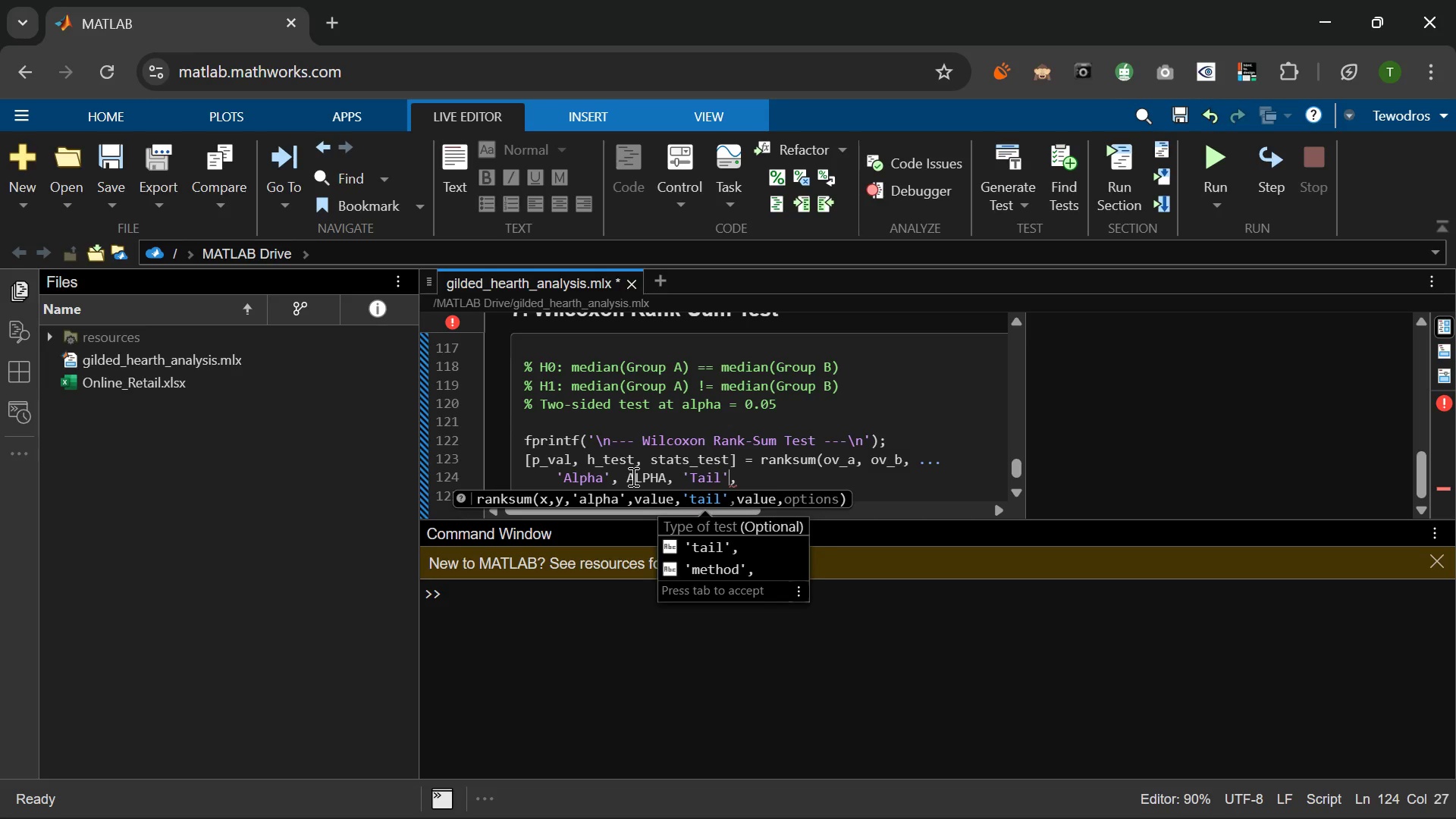 
key(ArrowRight)
 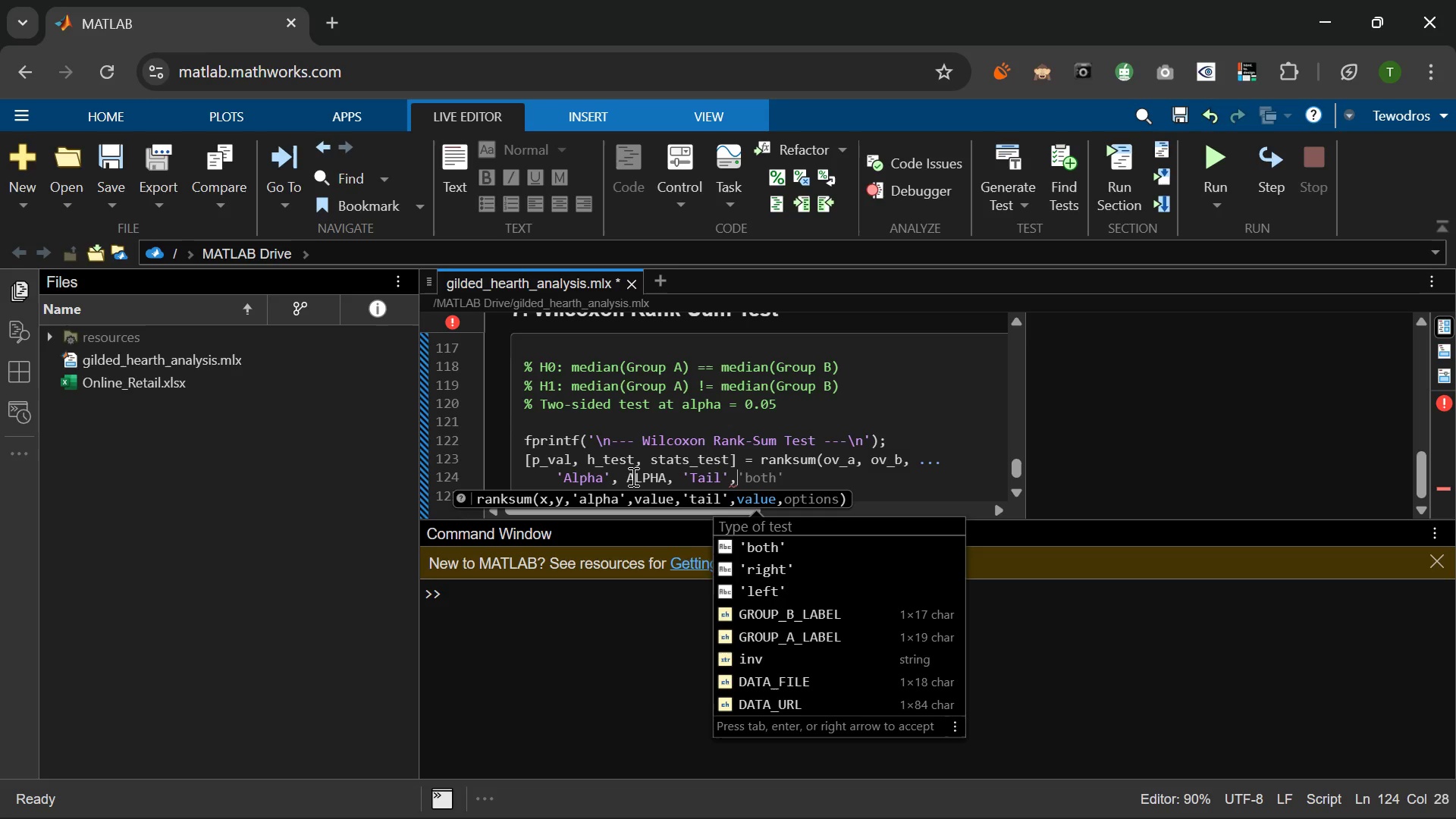 
wait(6.06)
 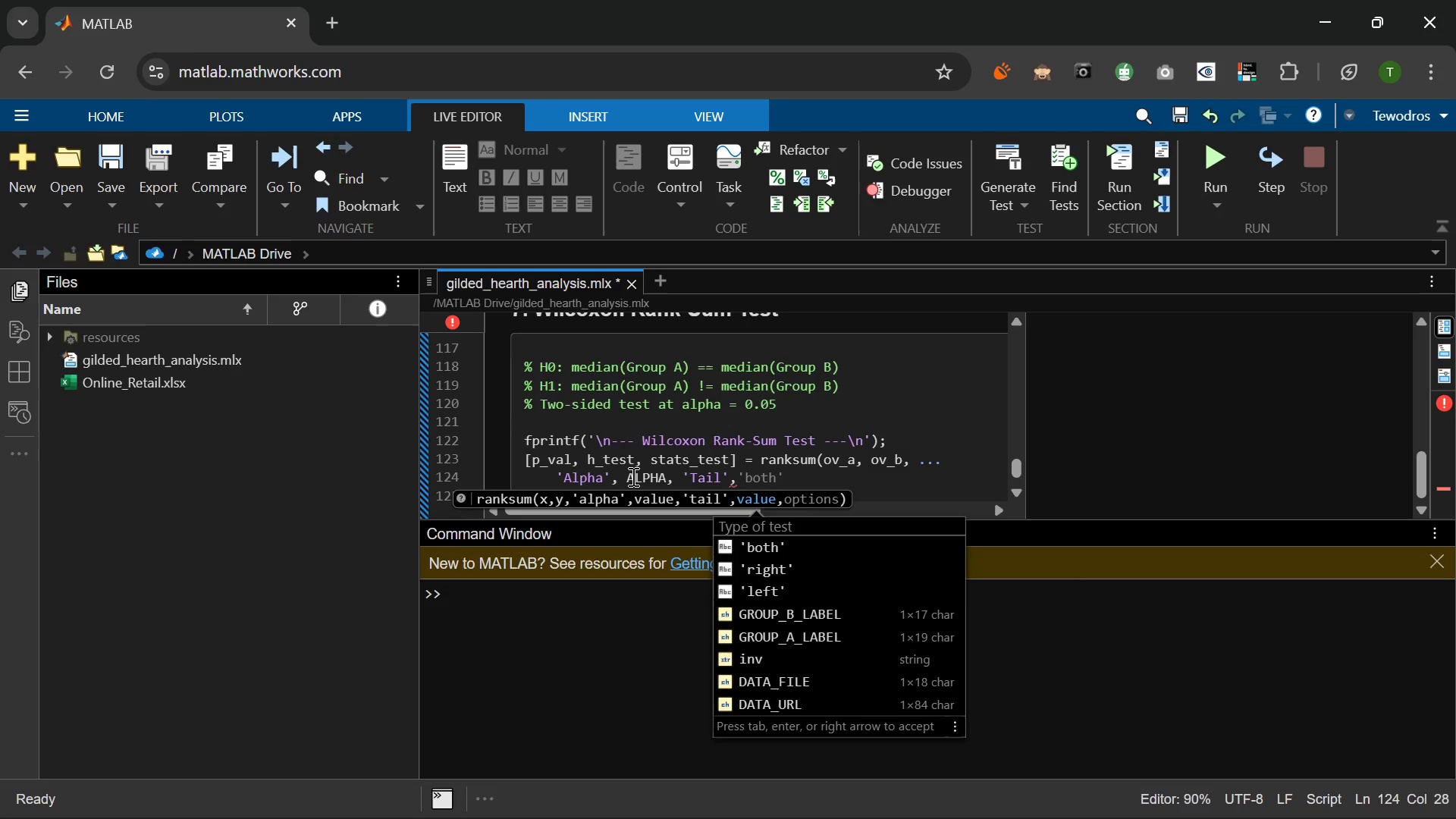 
key(2)
 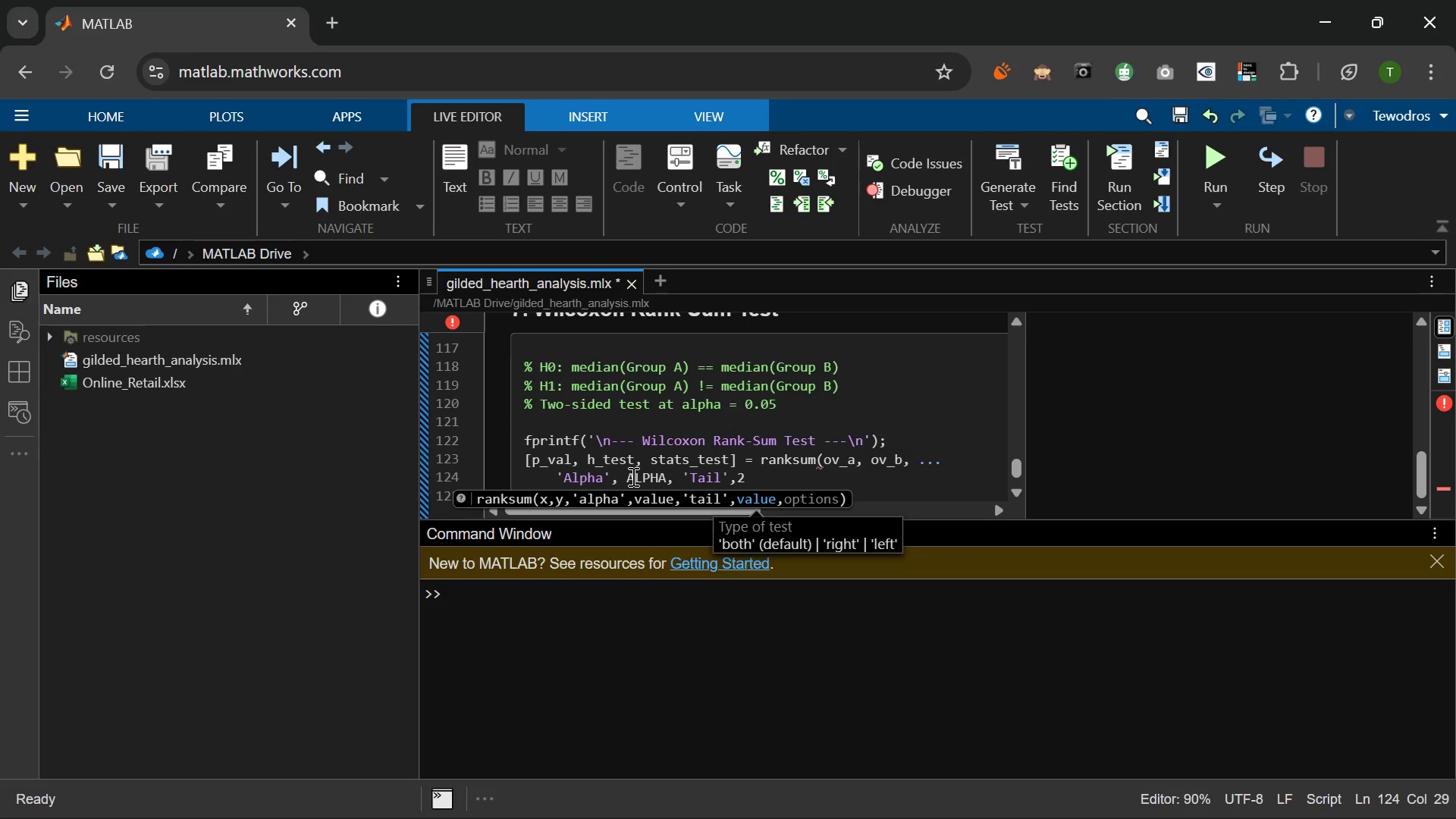 
key(Backspace)
 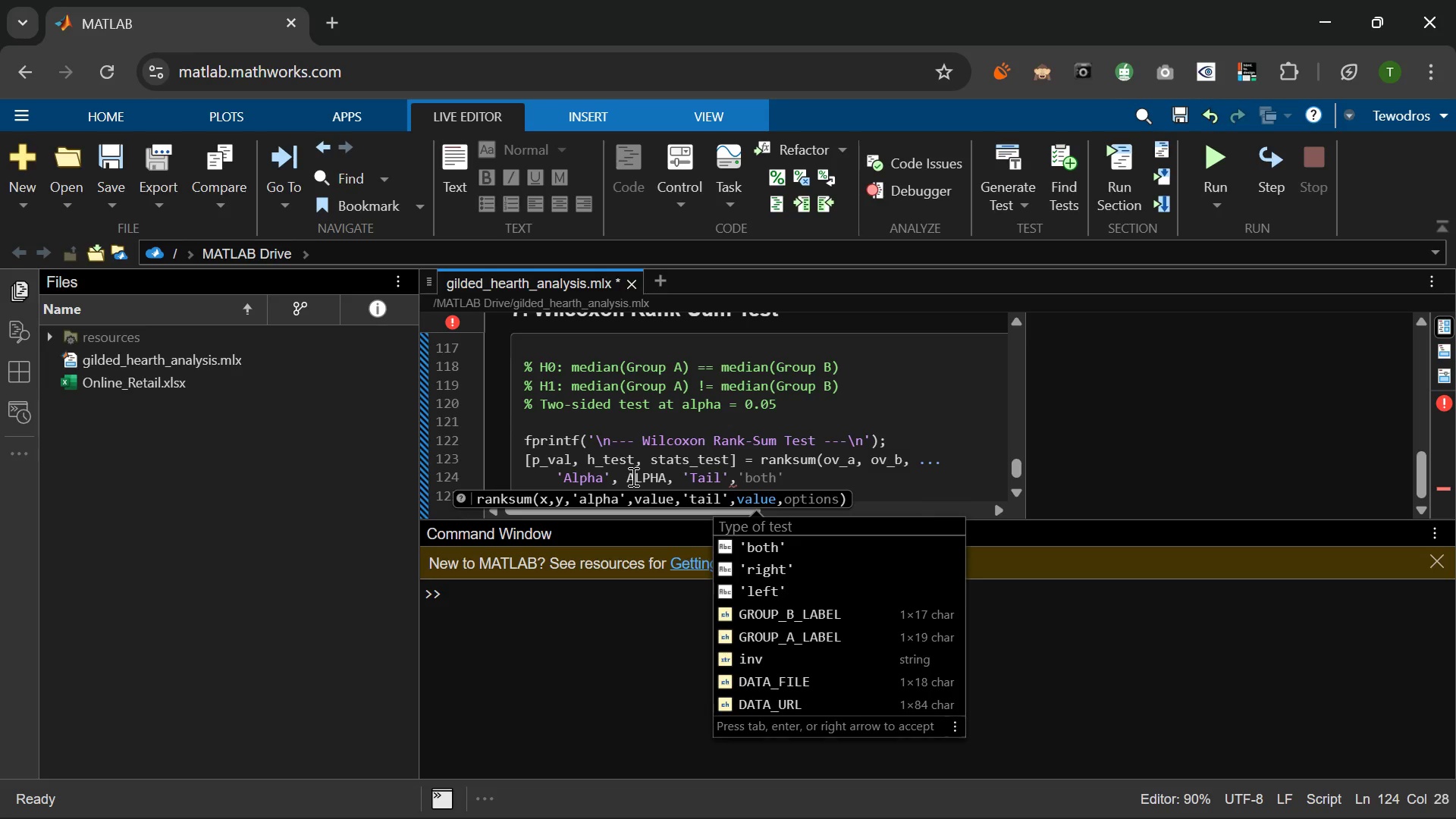 
key(Tab)
 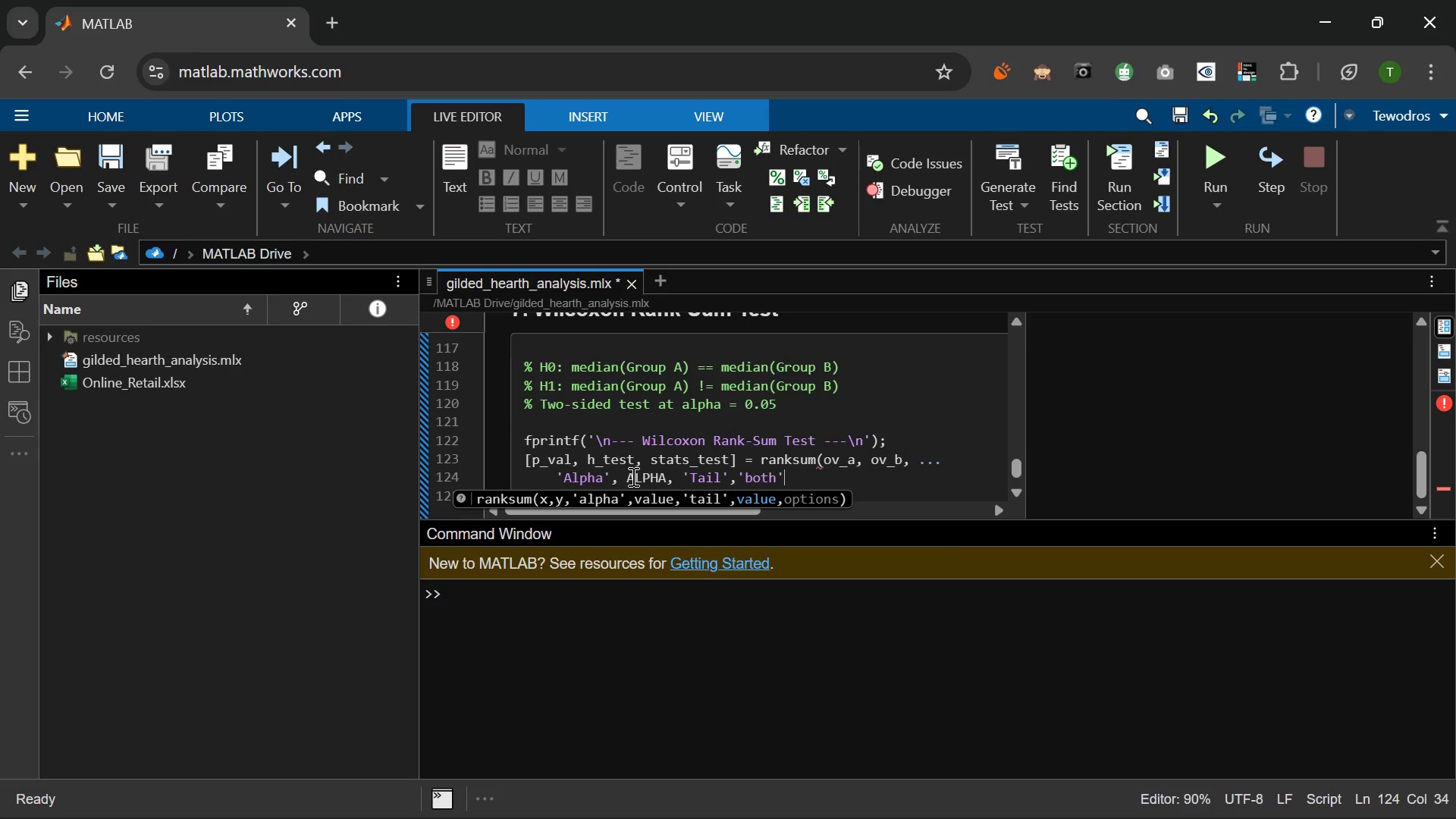 
wait(5.5)
 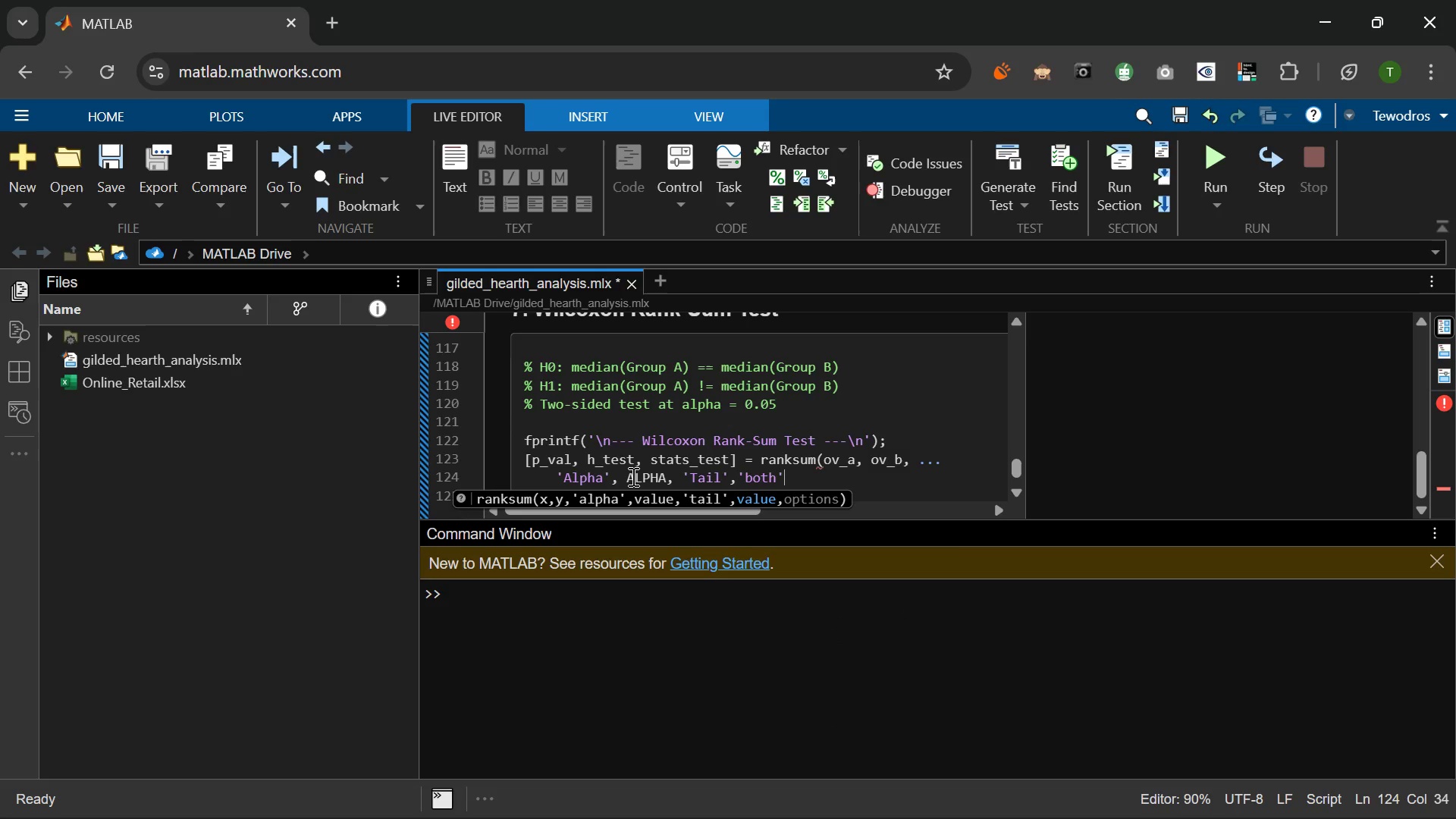 
key(Shift+0)
 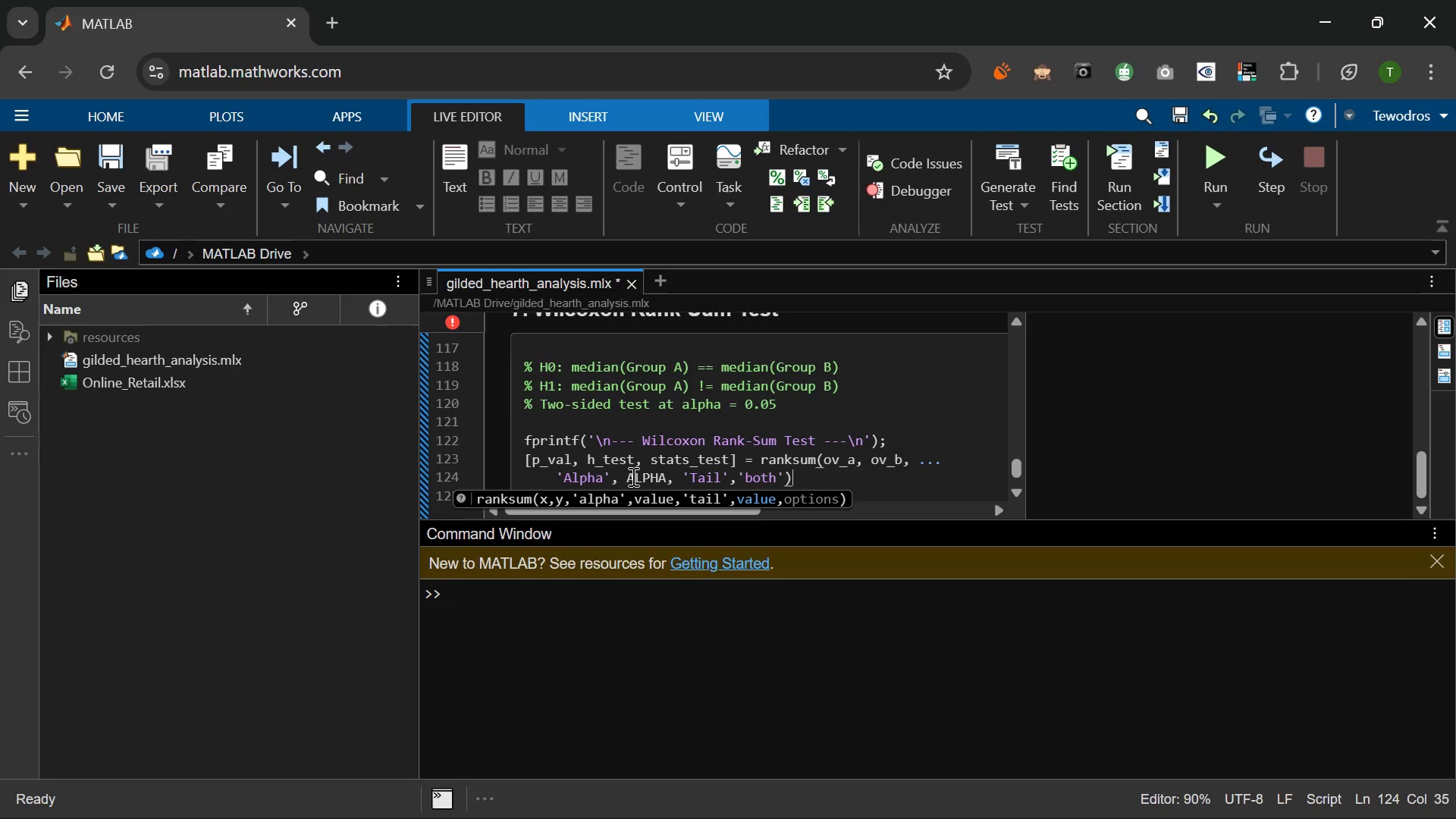 
key(Semicolon)
 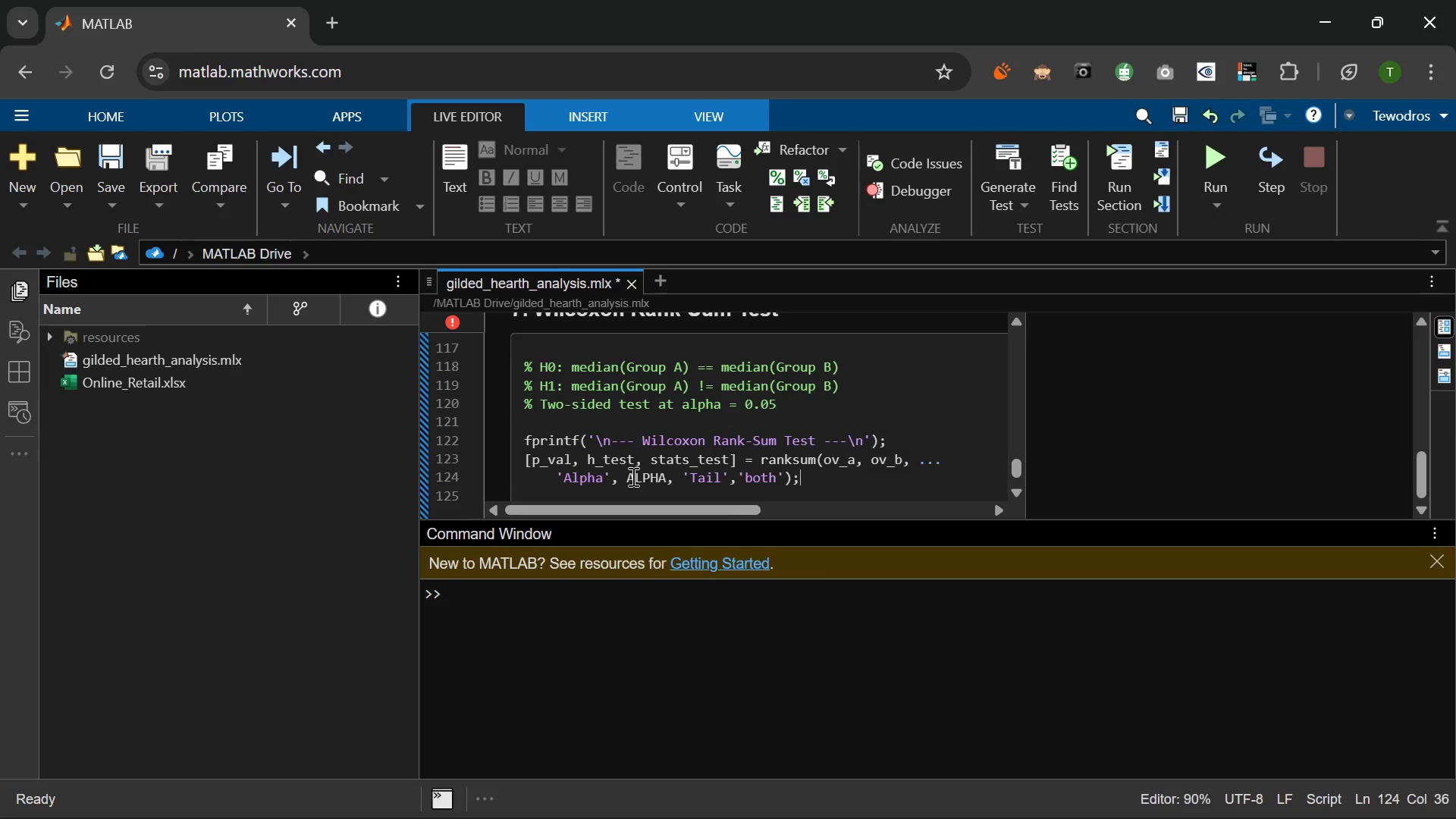 
key(Enter)
 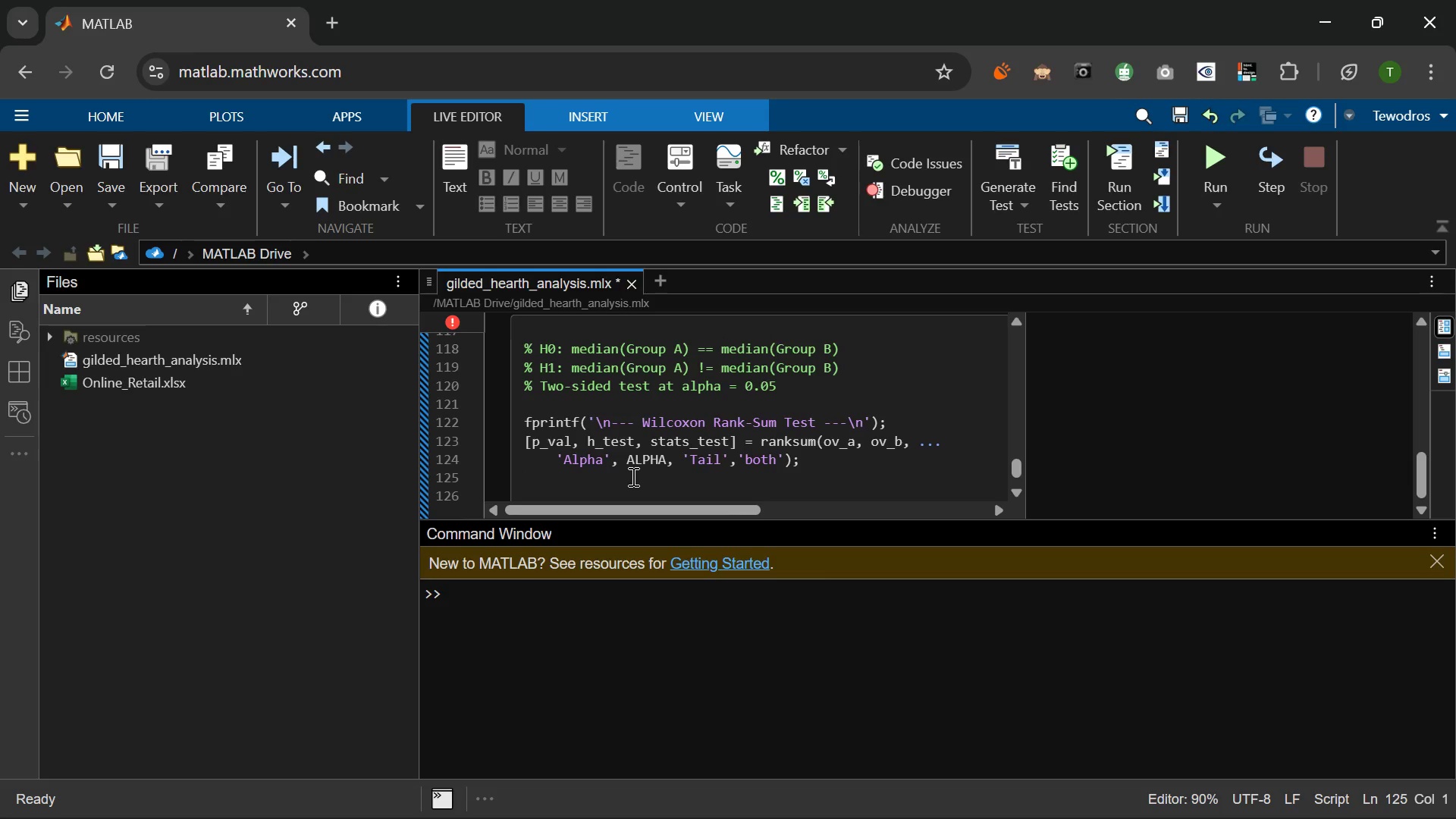 
key(Enter)
 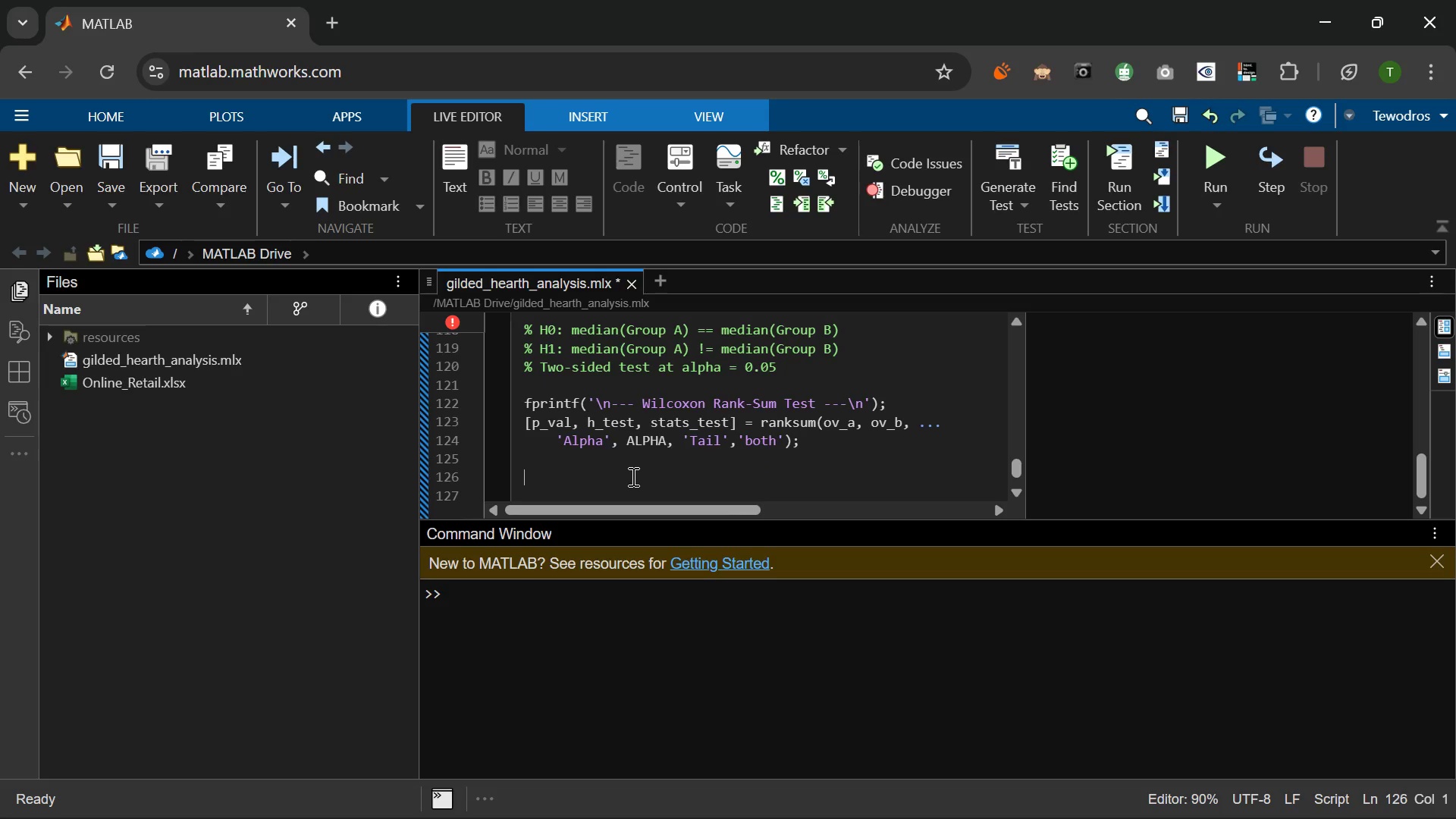 
key(F)
 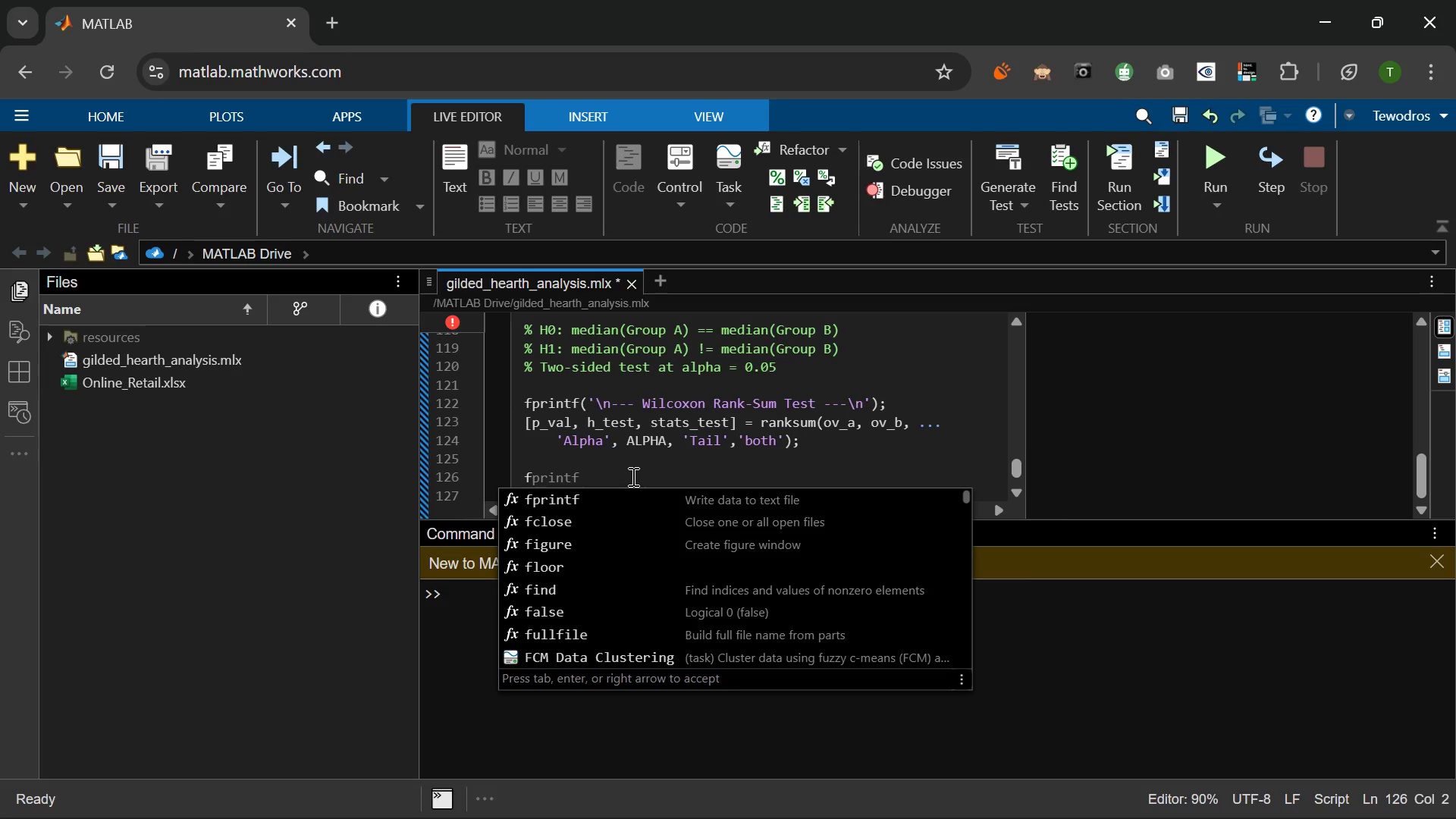 
wait(6.61)
 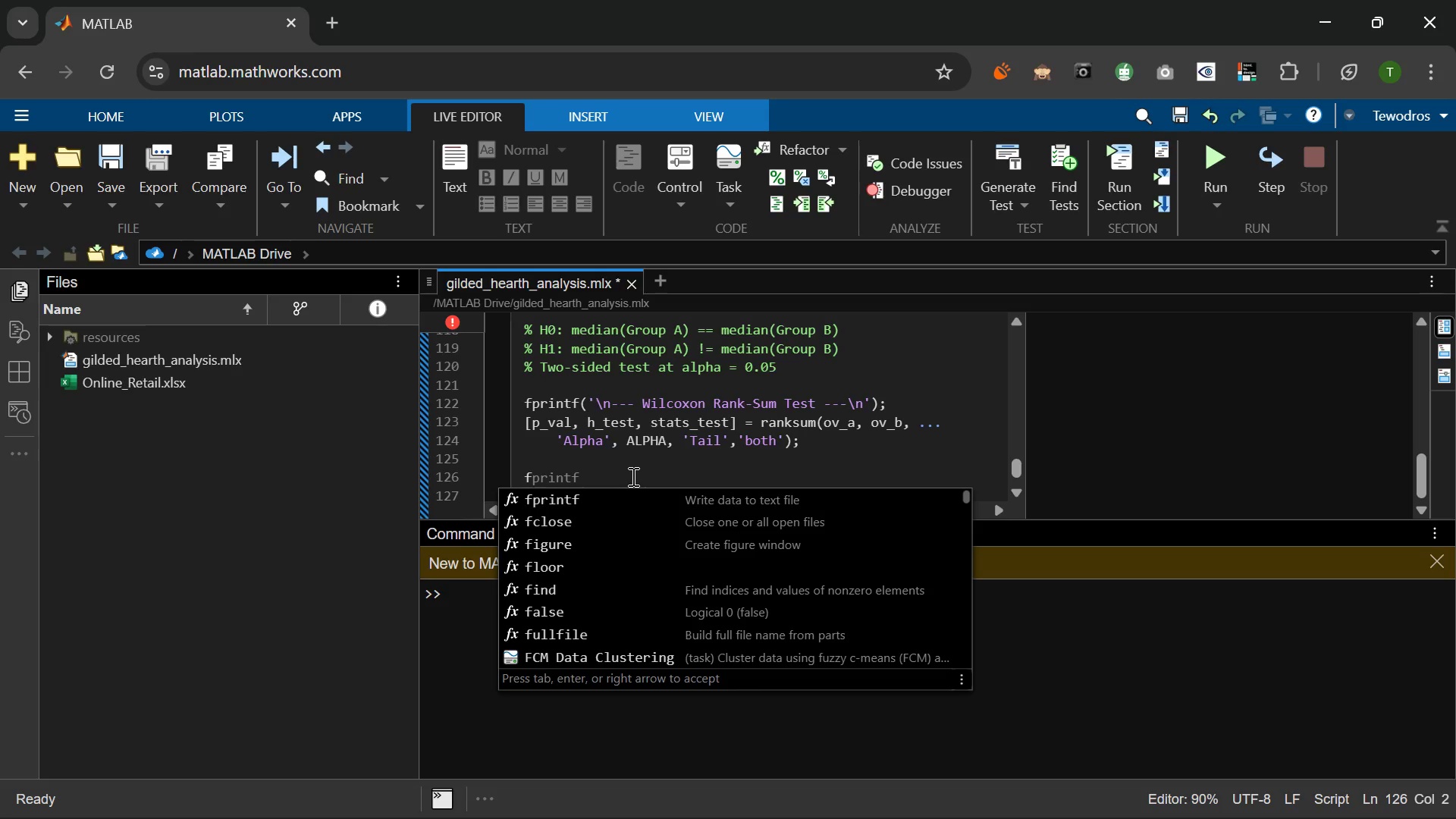 
type(printf(' Test statistit)
key(Backspace)
type(c (z)  : %.4f\n)
 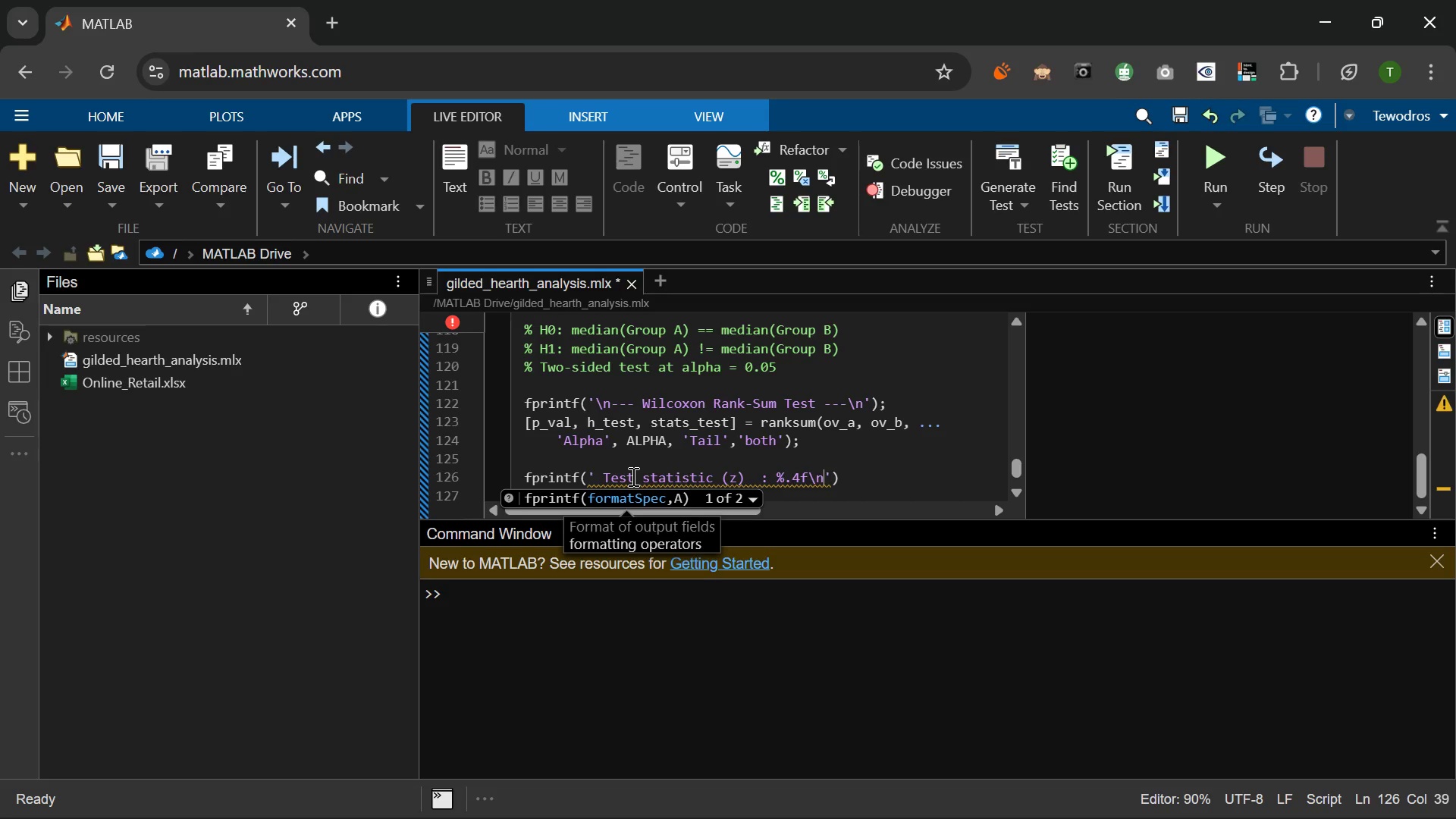 
key(ArrowRight)
 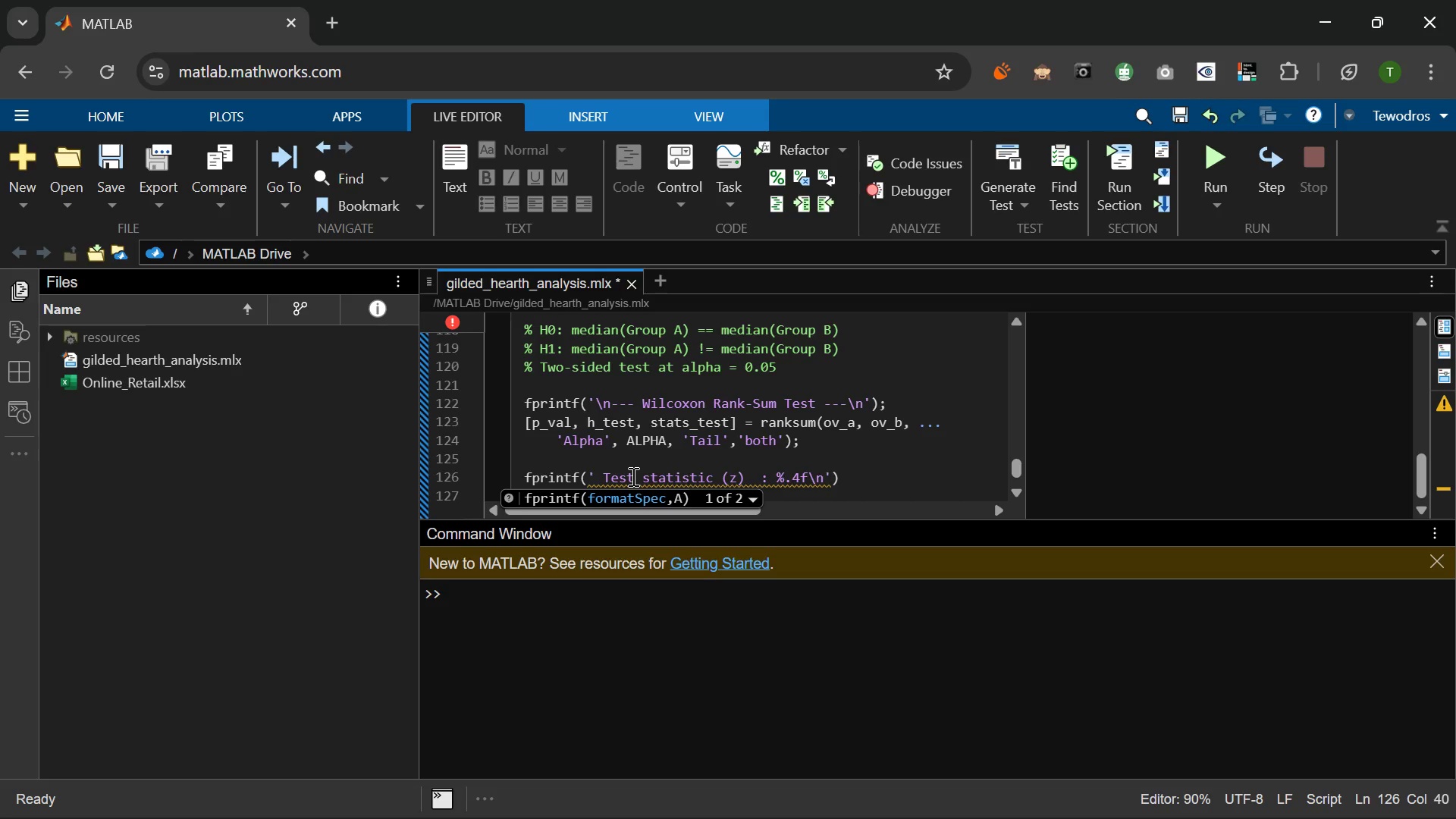 
type(, stats)
 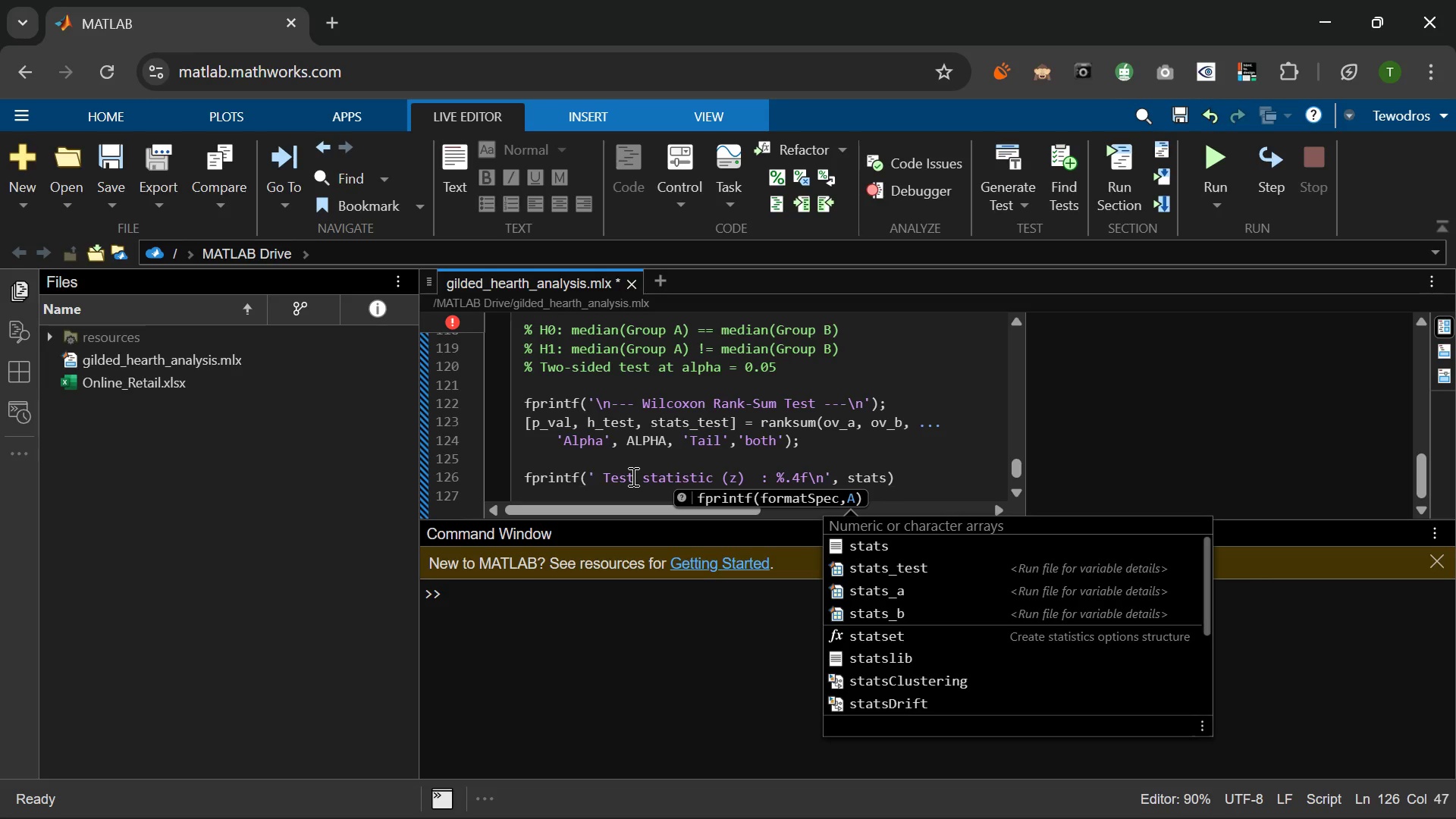 
key(ArrowDown)
 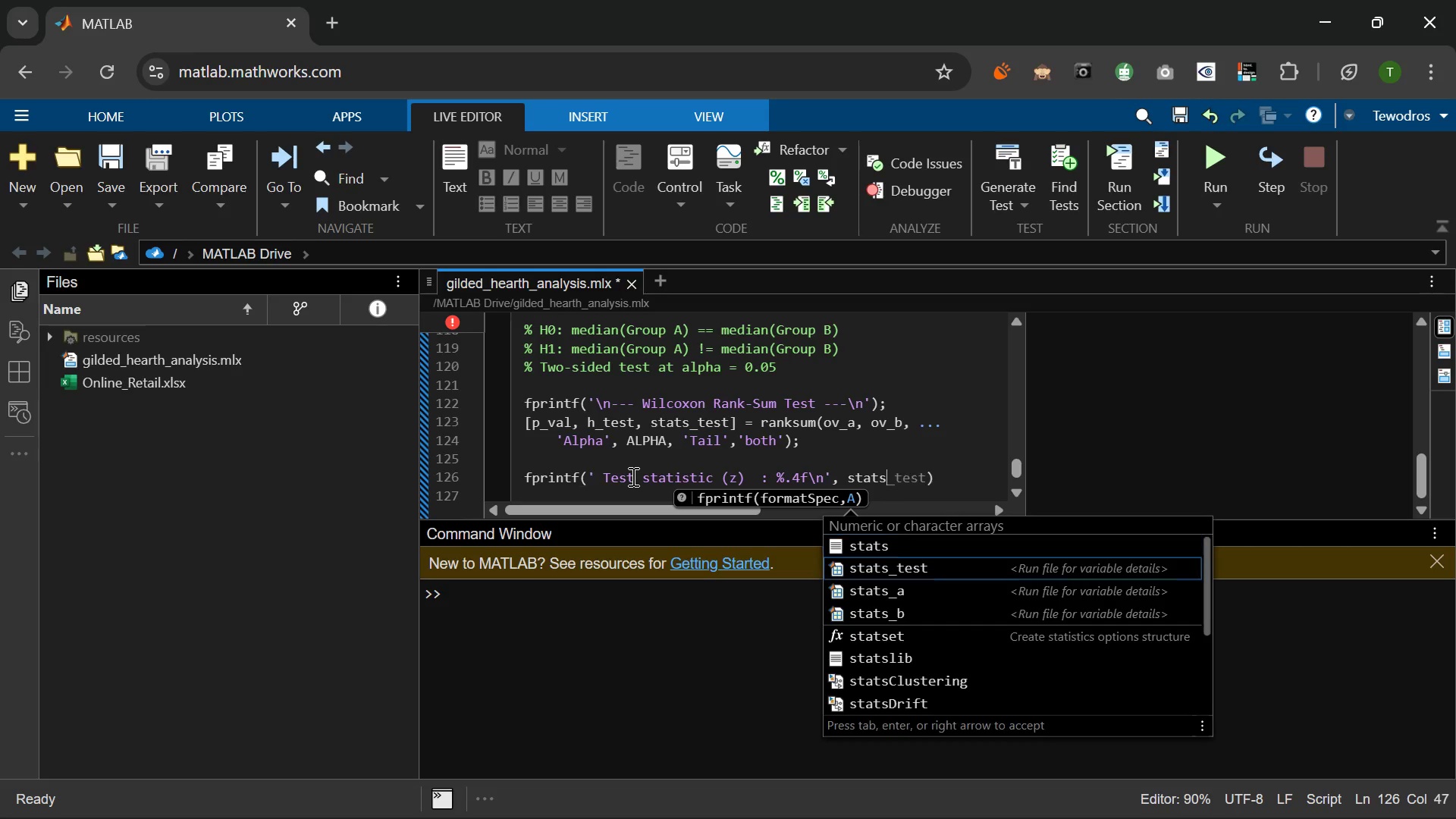 
key(ArrowDown)
 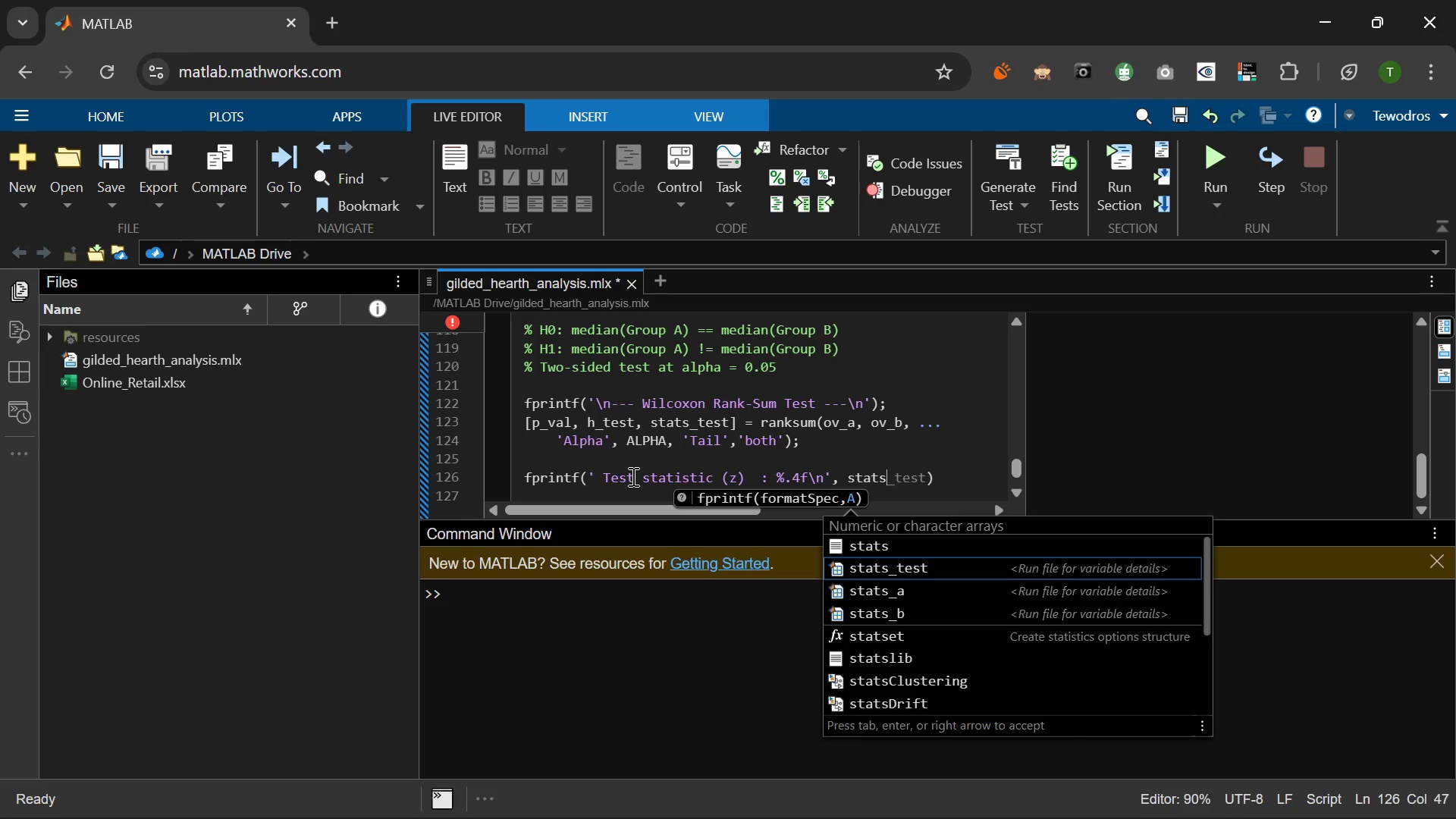 
key(A)
 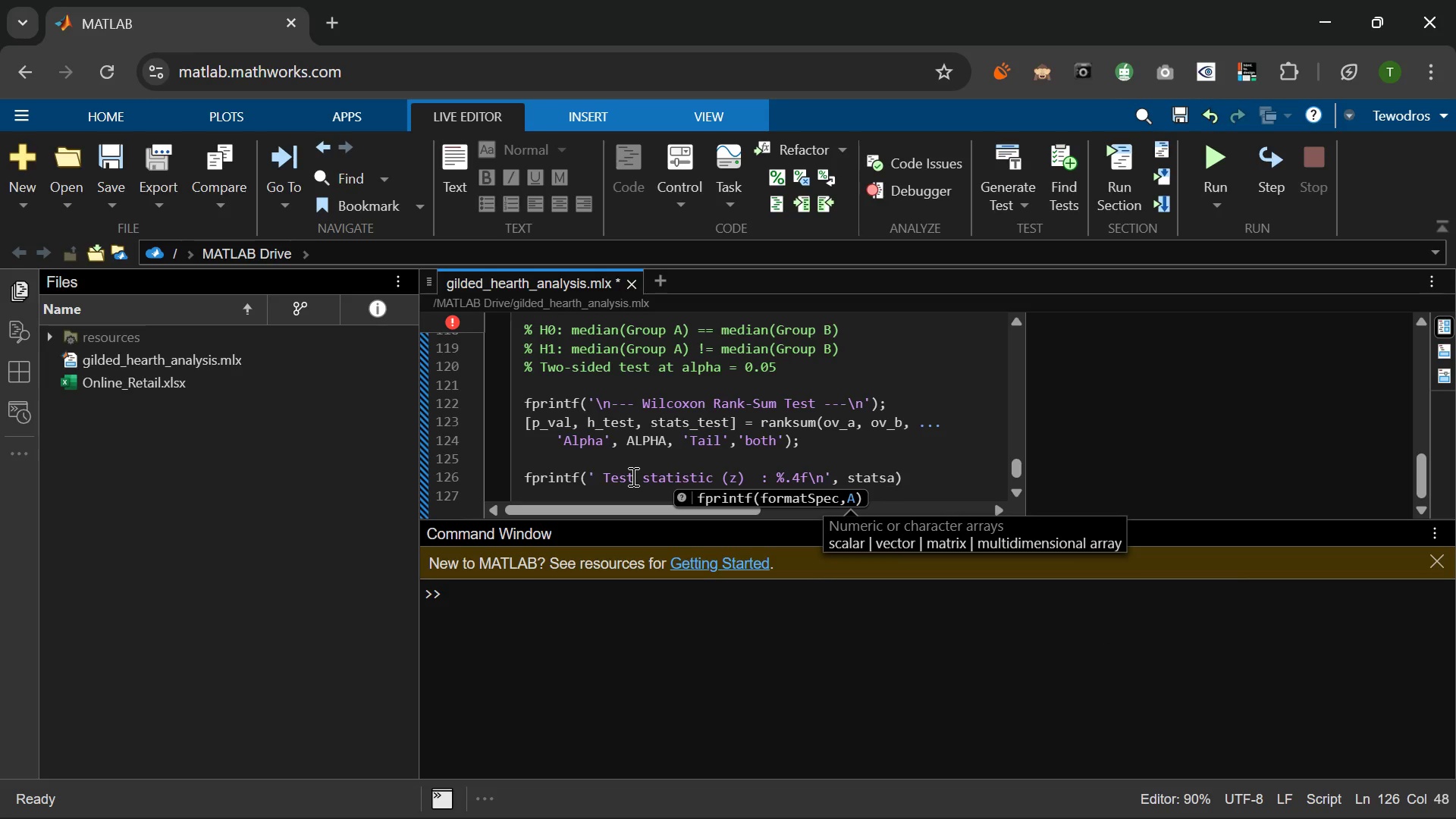 
key(Backspace)
 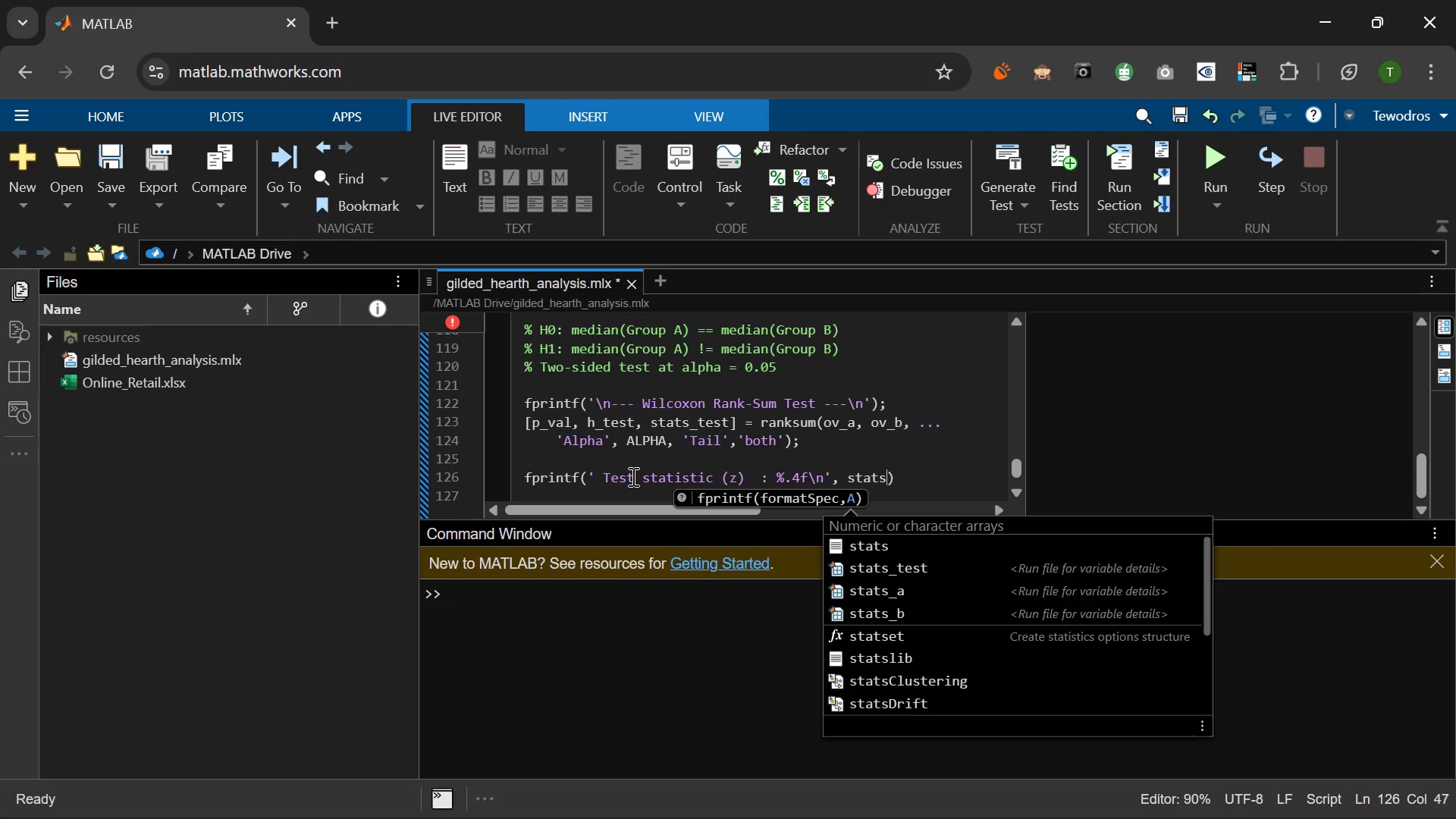 
key(ArrowDown)
 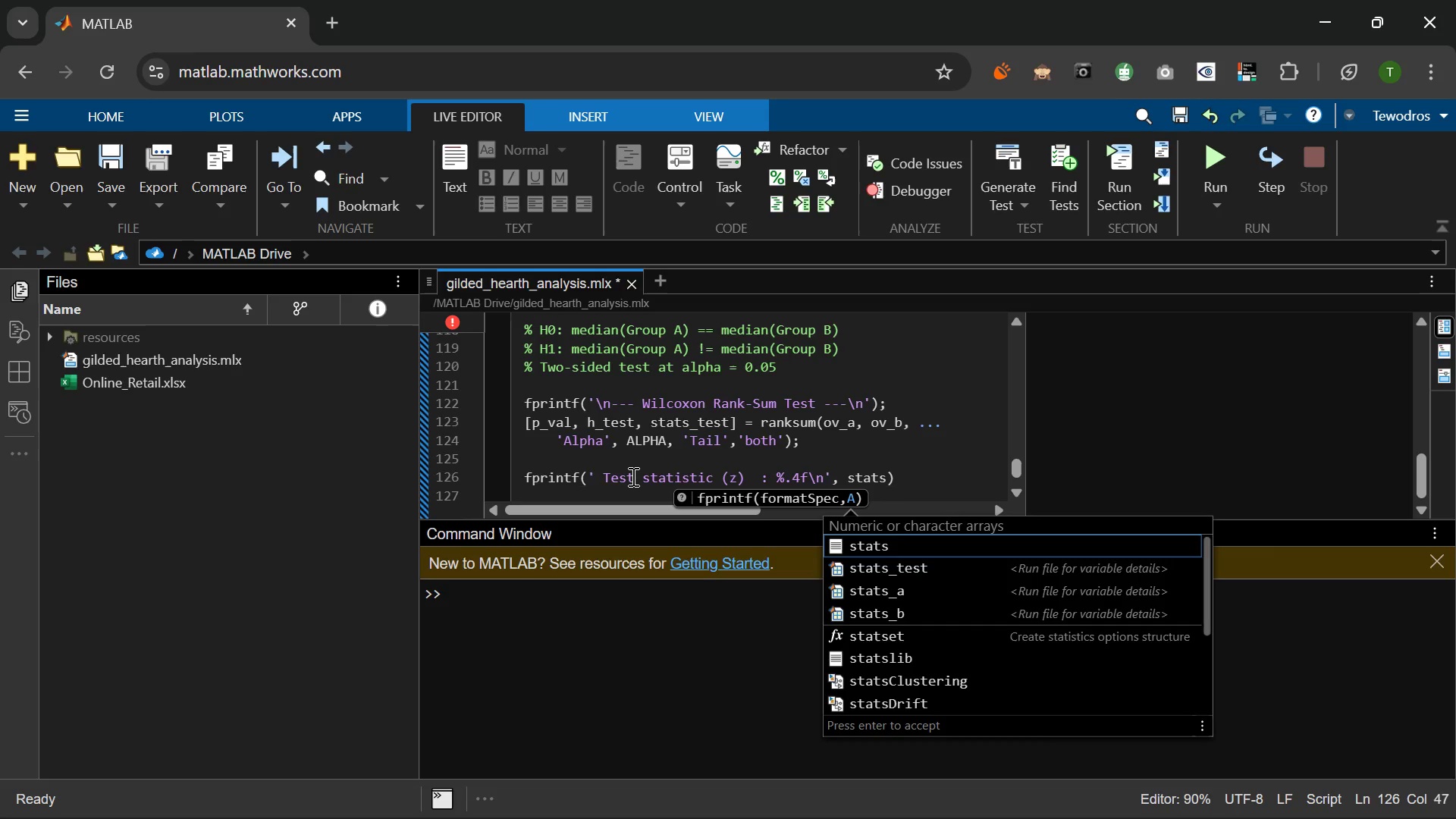 
key(ArrowDown)
 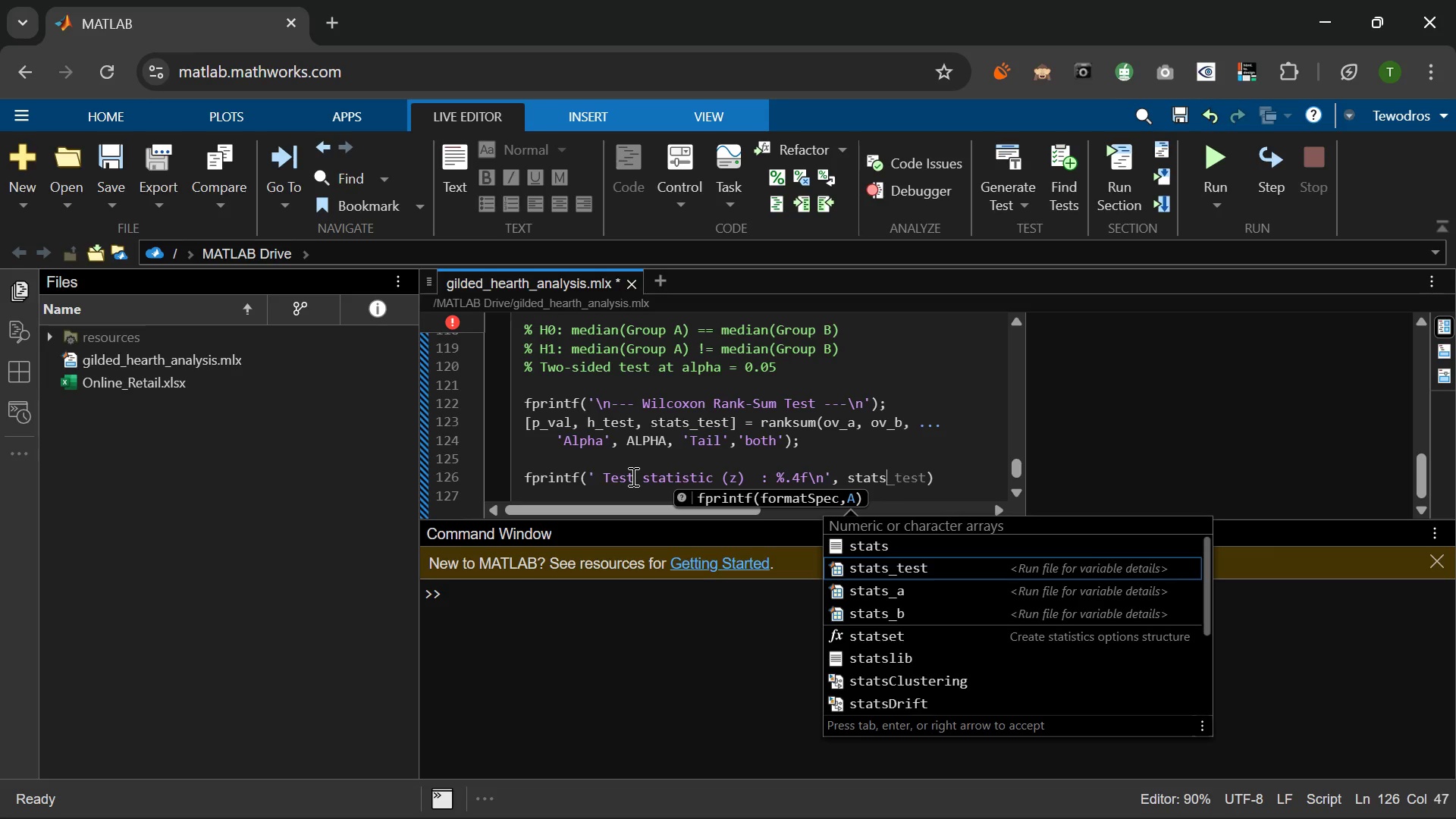 
key(Tab)
 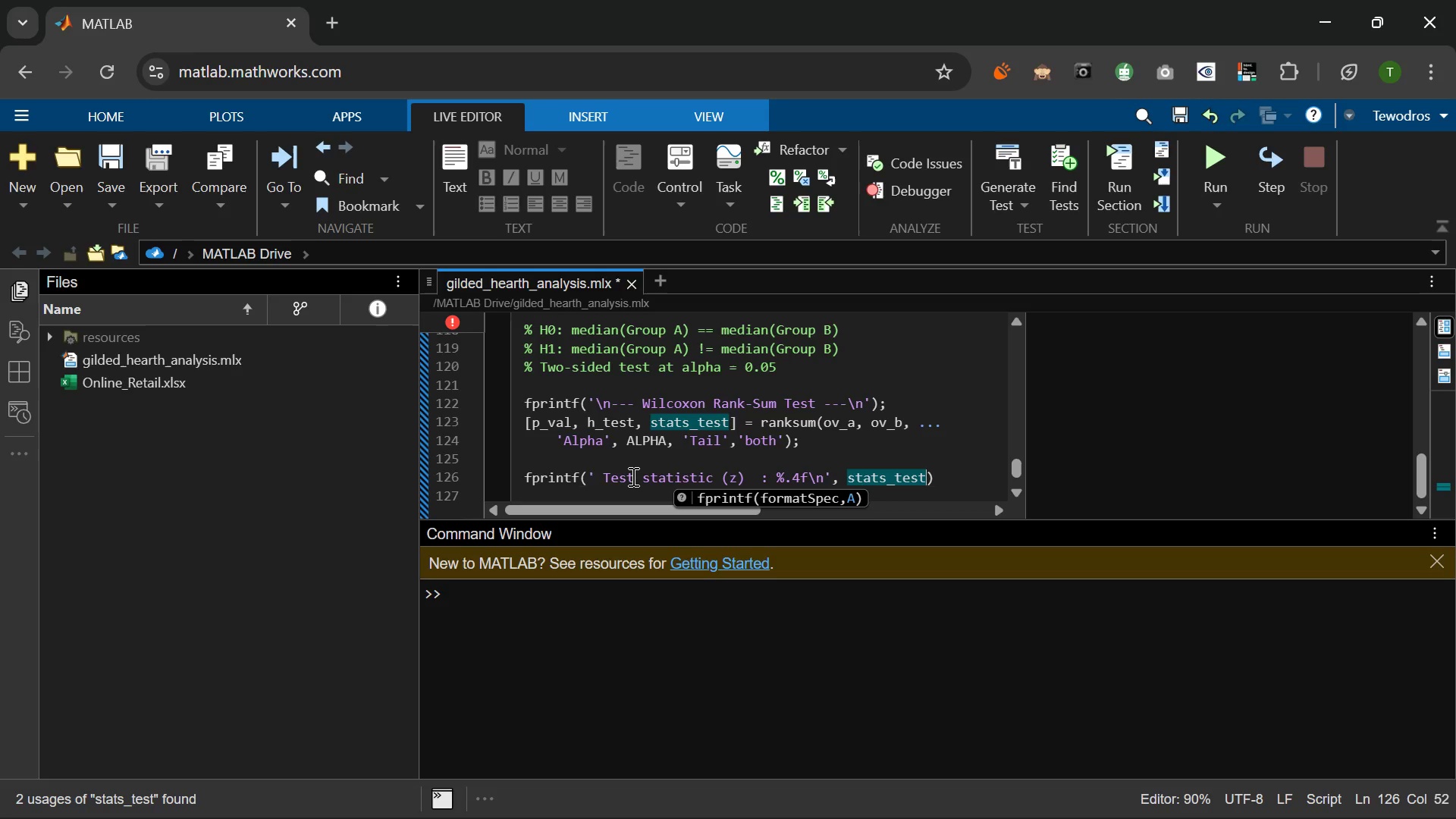 
type(.zal)
 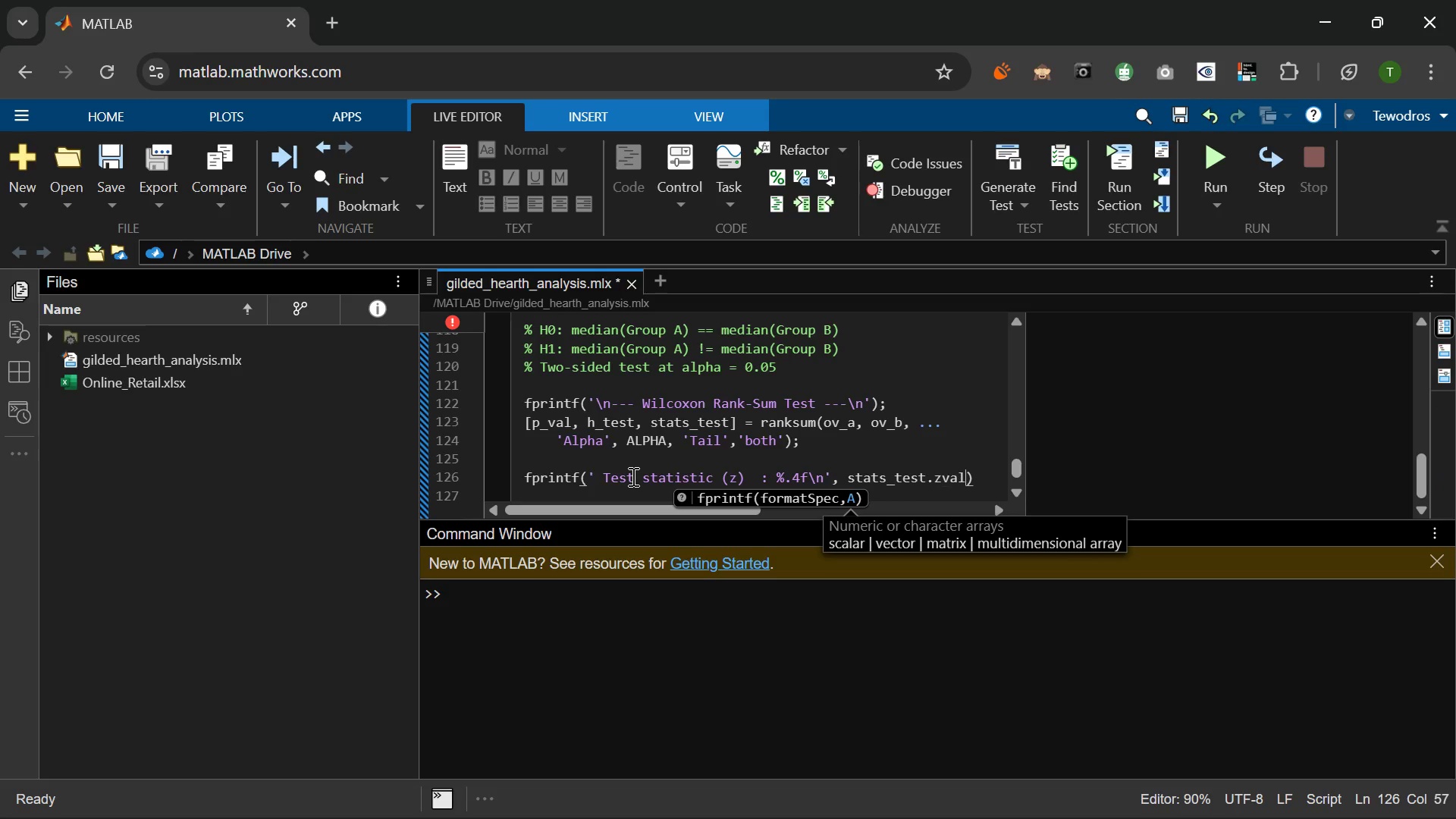 
hold_key(key=V, duration=0.34)
 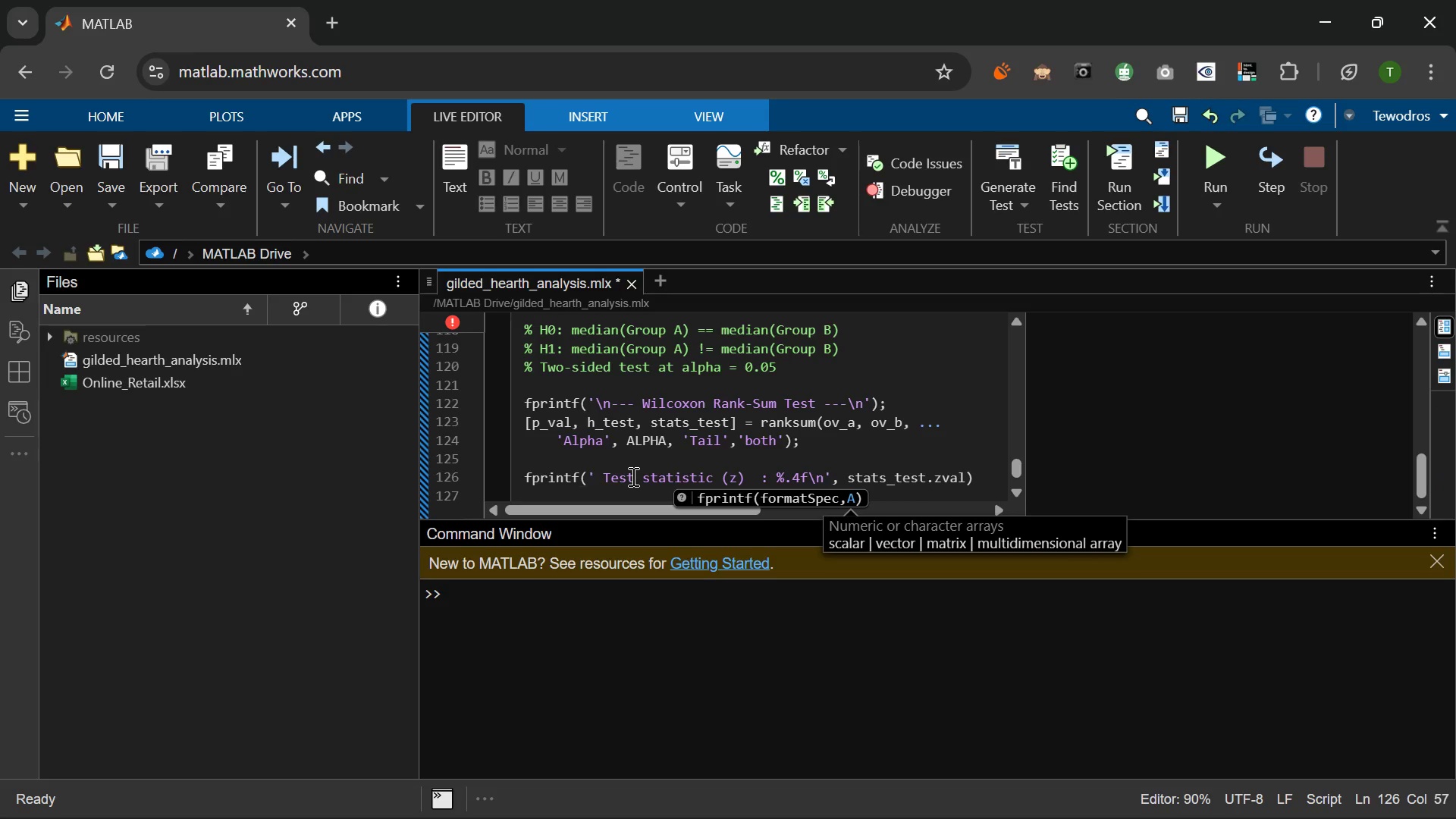 
hold_key(key=ArrowRight, duration=0.33)
 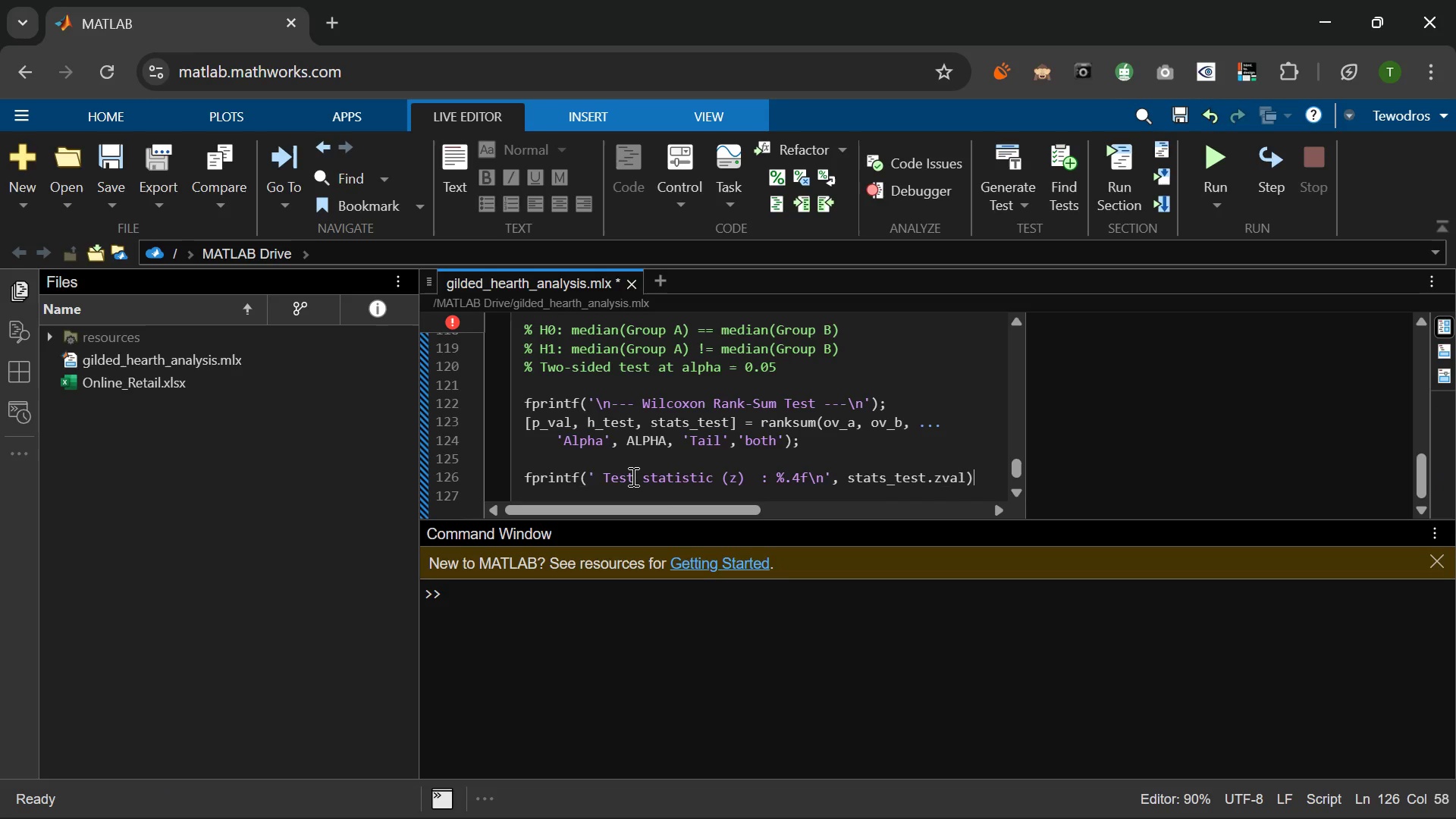 
key(Semicolon)
 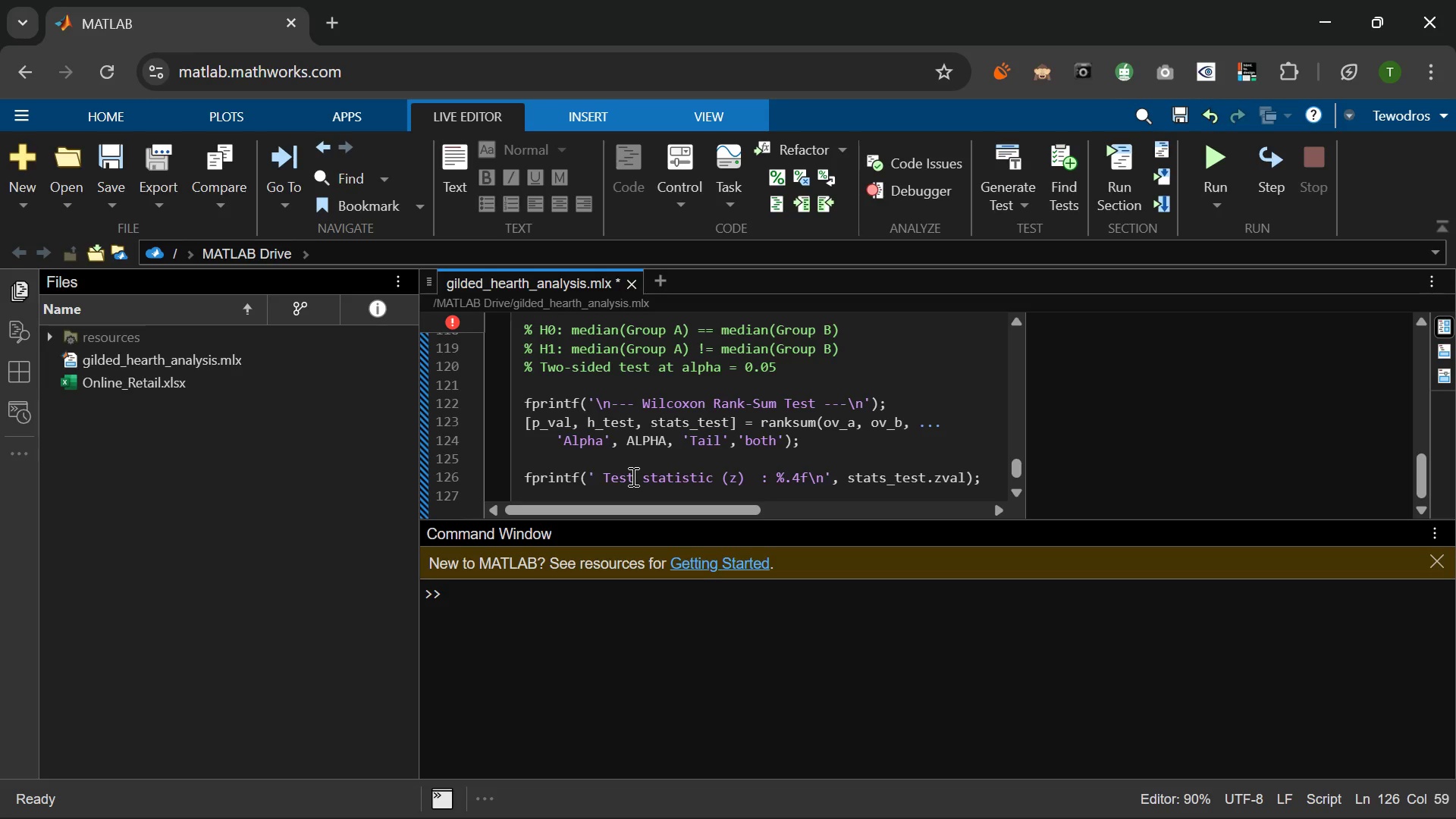 
key(Enter)
 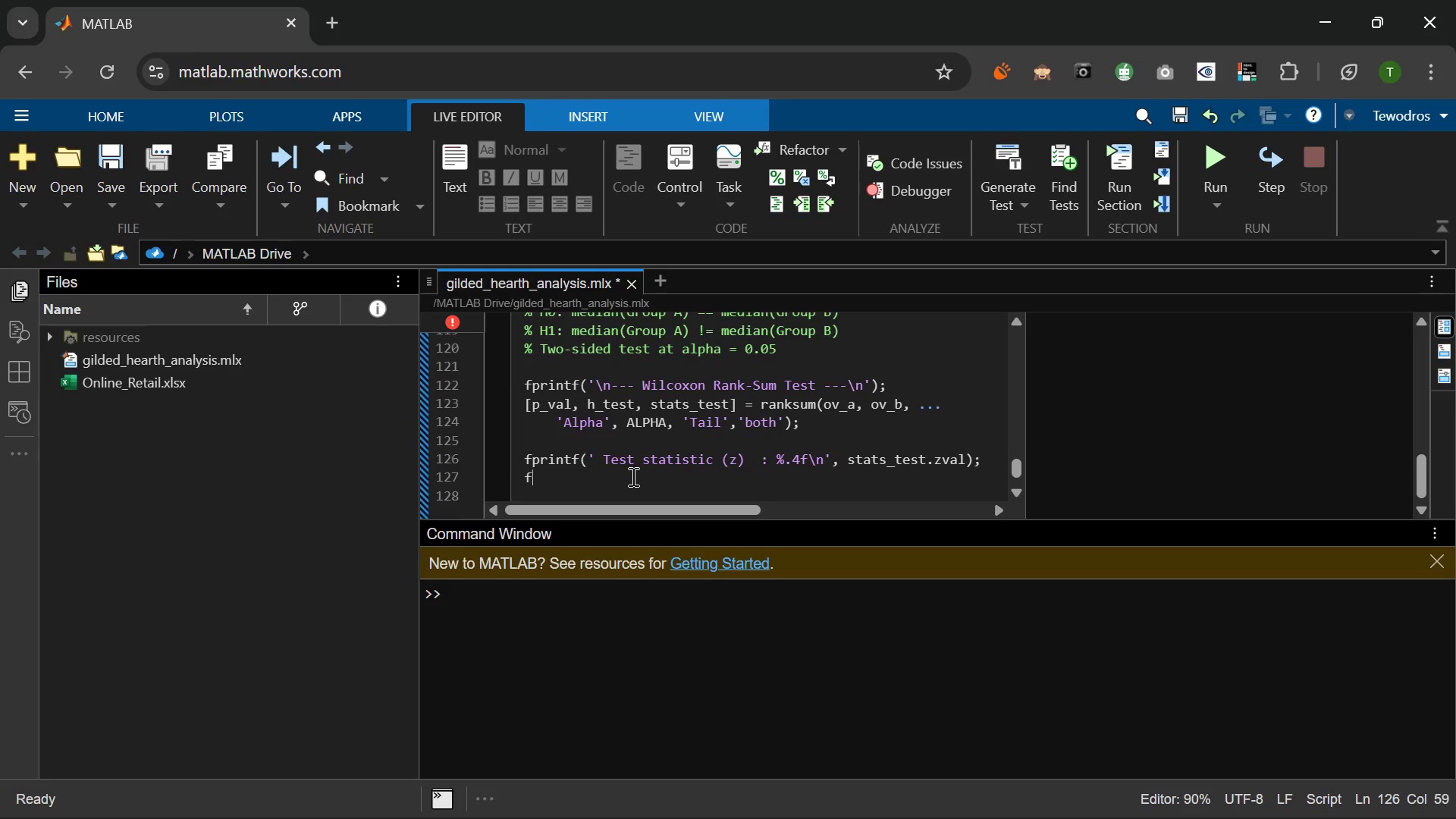 
type(fprntf(' p)
 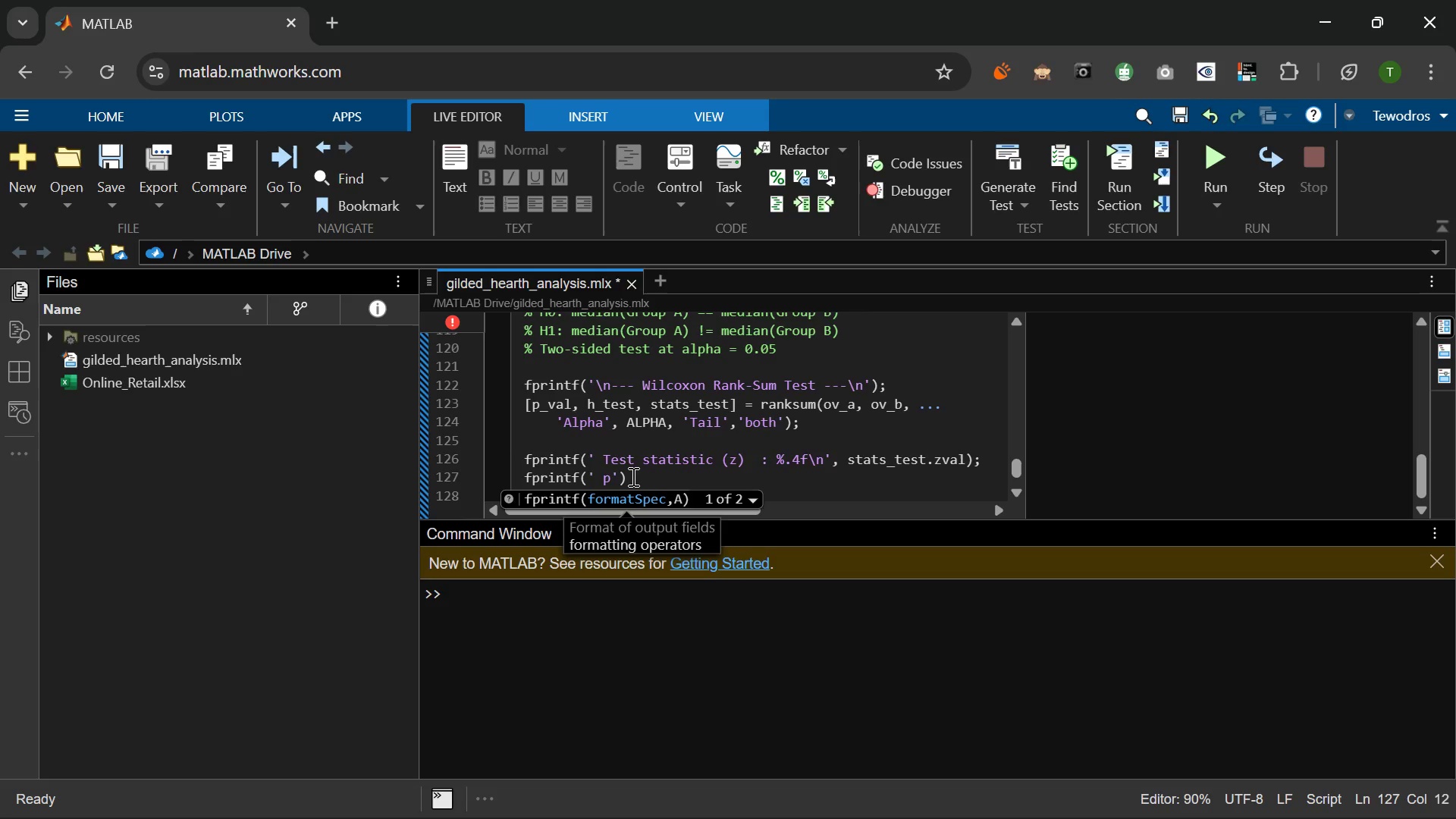 
hold_key(key=I, duration=0.36)
 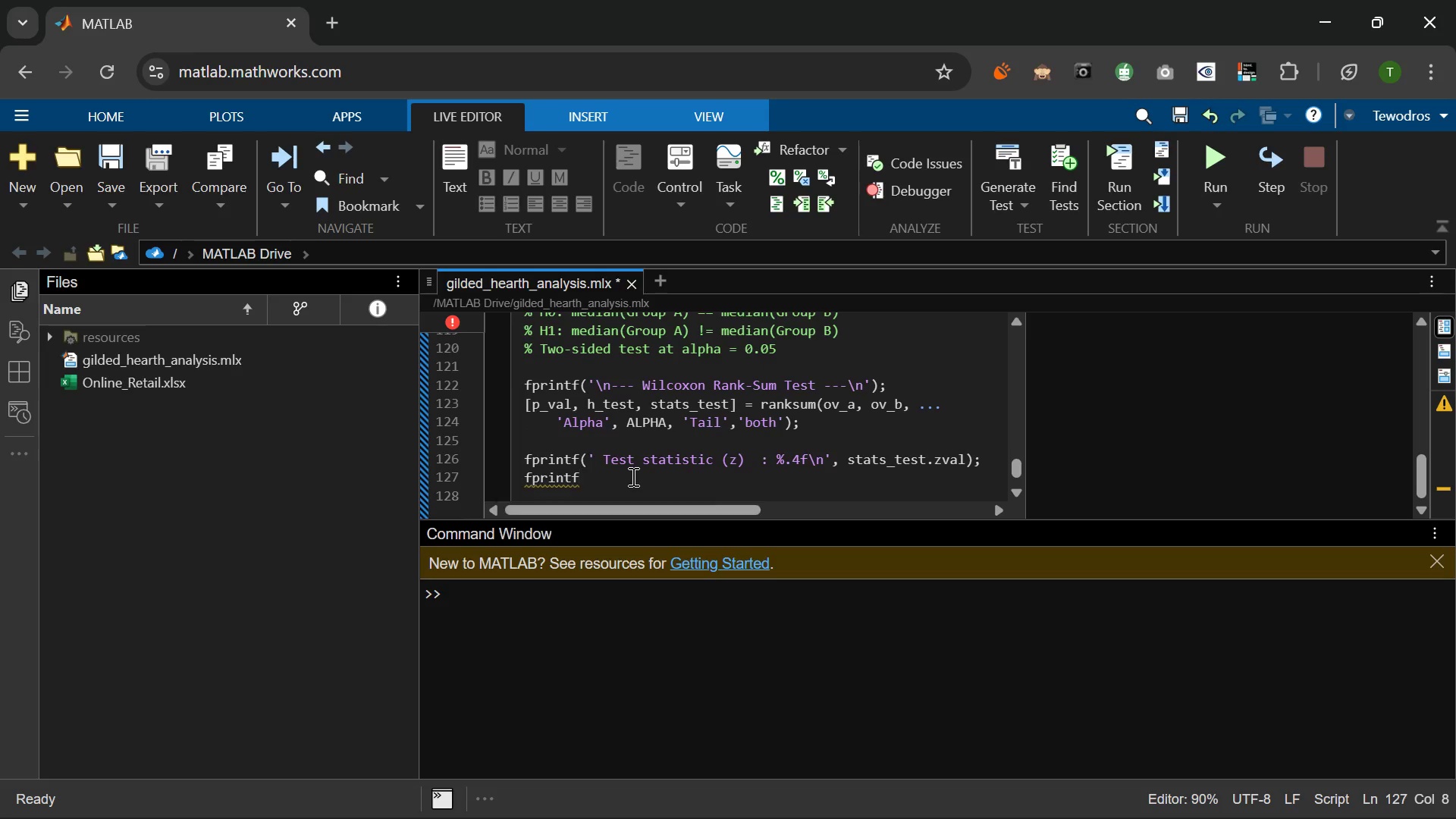 
type(=)
key(Backspace)
type(=)
key(Backspace)
type(-vla)
key(Backspace)
key(Backspace)
type(a)
 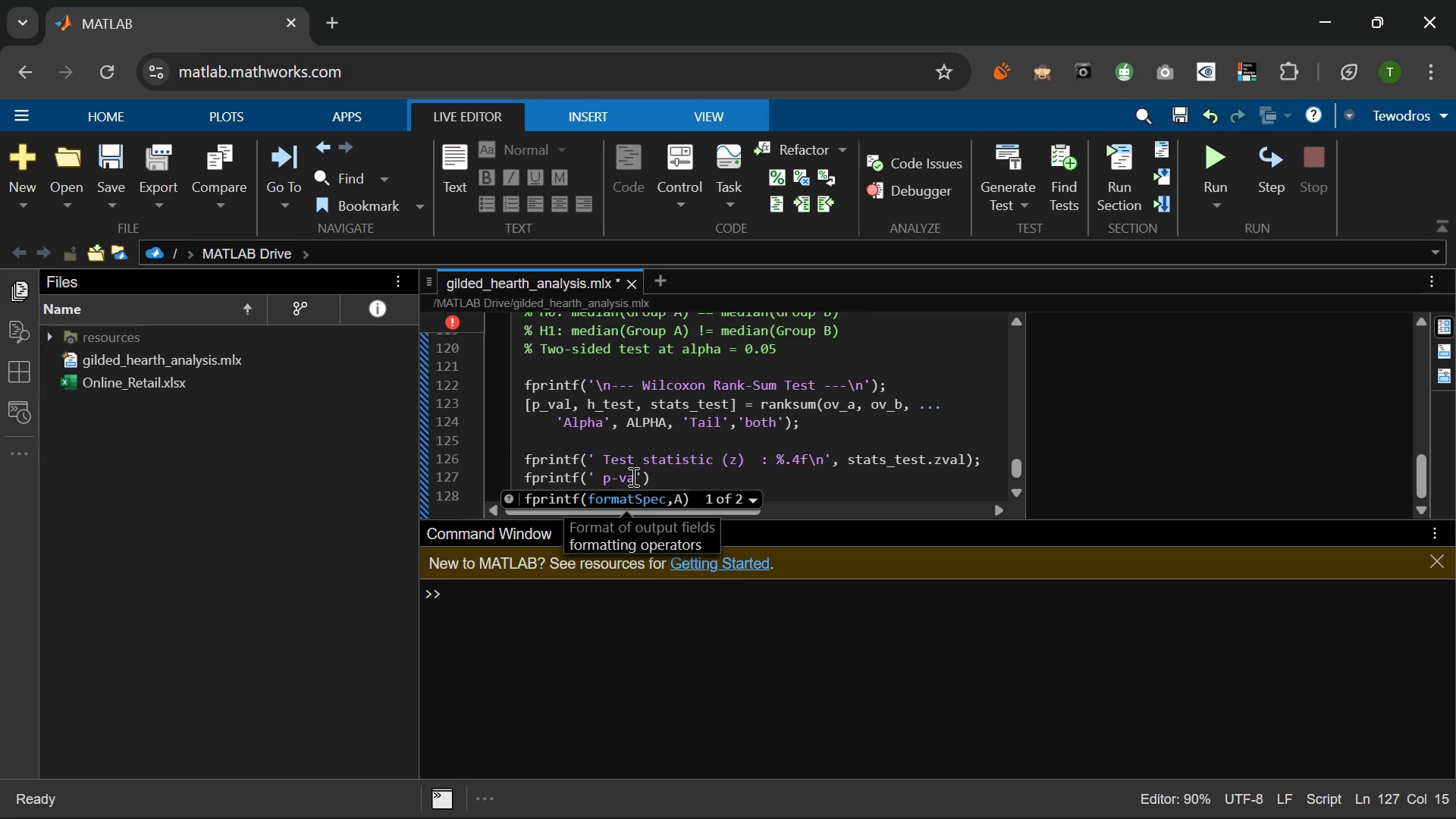 
type(lue)
 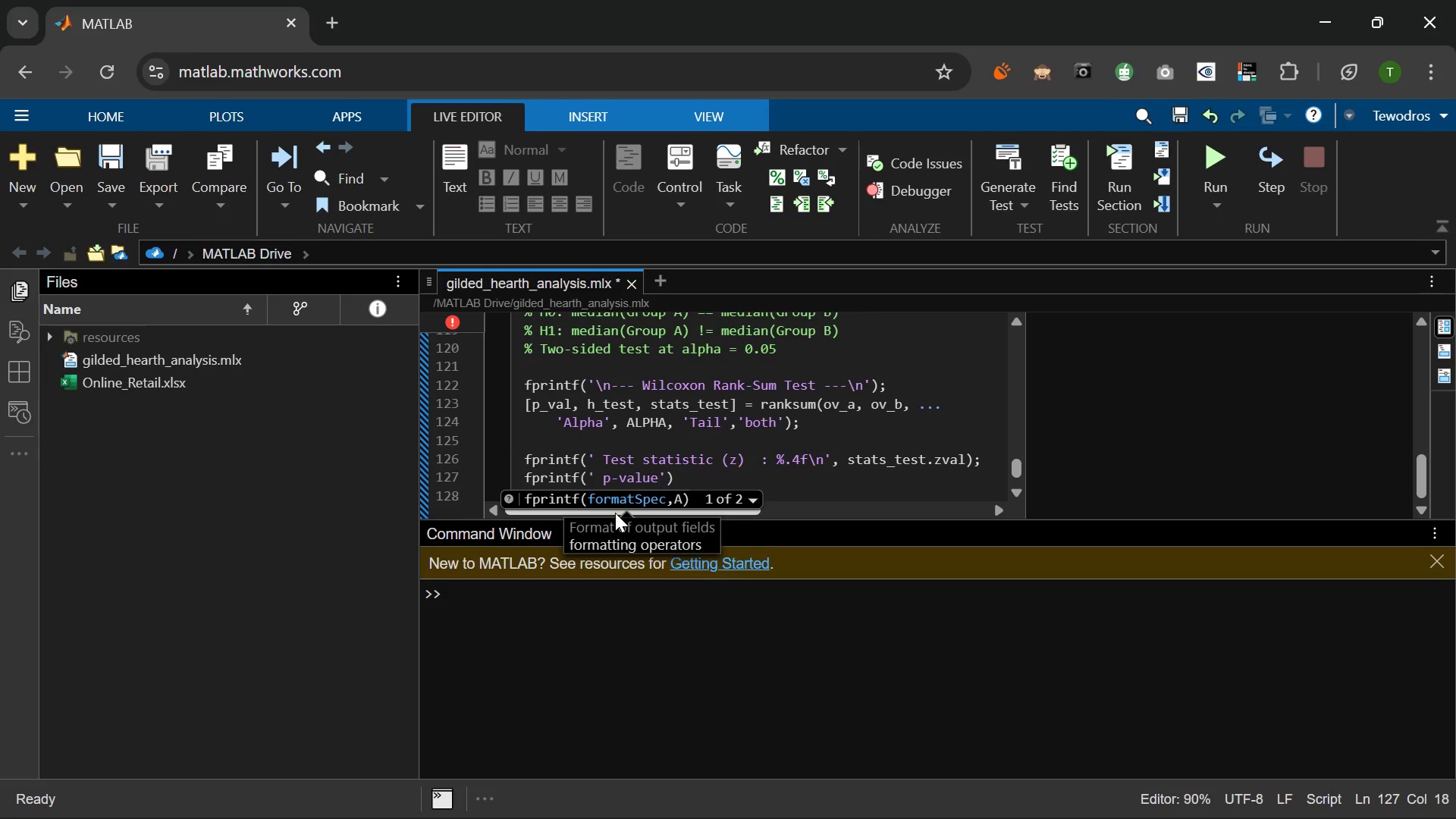 
hold_key(key=Space, duration=0.72)
 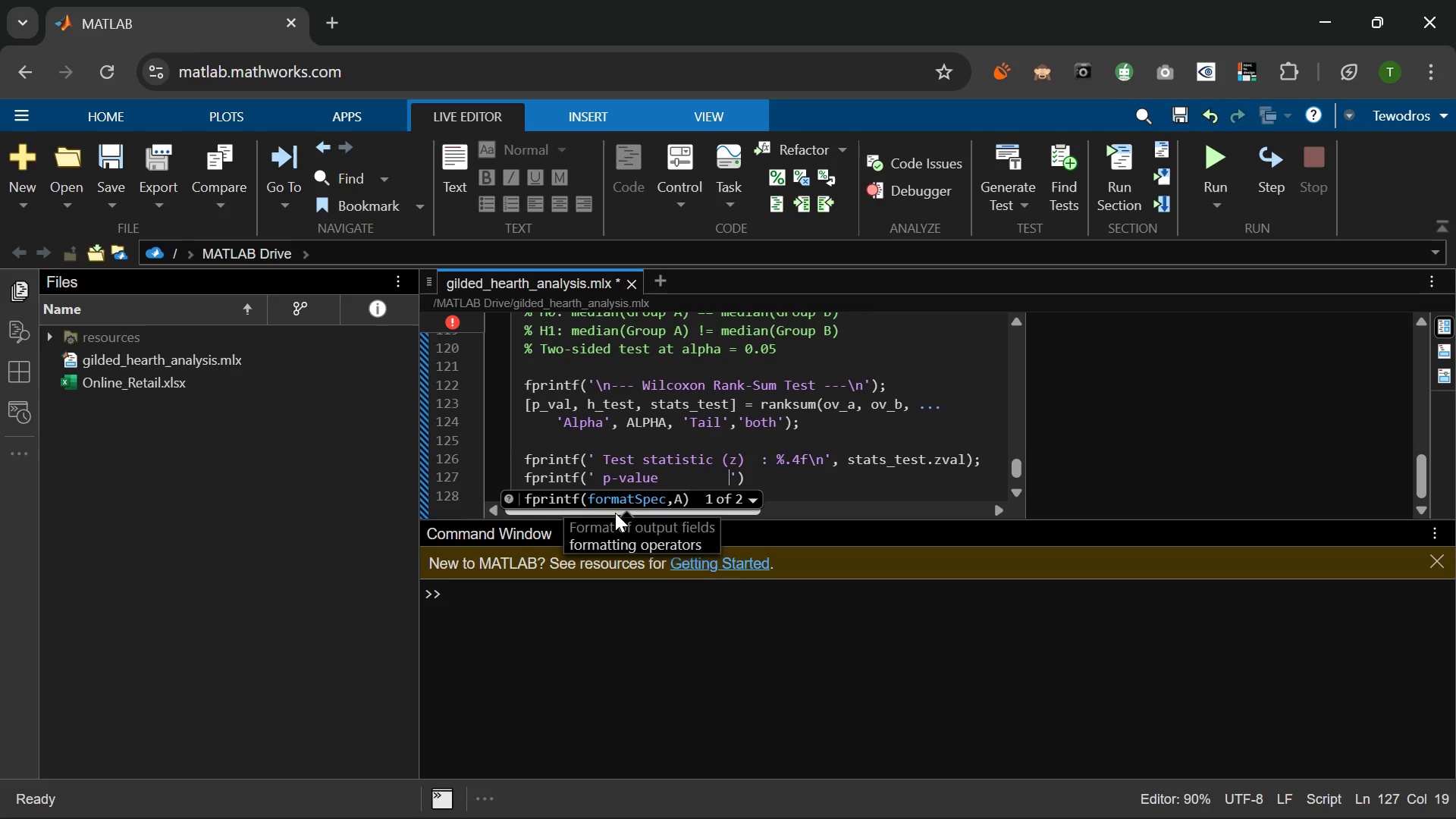 
key(Space)
 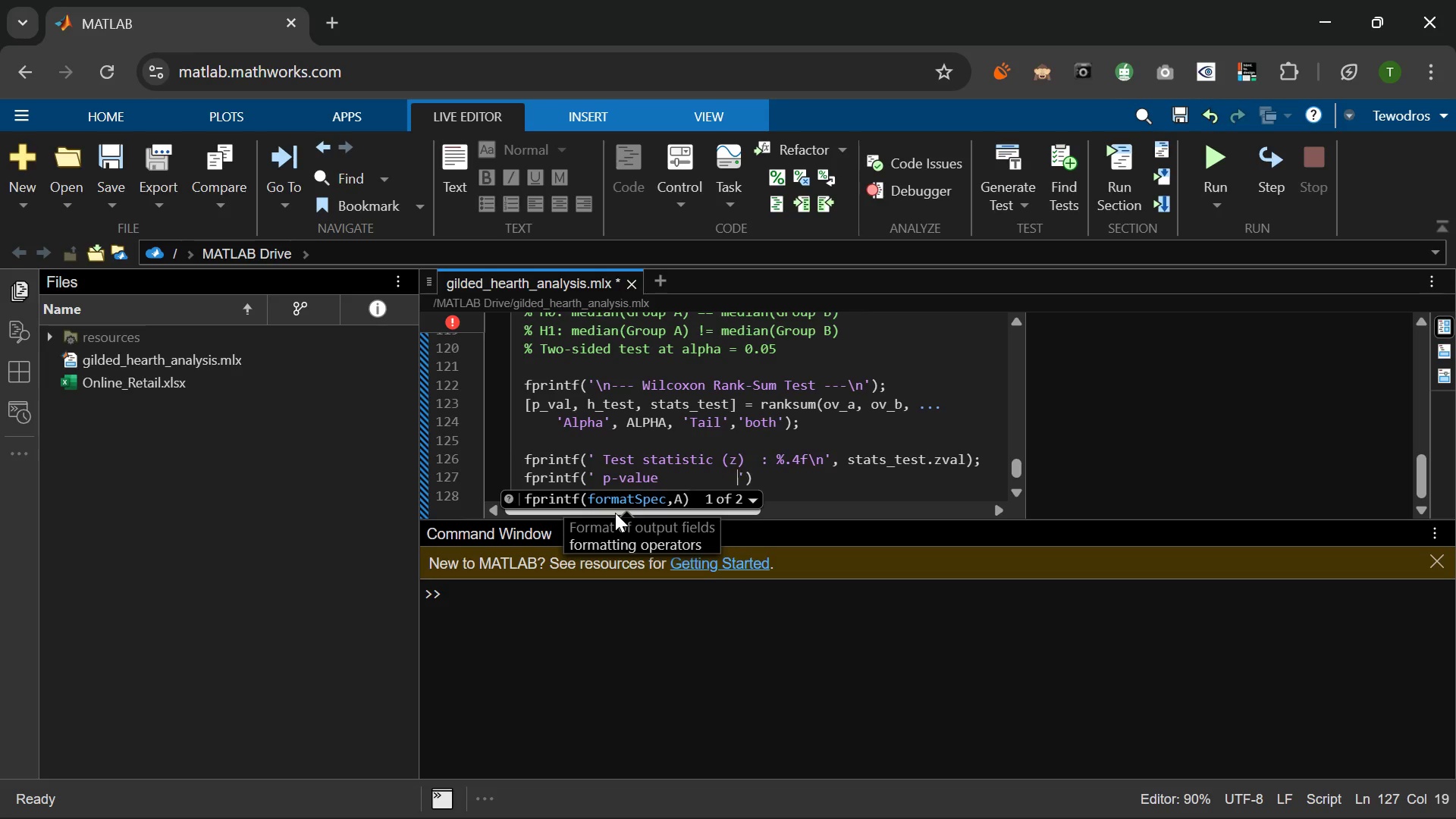 
key(Space)
 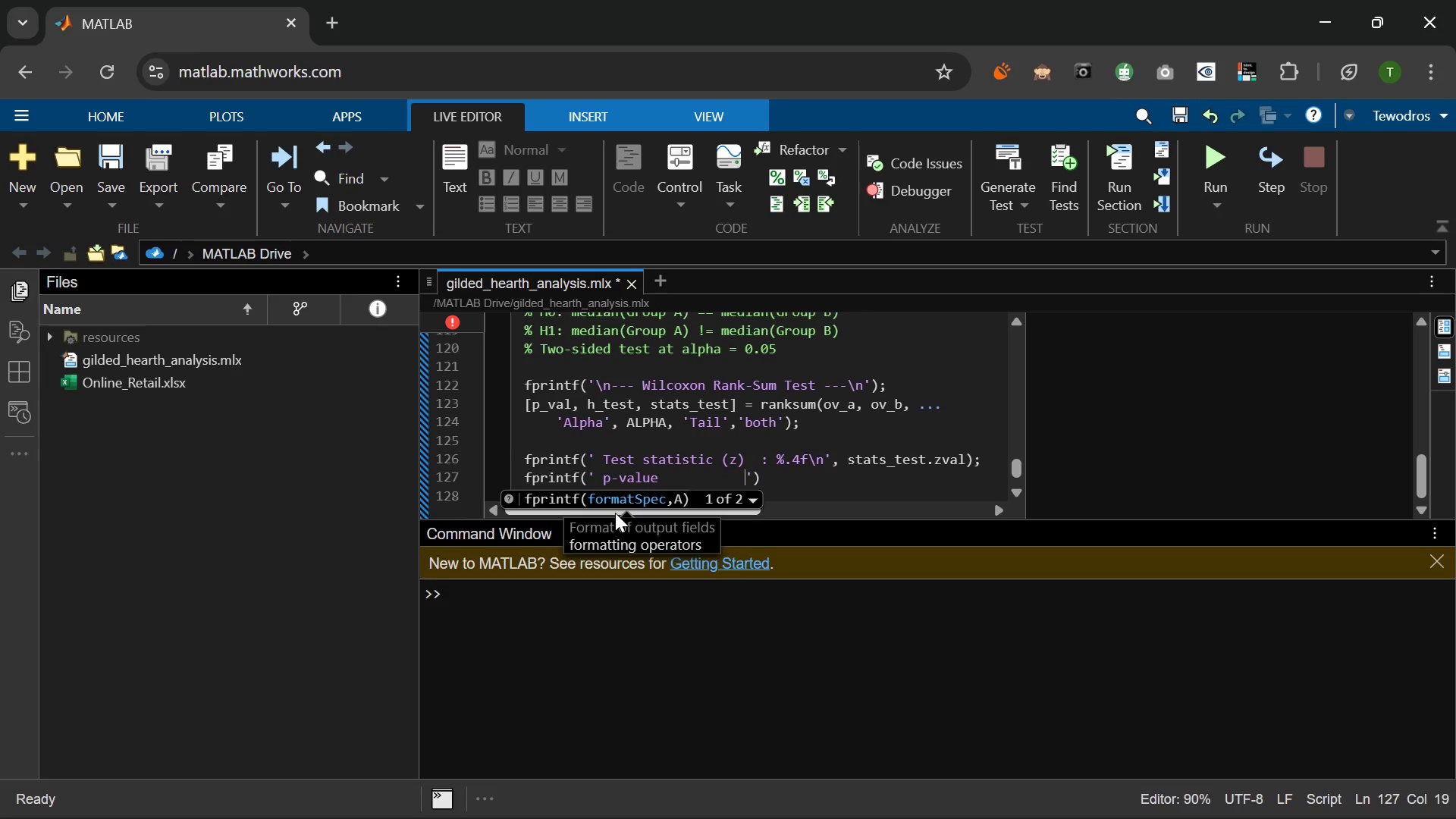 
key(Space)
 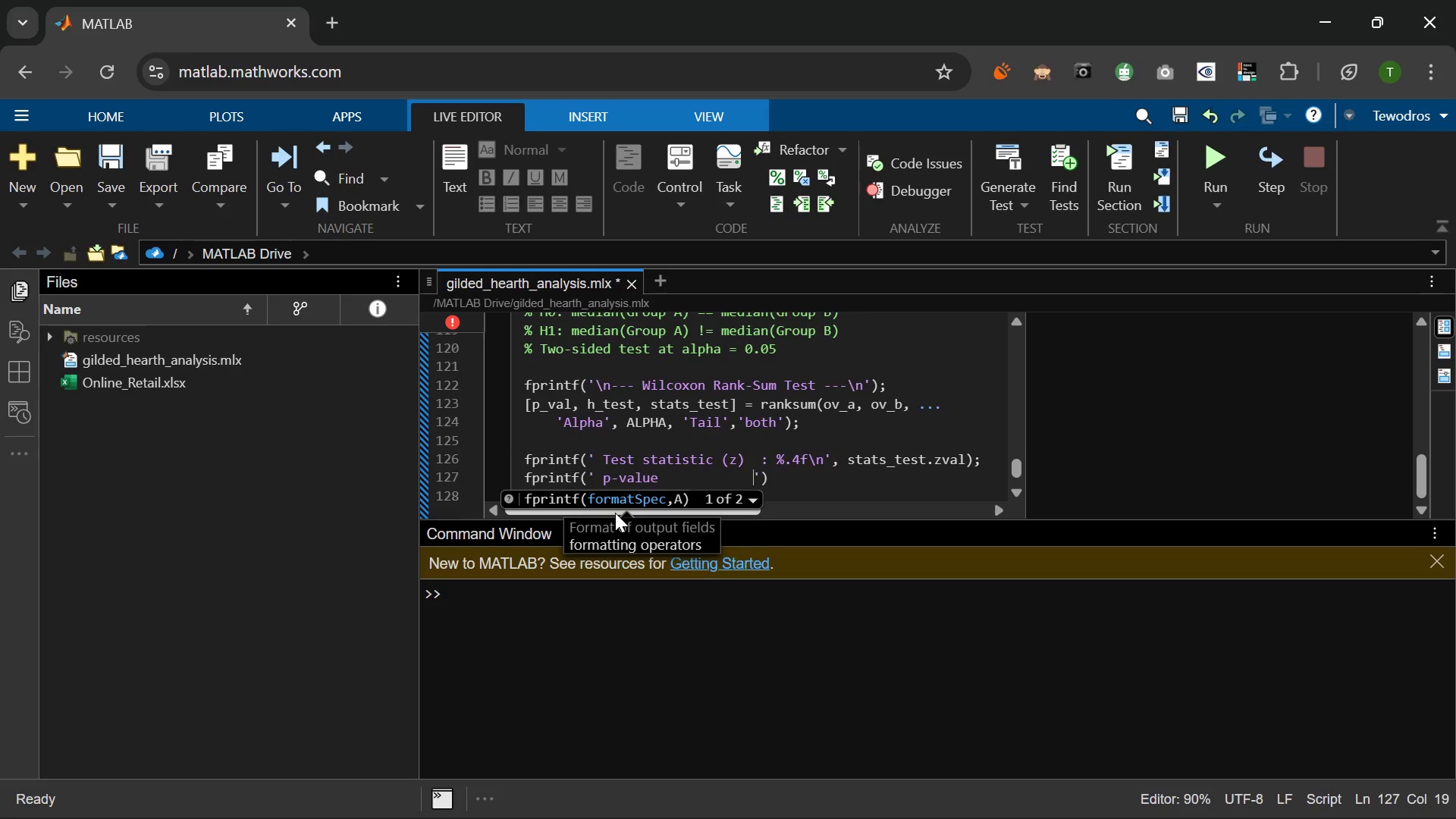 
key(Space)
 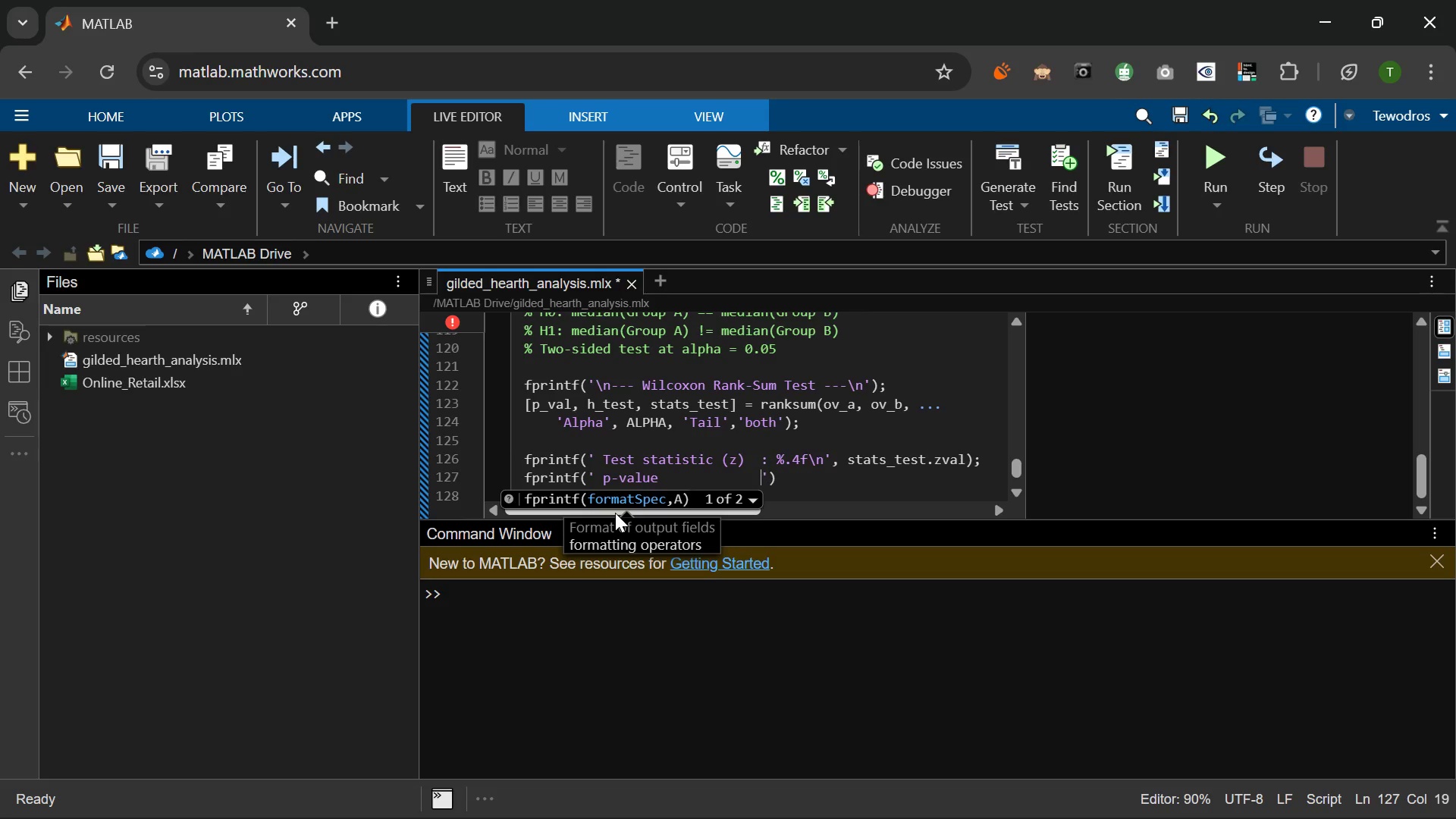 
key(Space)
 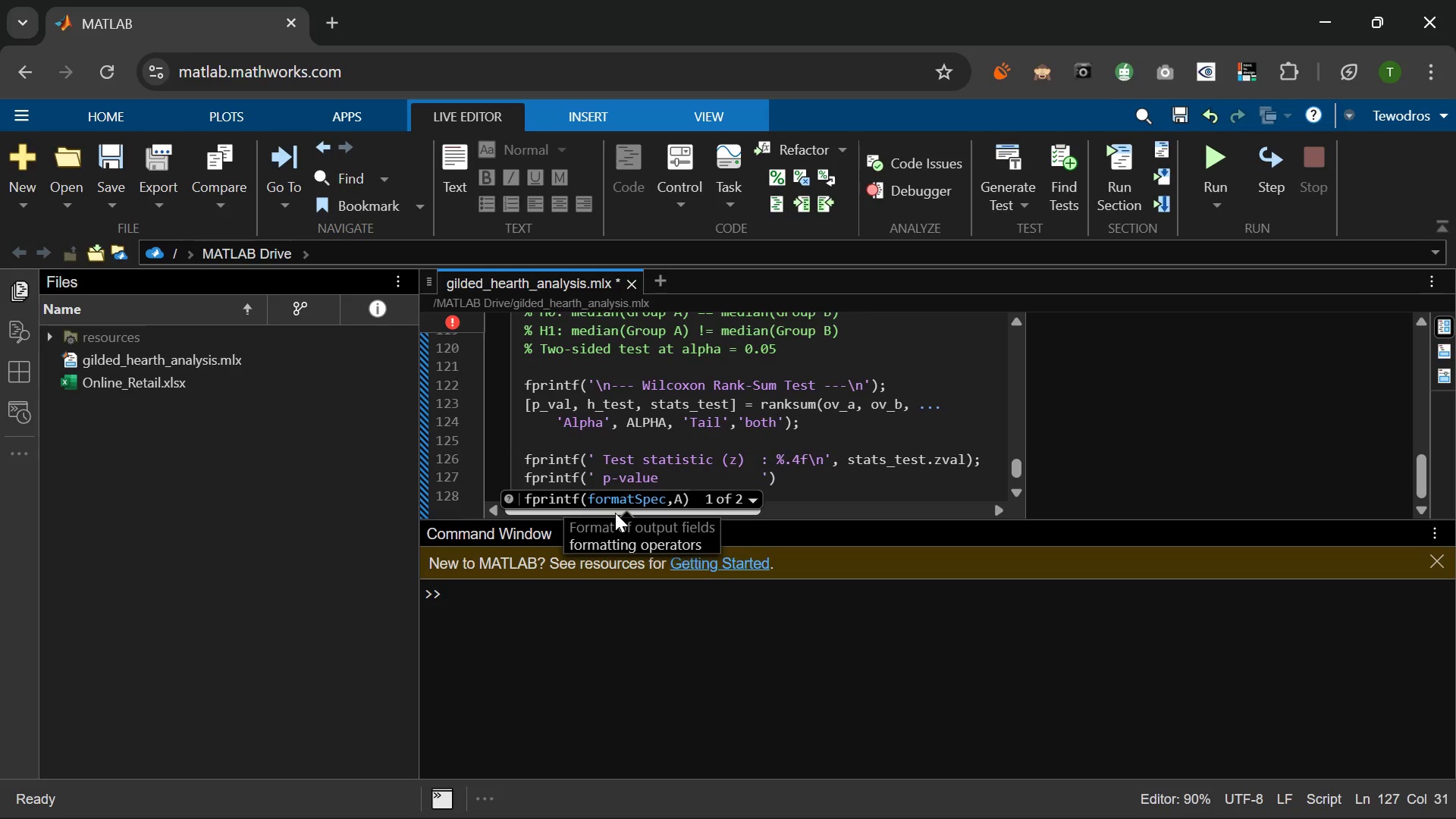 
key(Shift+Semicolon)
 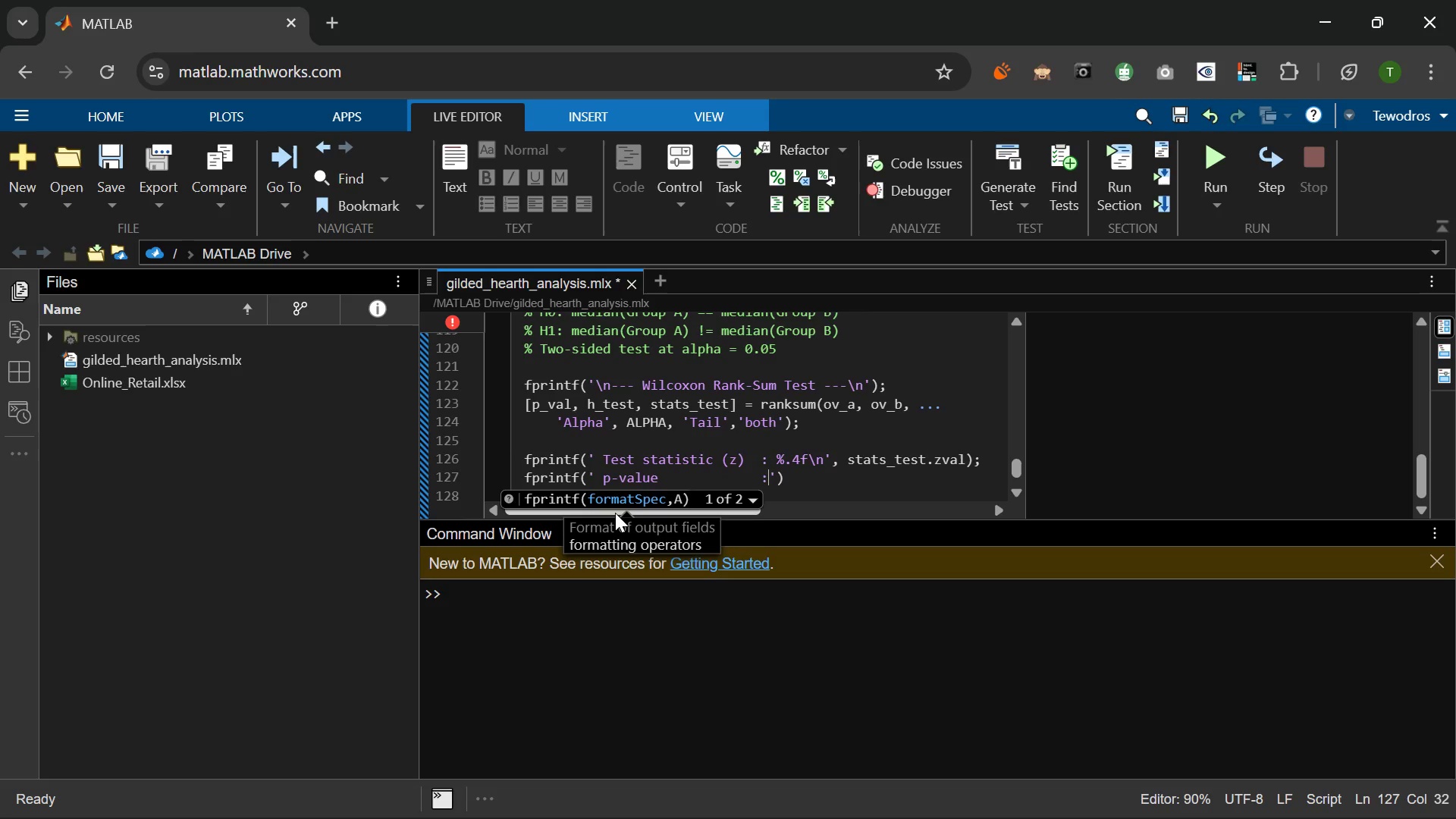 
key(Space)
 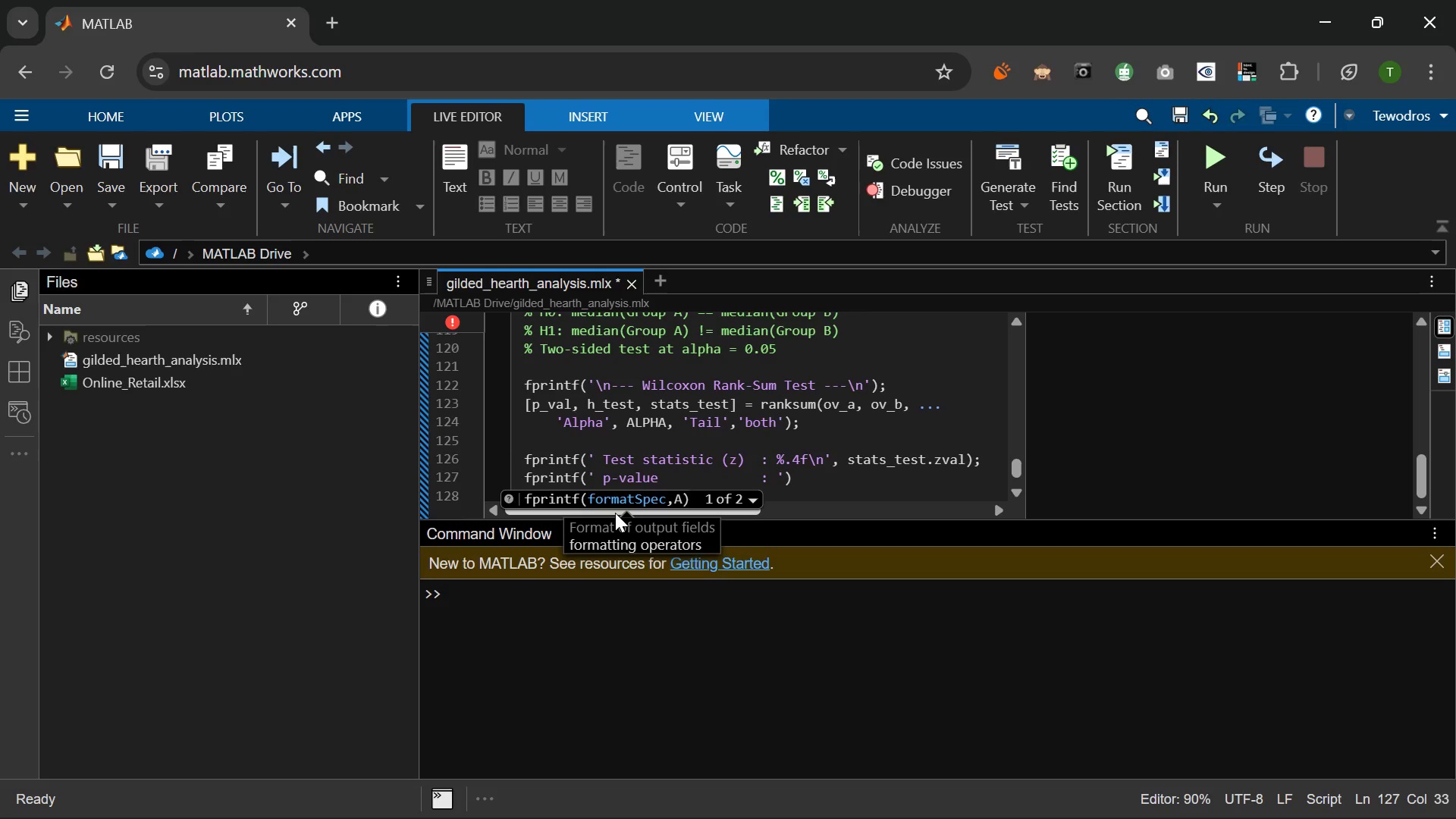 
wait(5.31)
 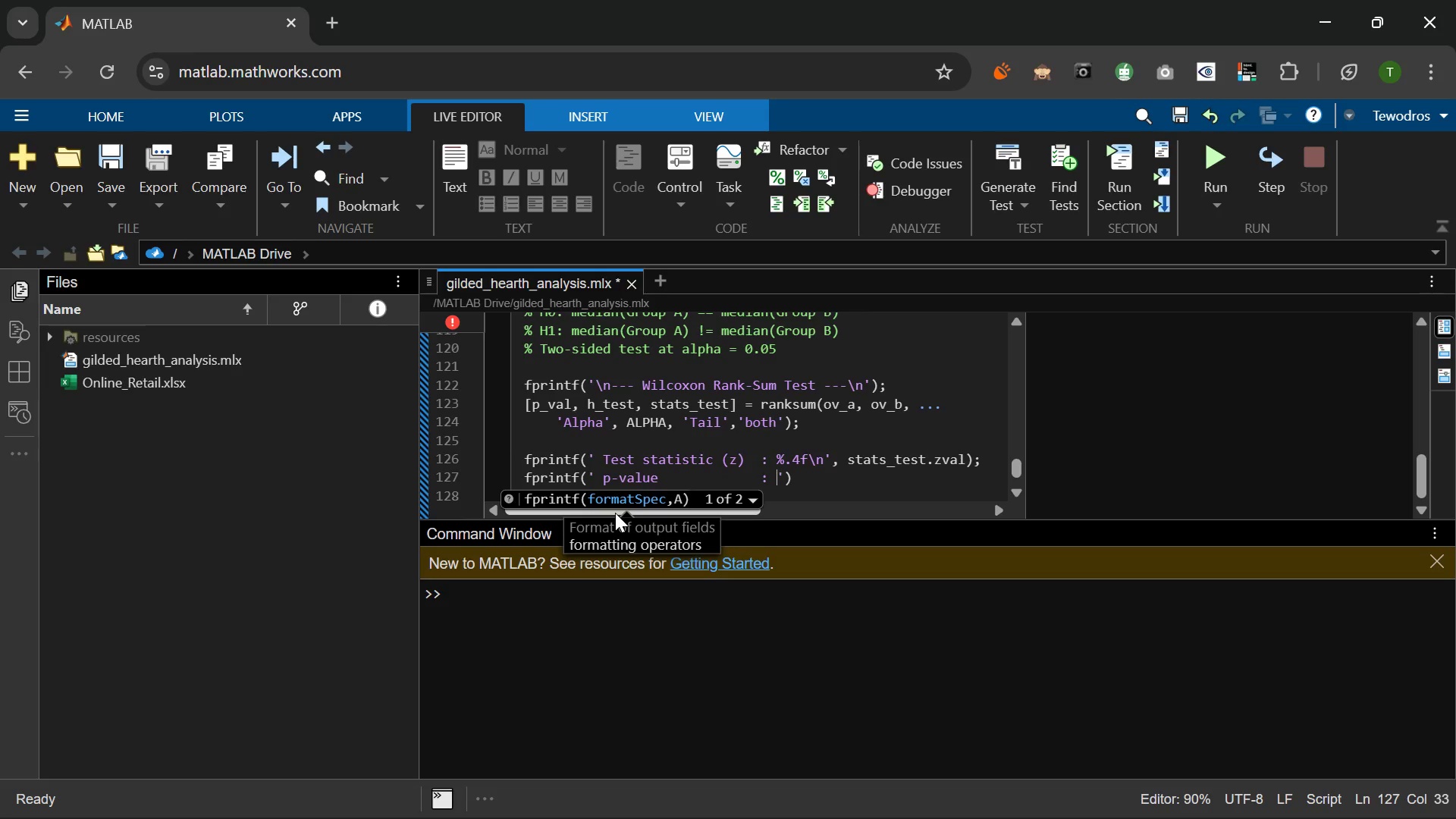 
key(Shift+5)
 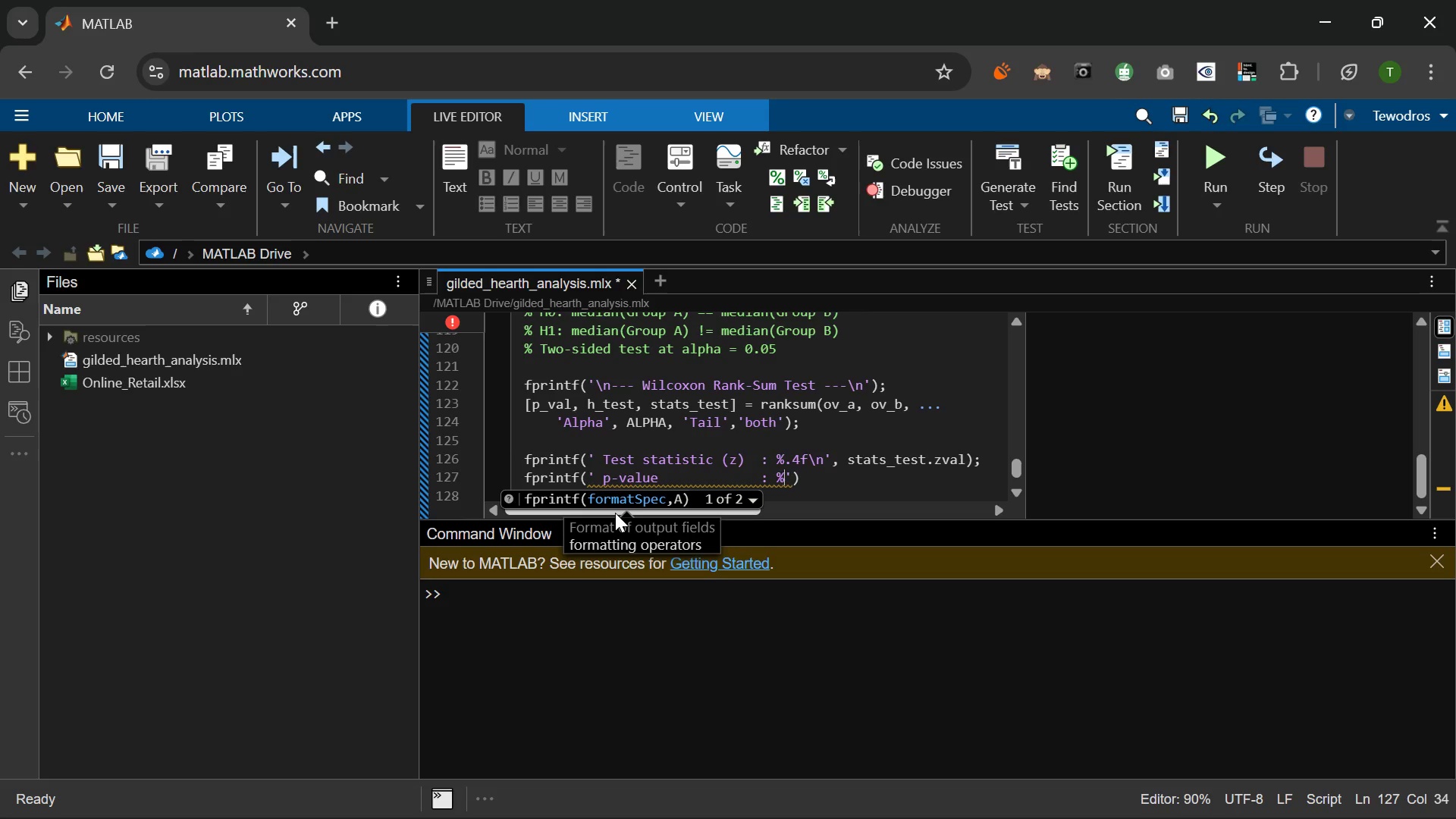 
type(2e\n)
 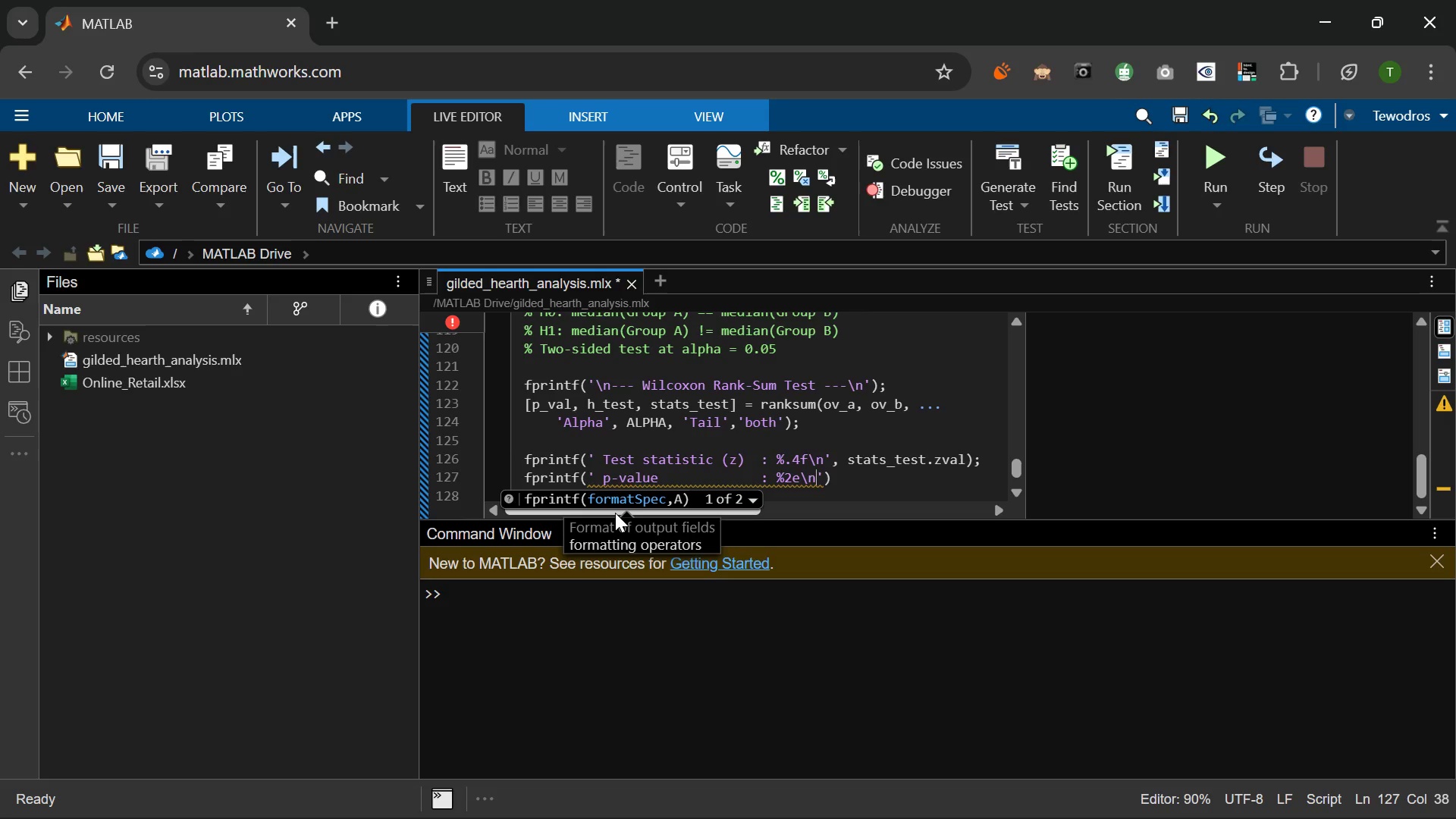 
key(ArrowRight)
 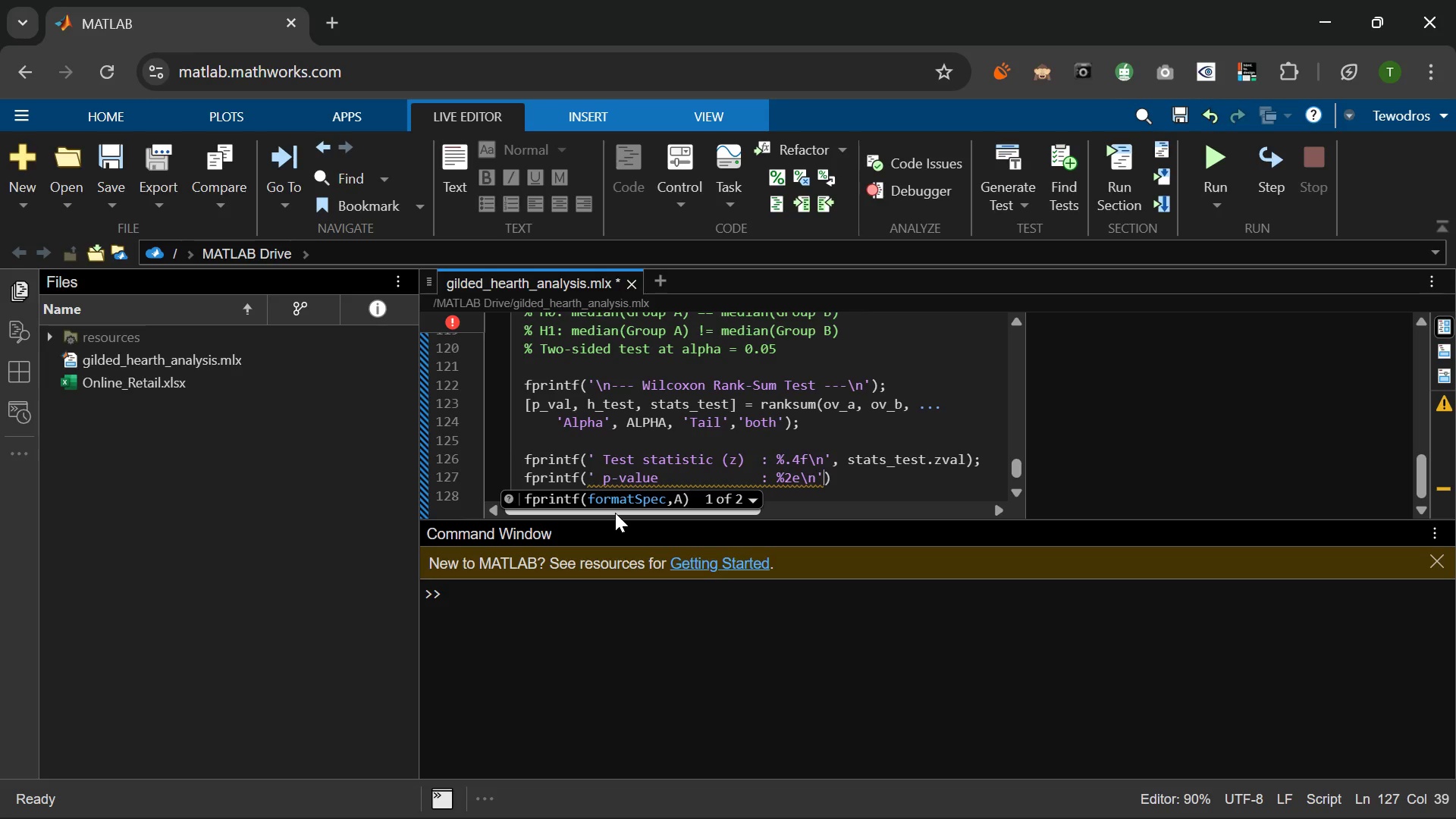 
key(ArrowRight)
 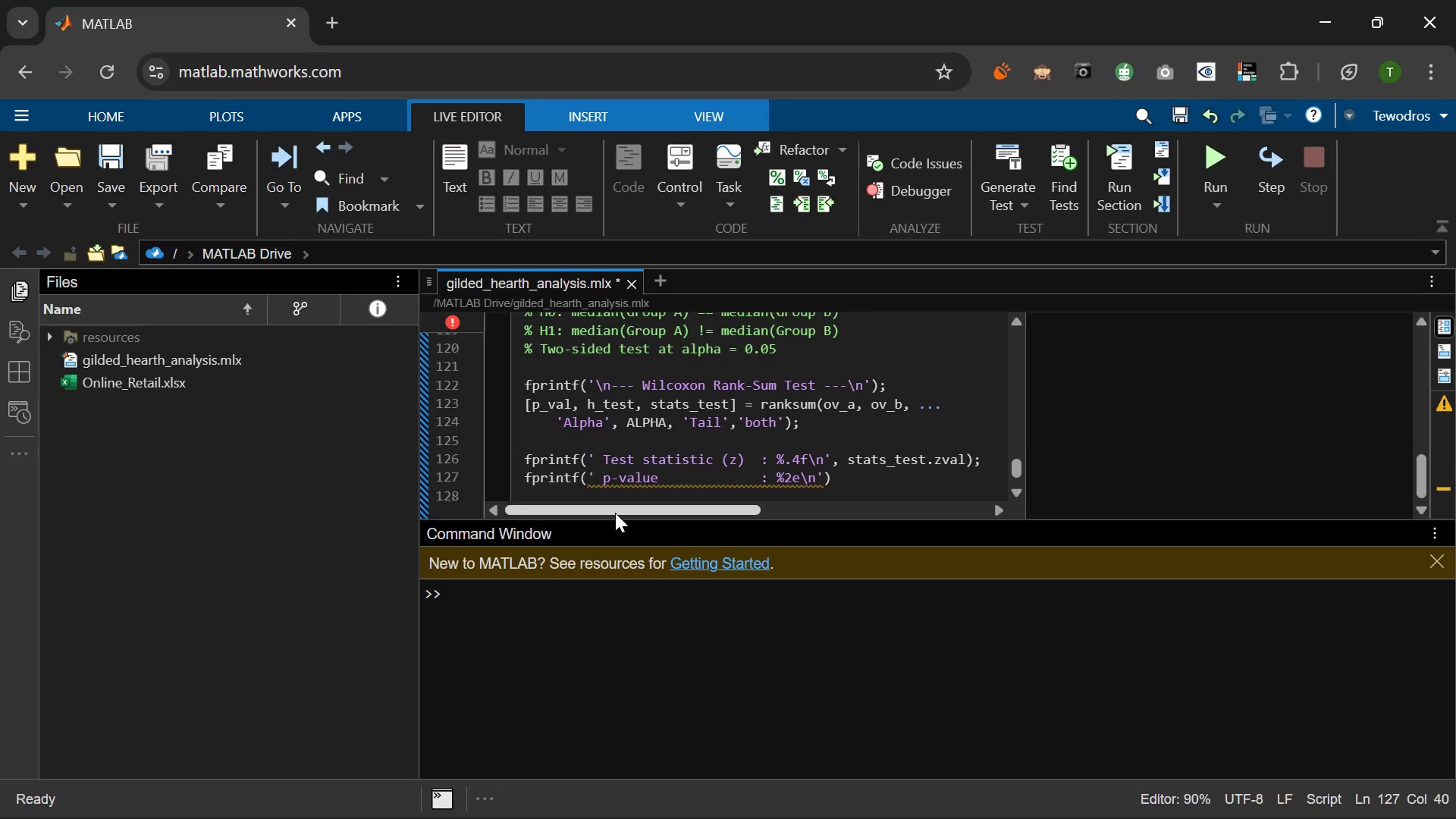 
key(Comma)
 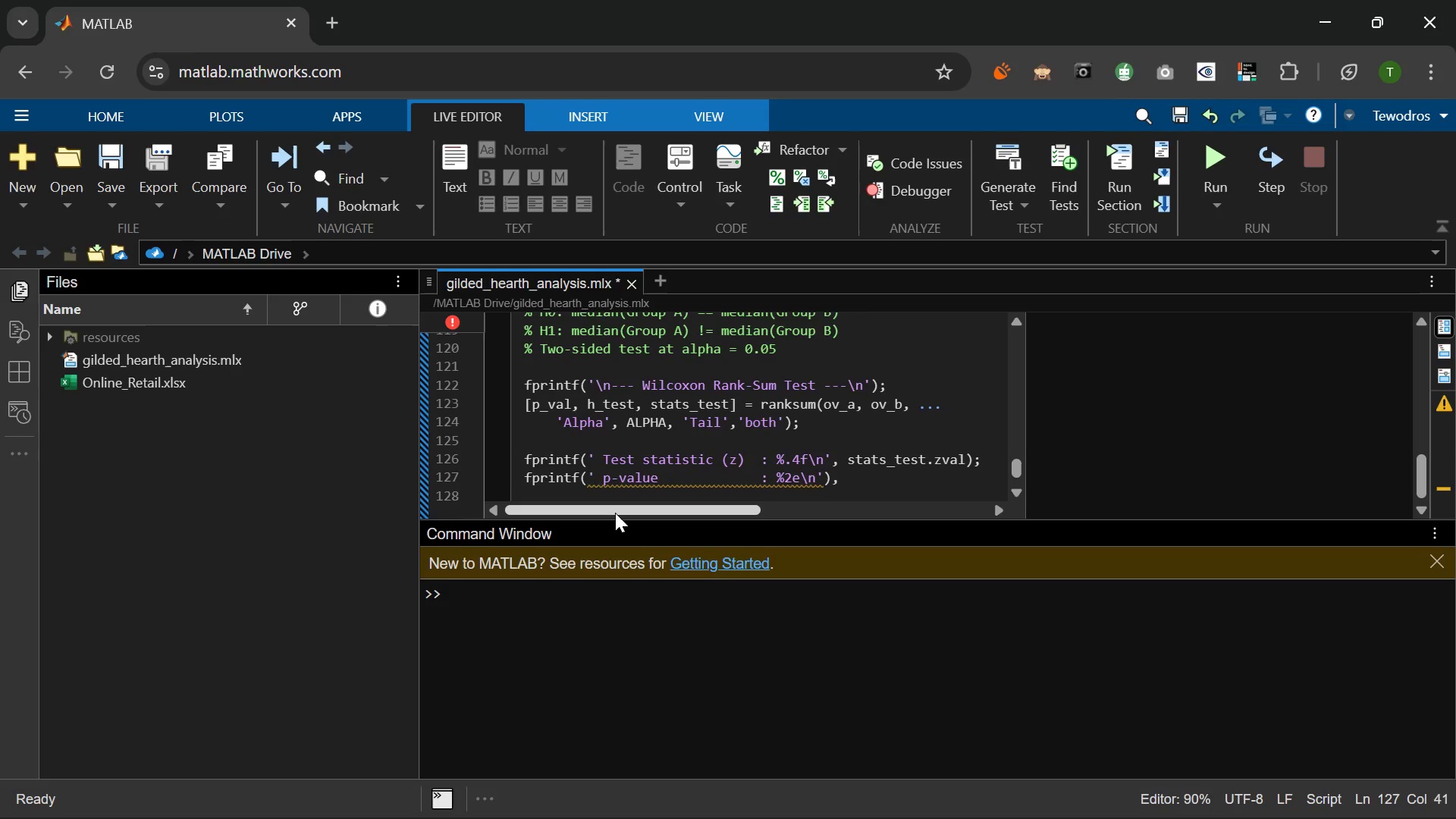 
key(Space)
 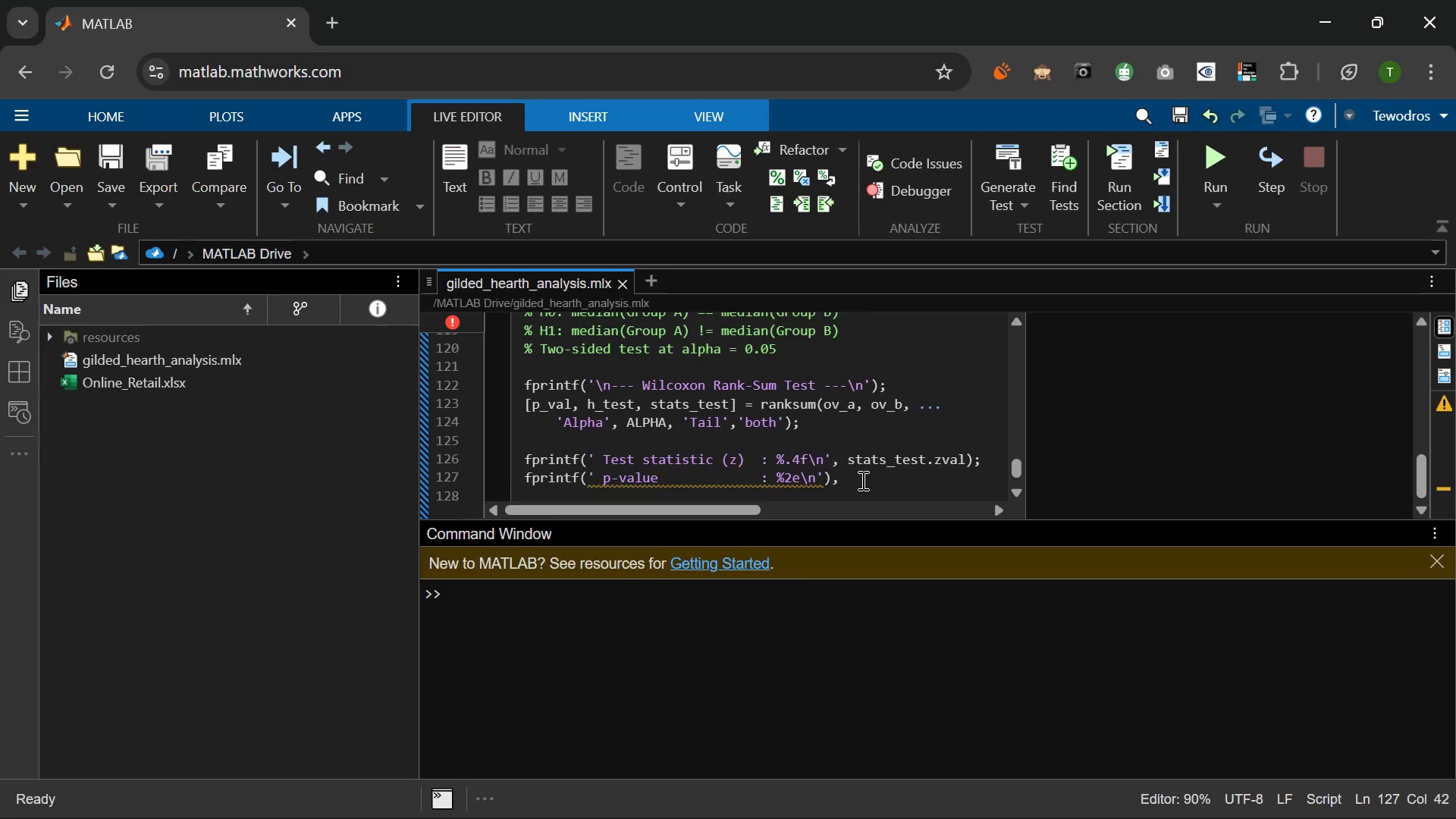 
wait(20.66)
 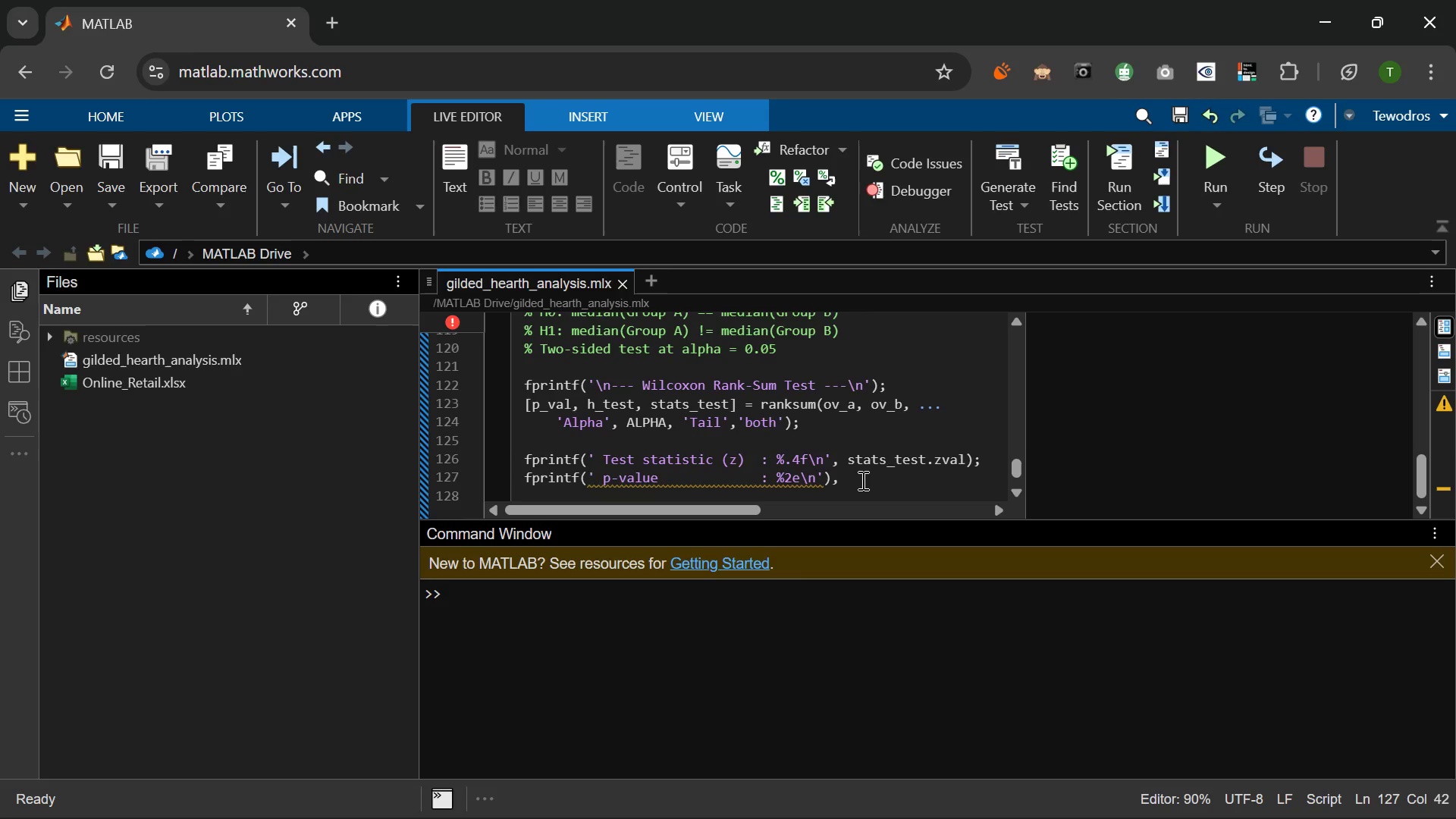 
key(P)
 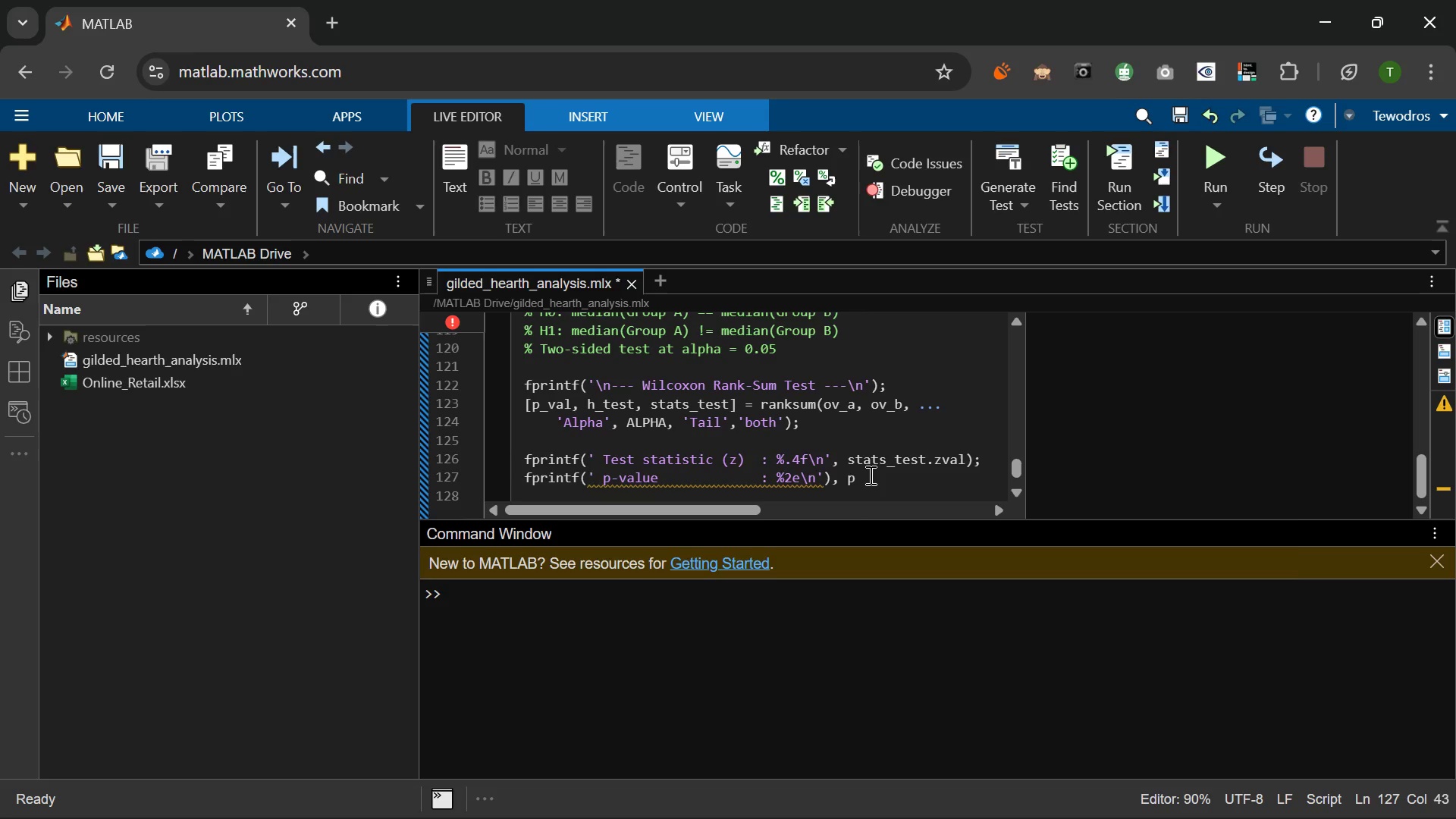 
hold_key(key=ShiftLeft, duration=0.66)
 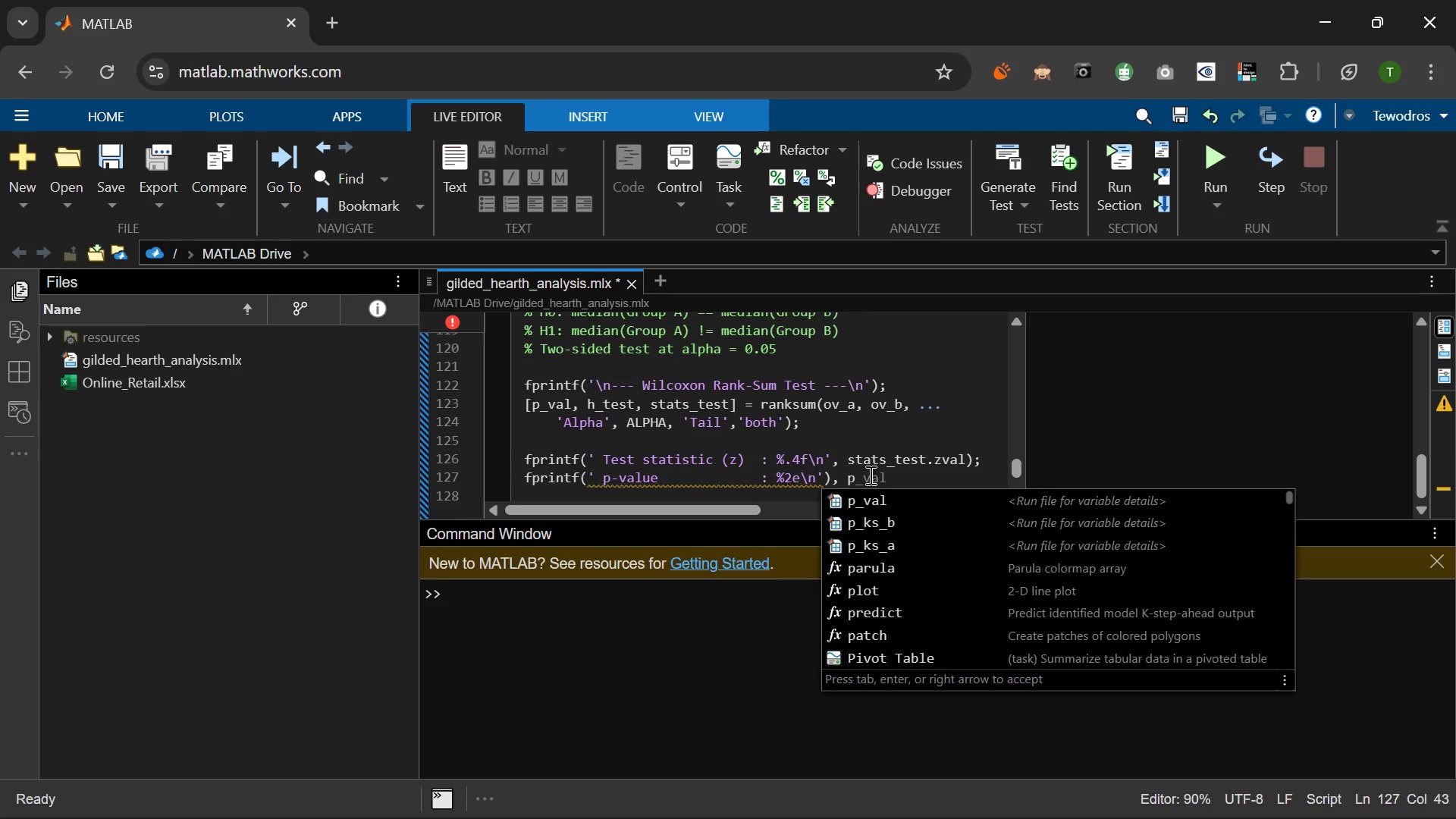 
key(Tab)
 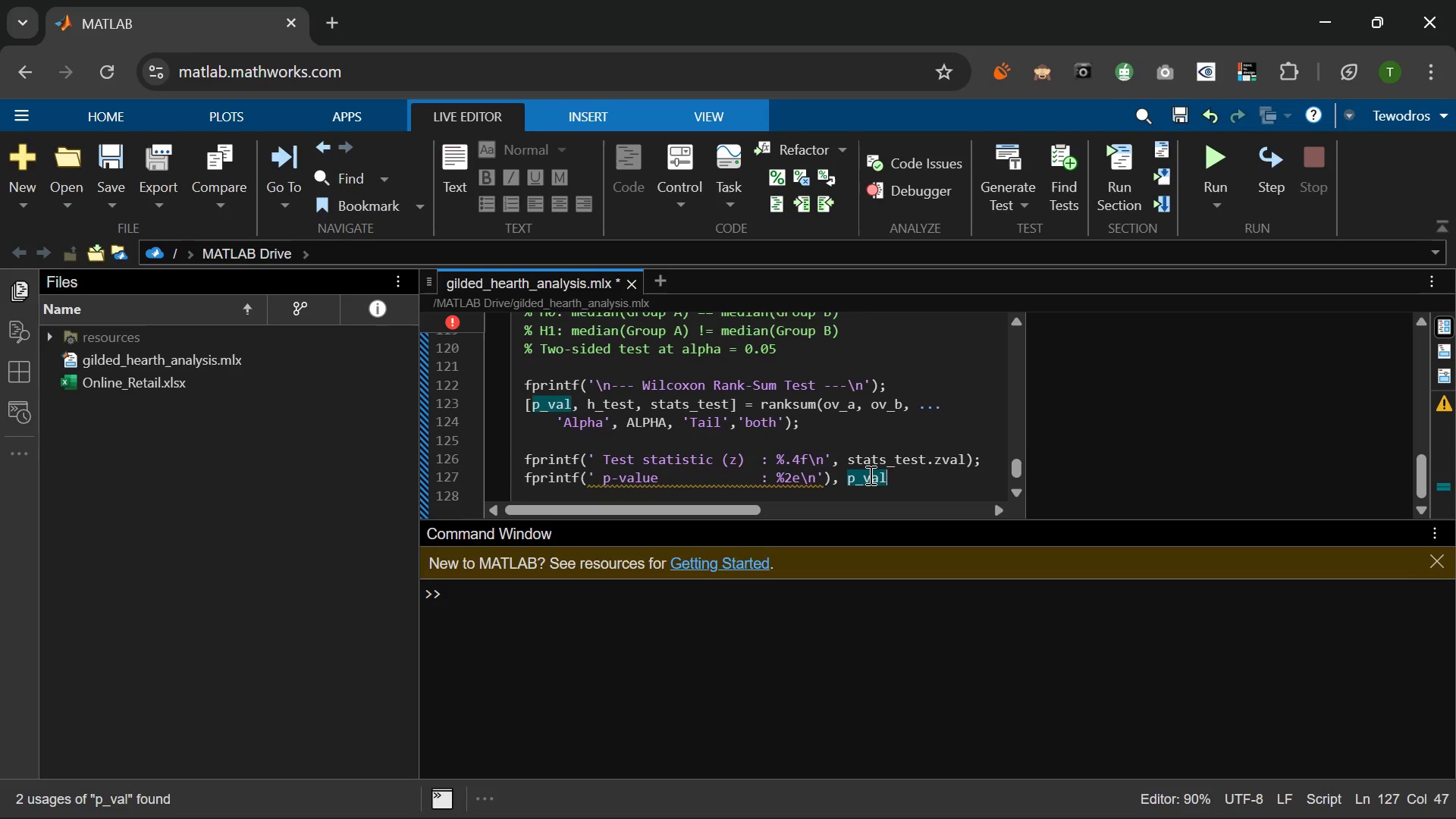 
wait(5.31)
 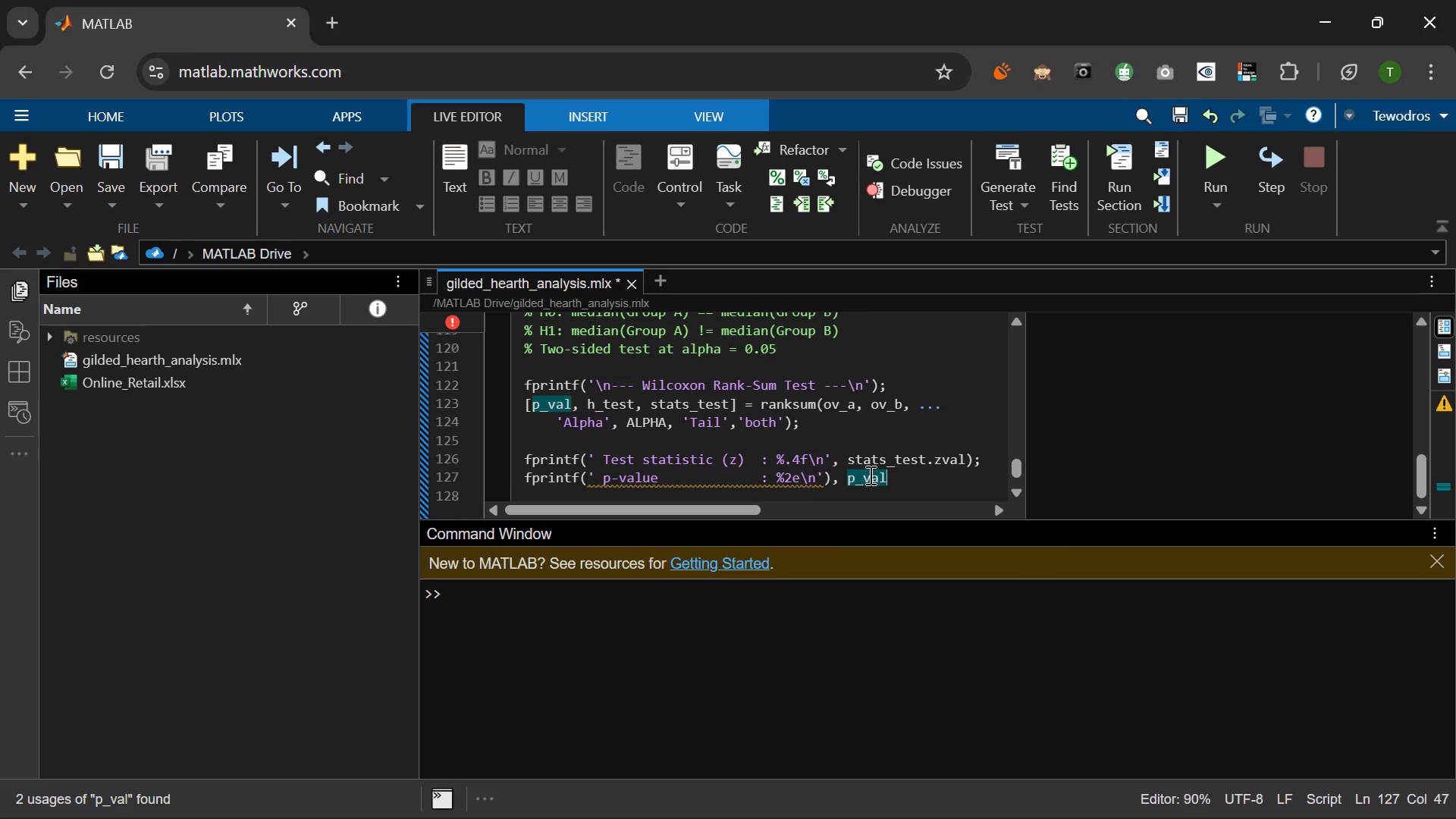 
hold_key(key=ShiftLeft, duration=2.47)
 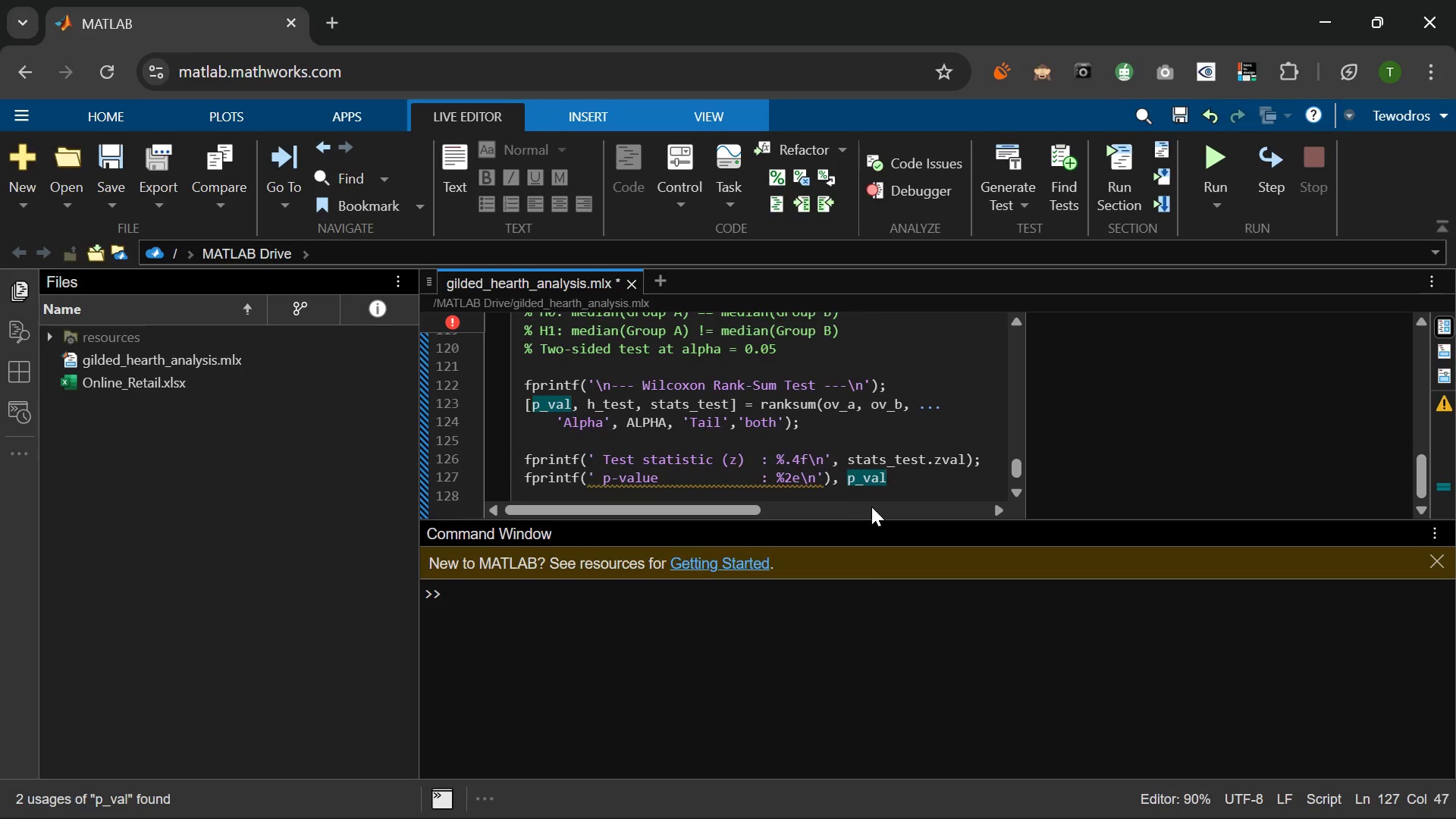 
left_click([842, 482])
 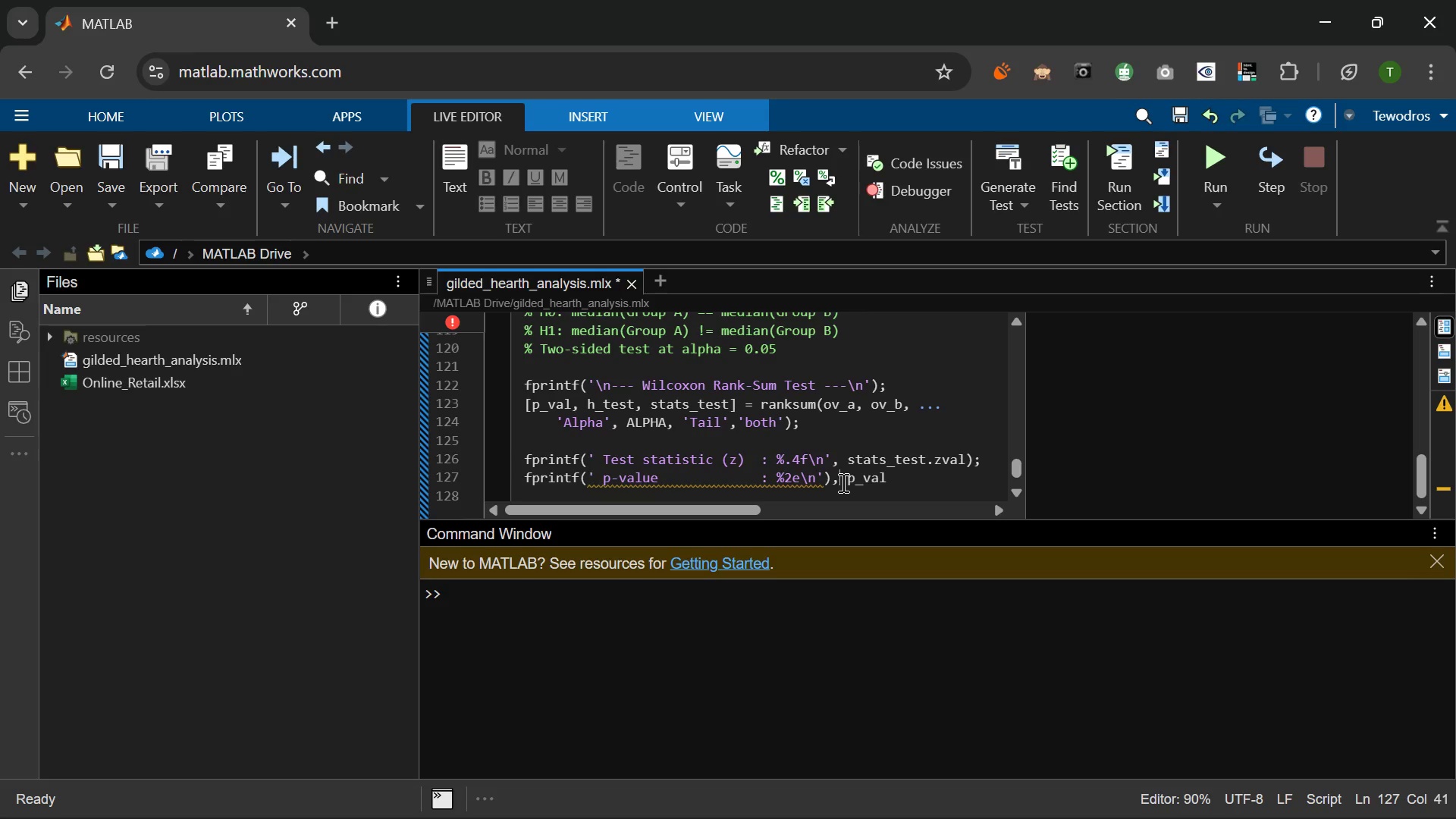 
left_click([832, 482])
 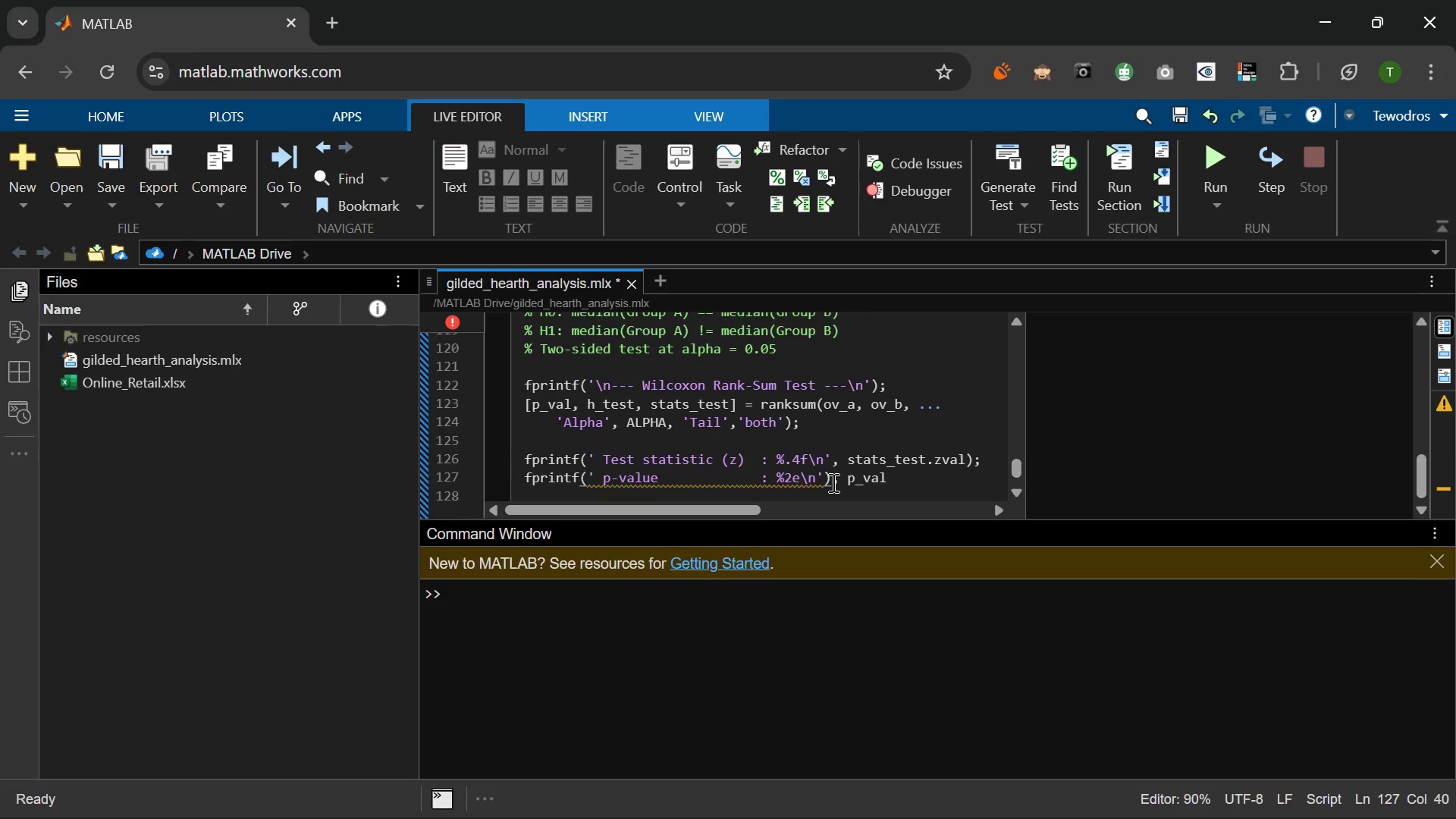 
key(Backspace)
 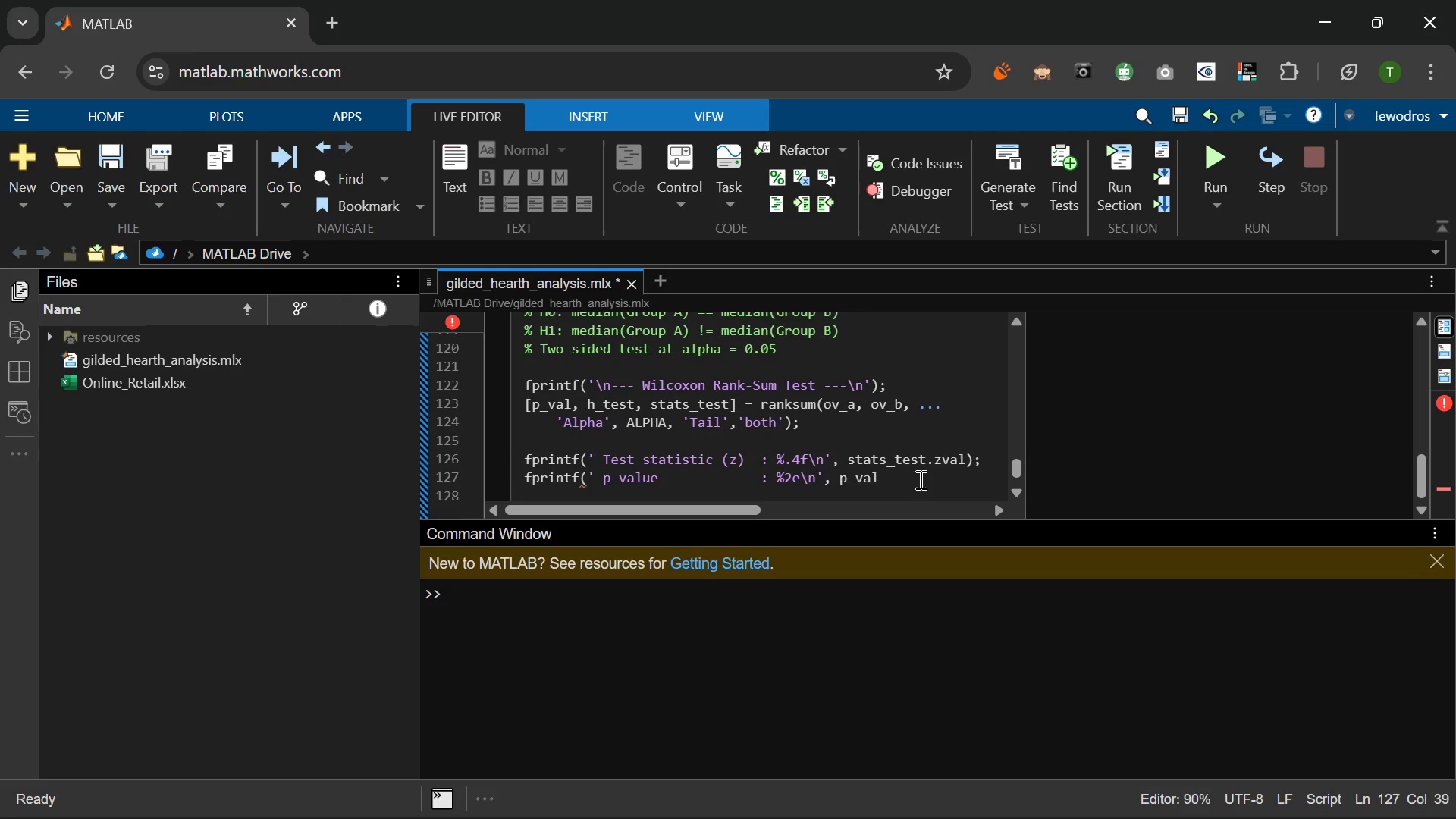 
left_click([918, 479])
 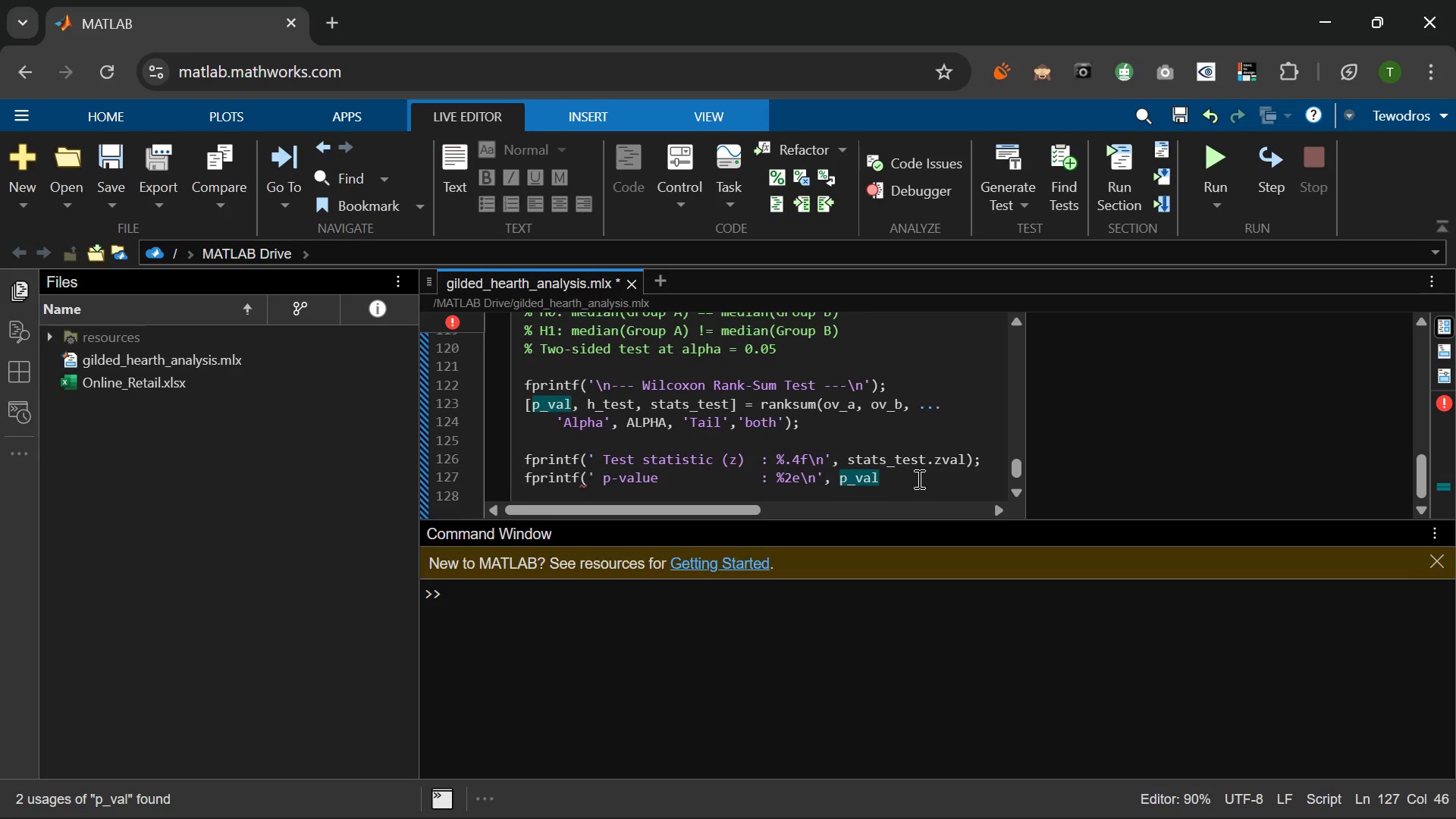 
key(Shift+0)
 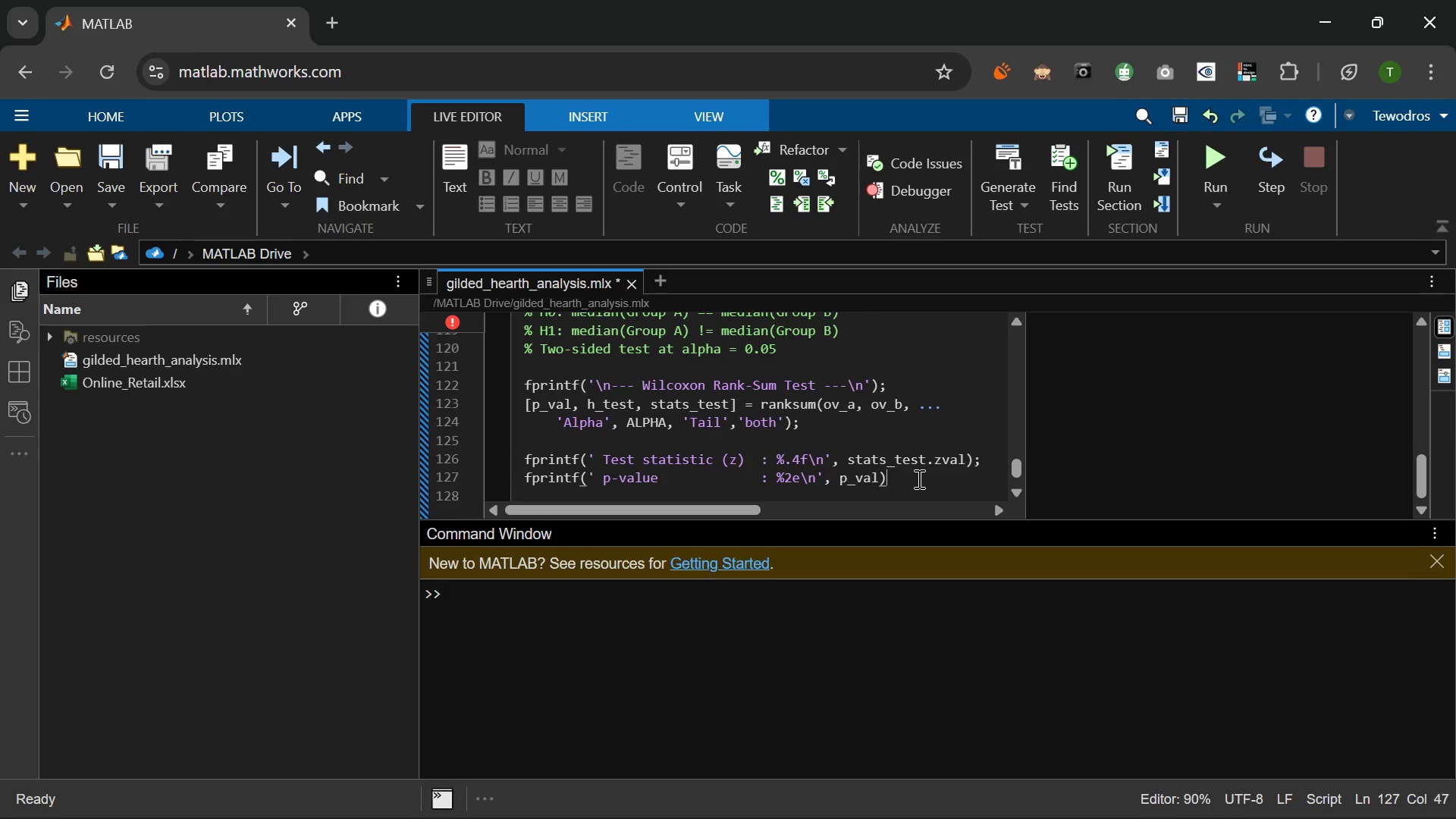 
key(Semicolon)
 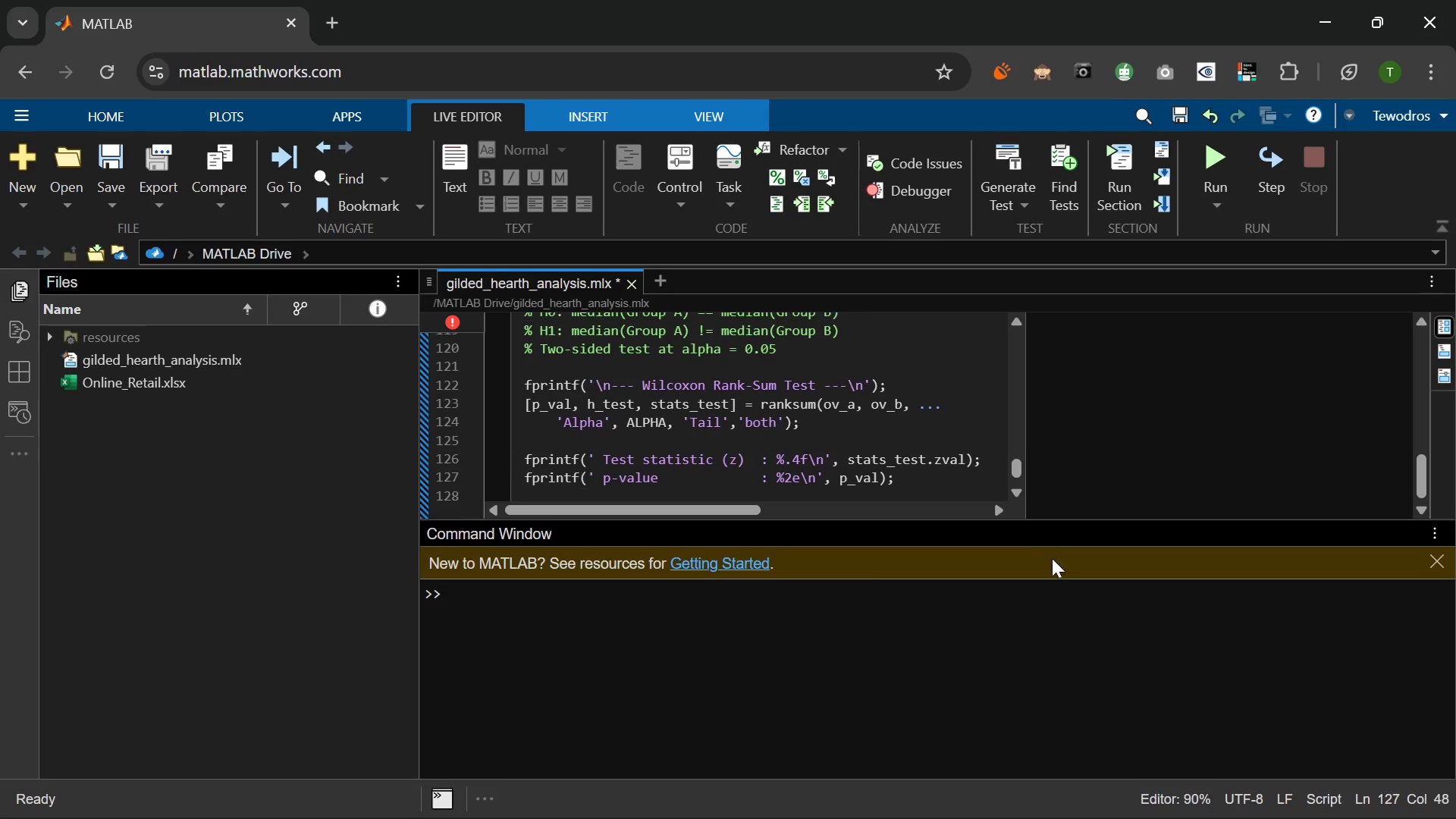 
wait(6.31)
 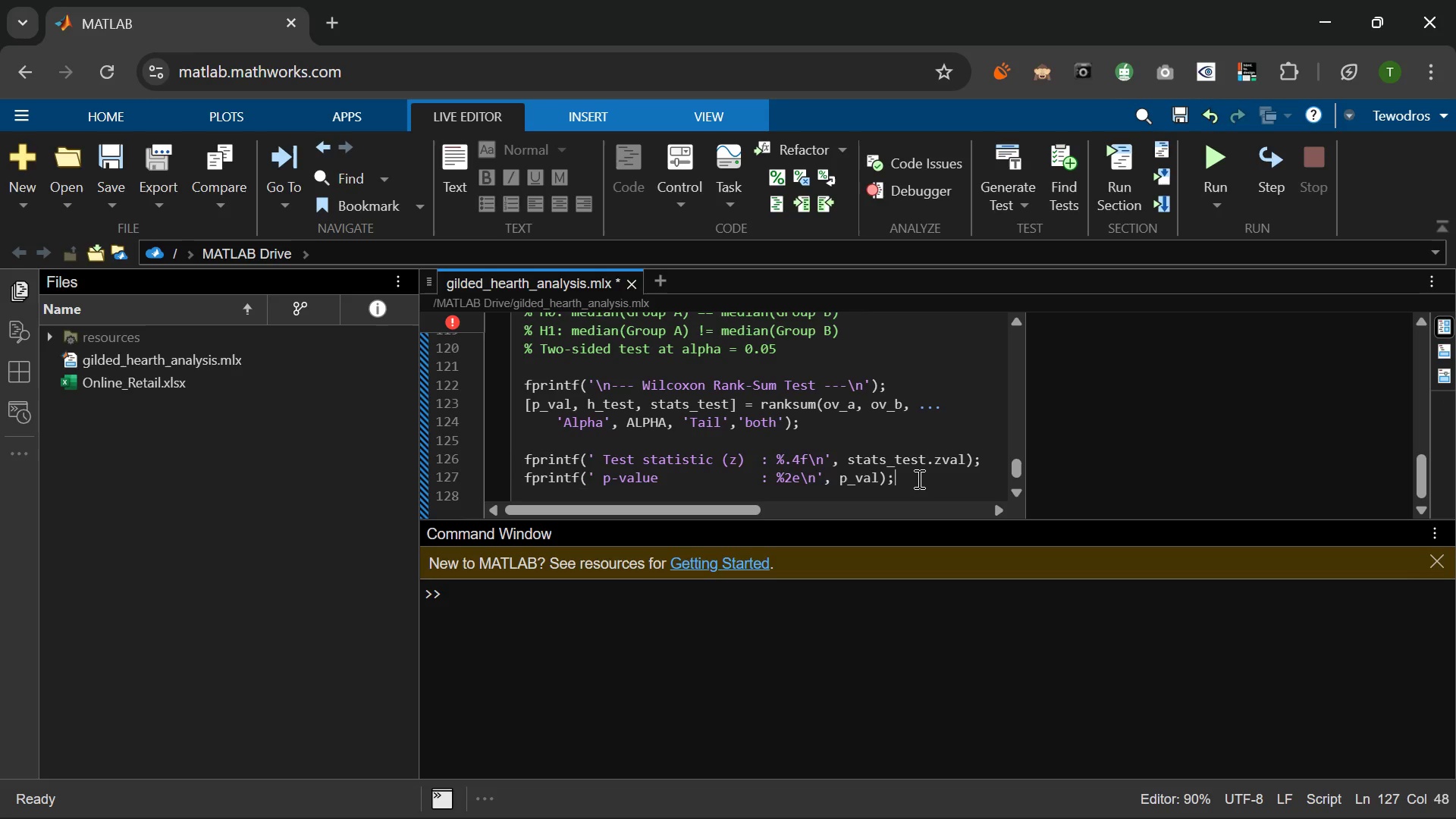 
key(Enter)
 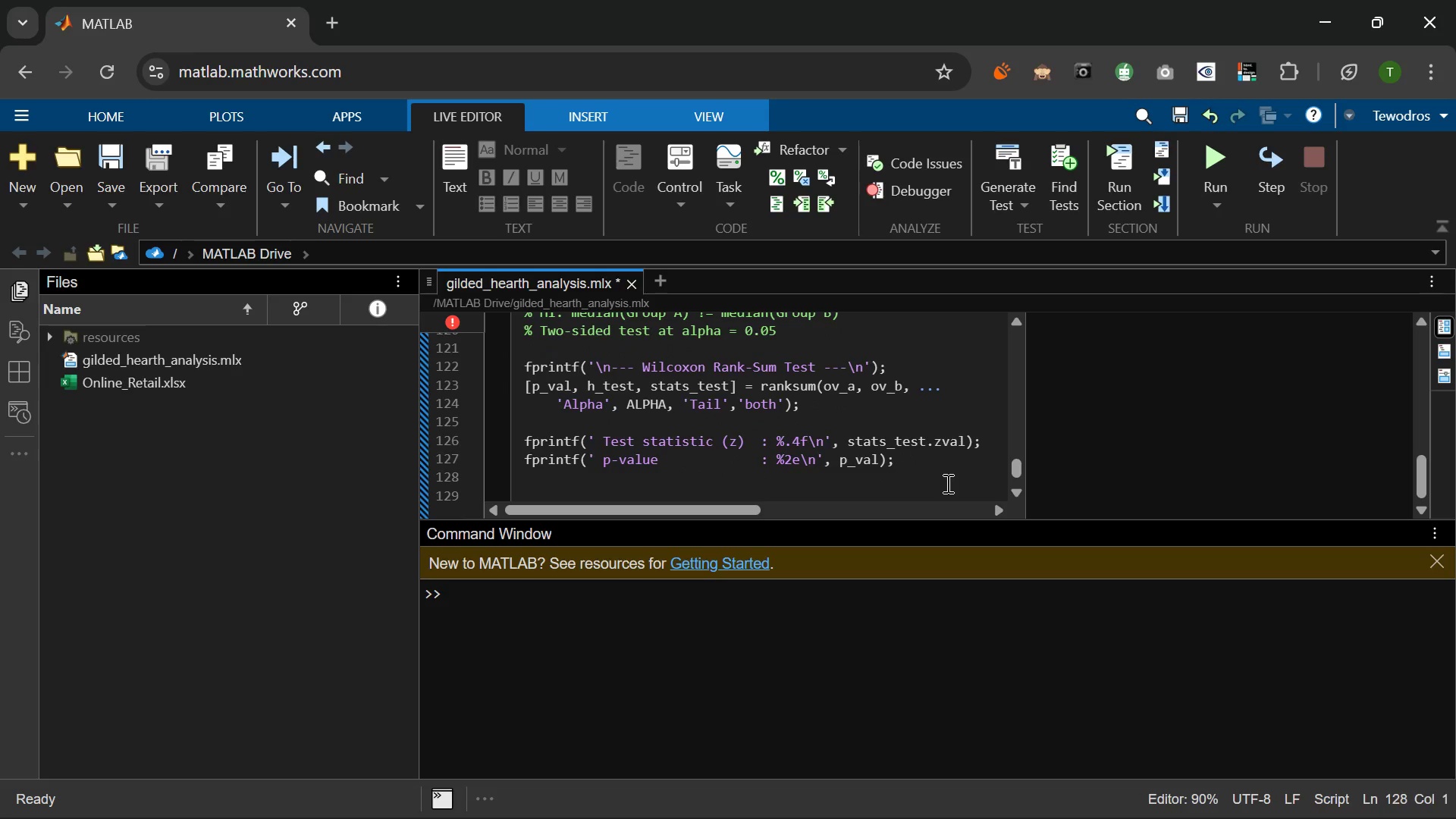 
type(fprntf()
 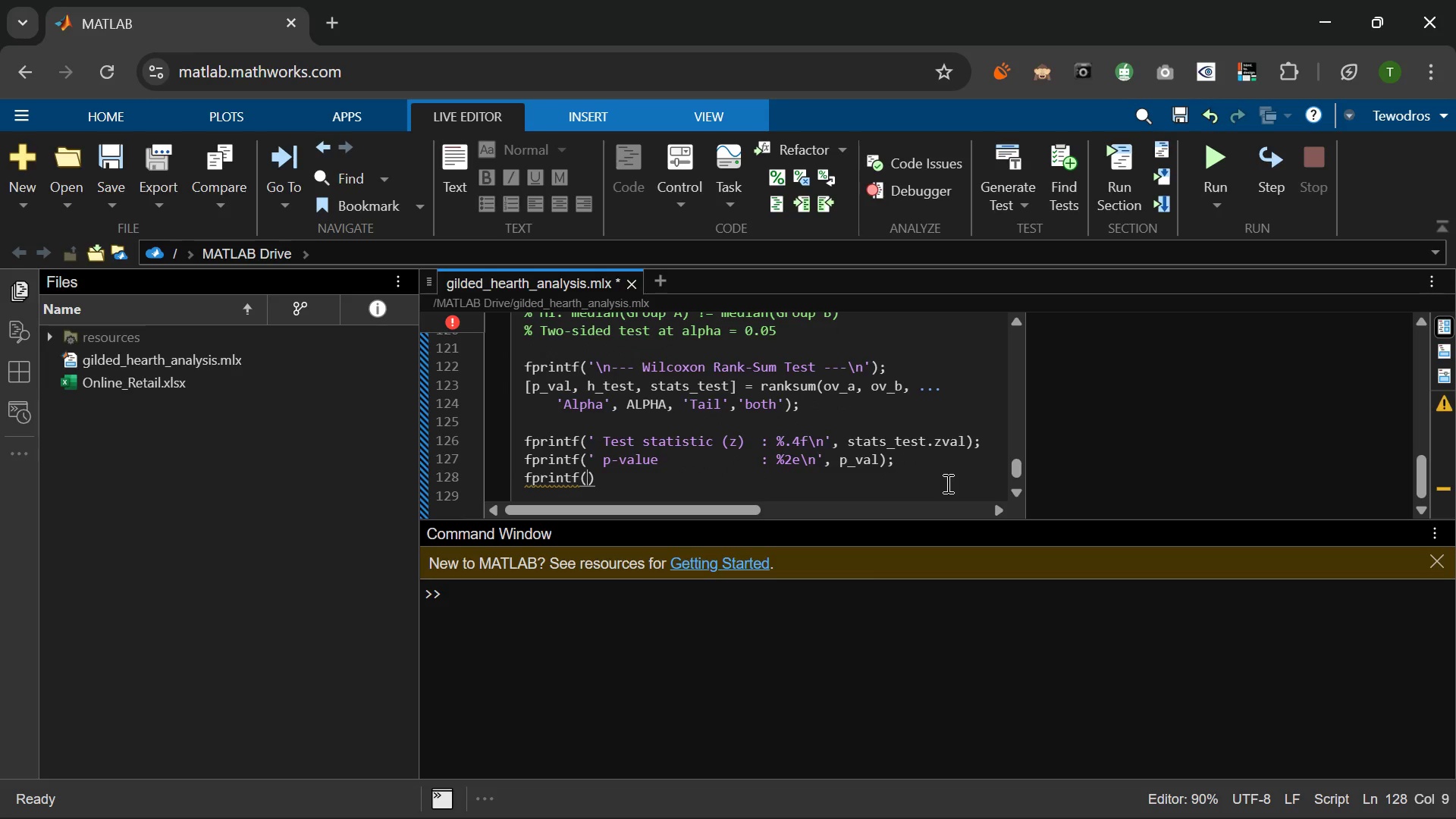 
hold_key(key=I, duration=0.31)
 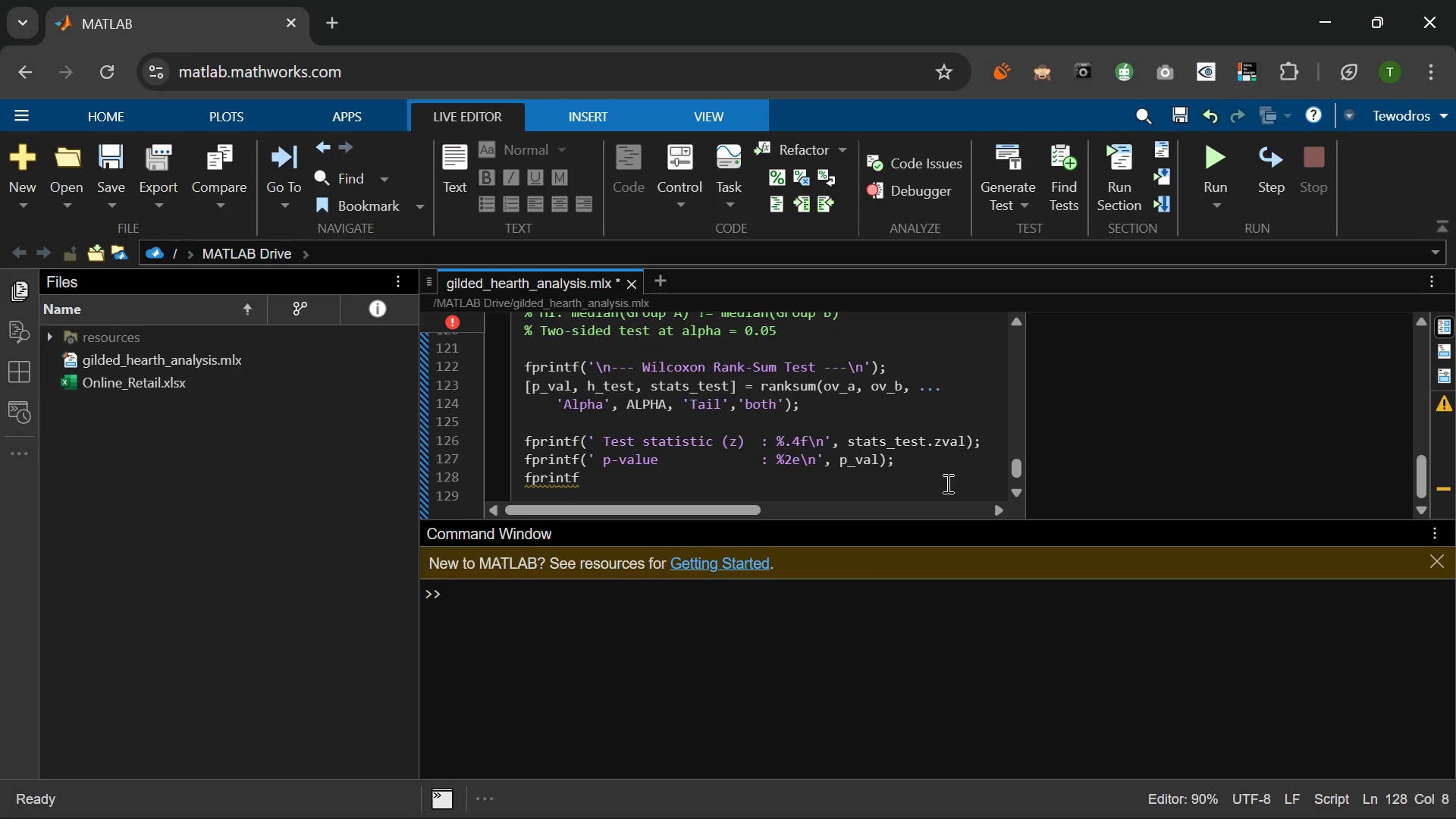 
key(Enter)
 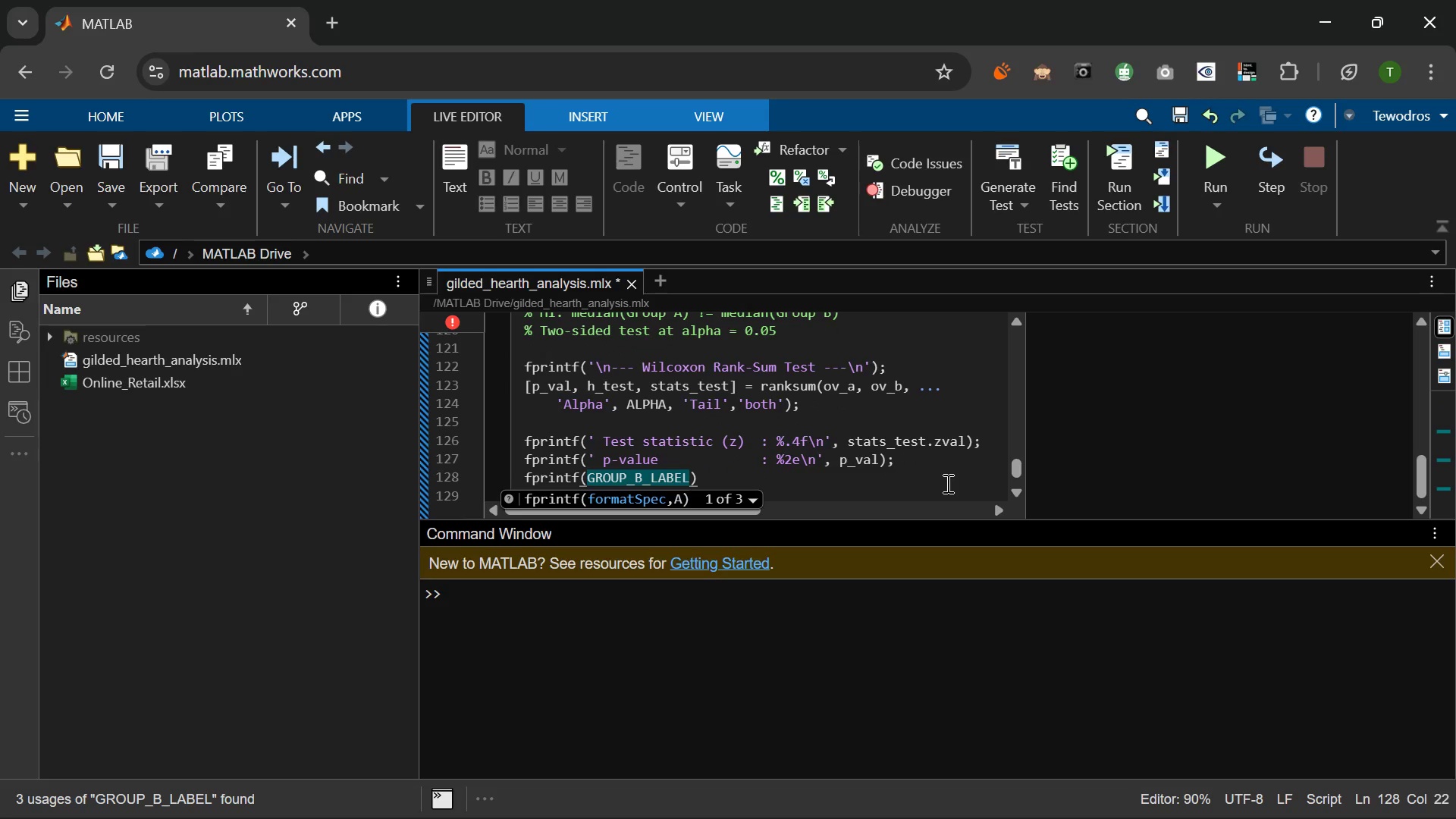 
hold_key(key=Backspace, duration=0.69)
 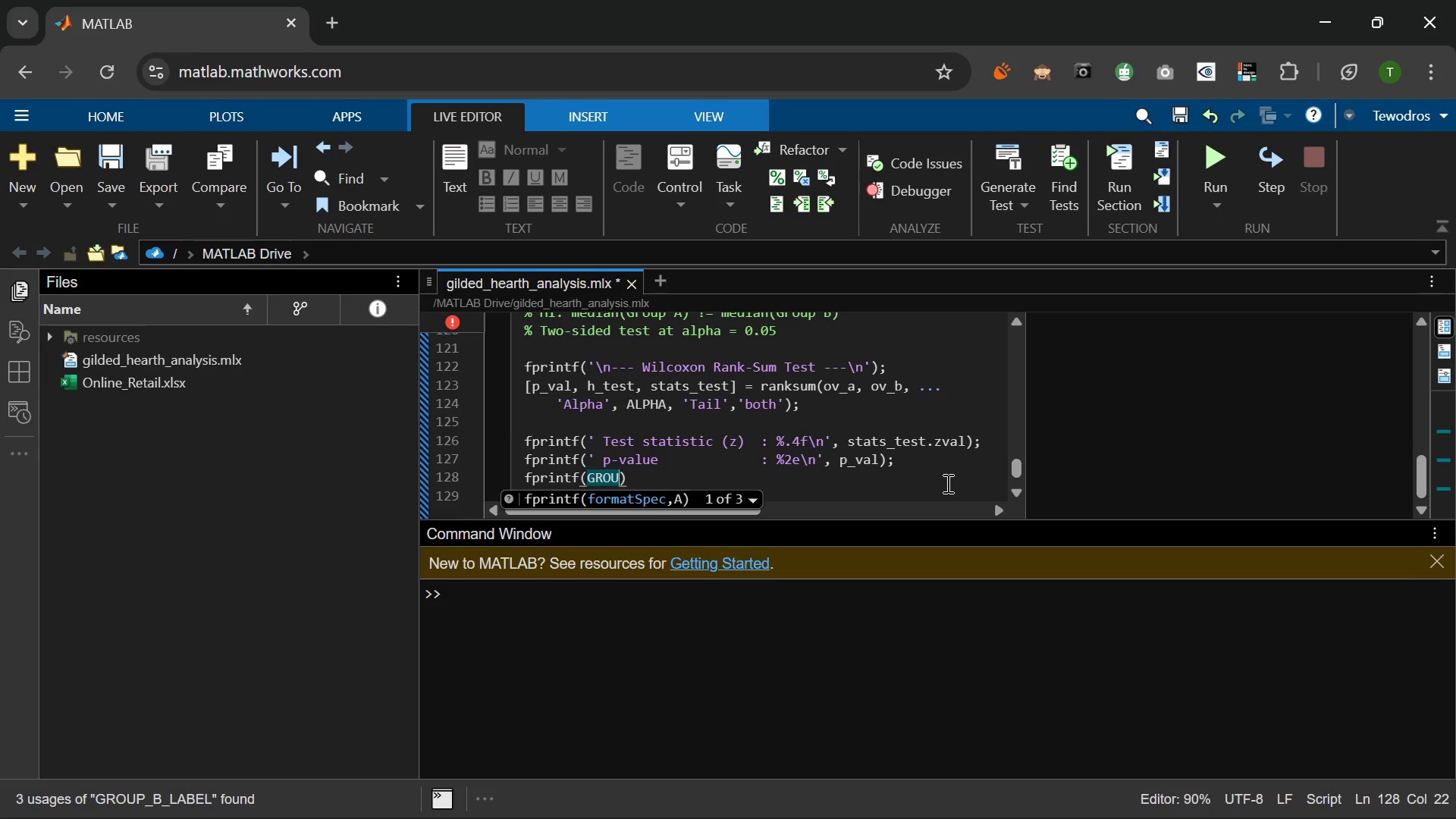 
key(Backspace)
 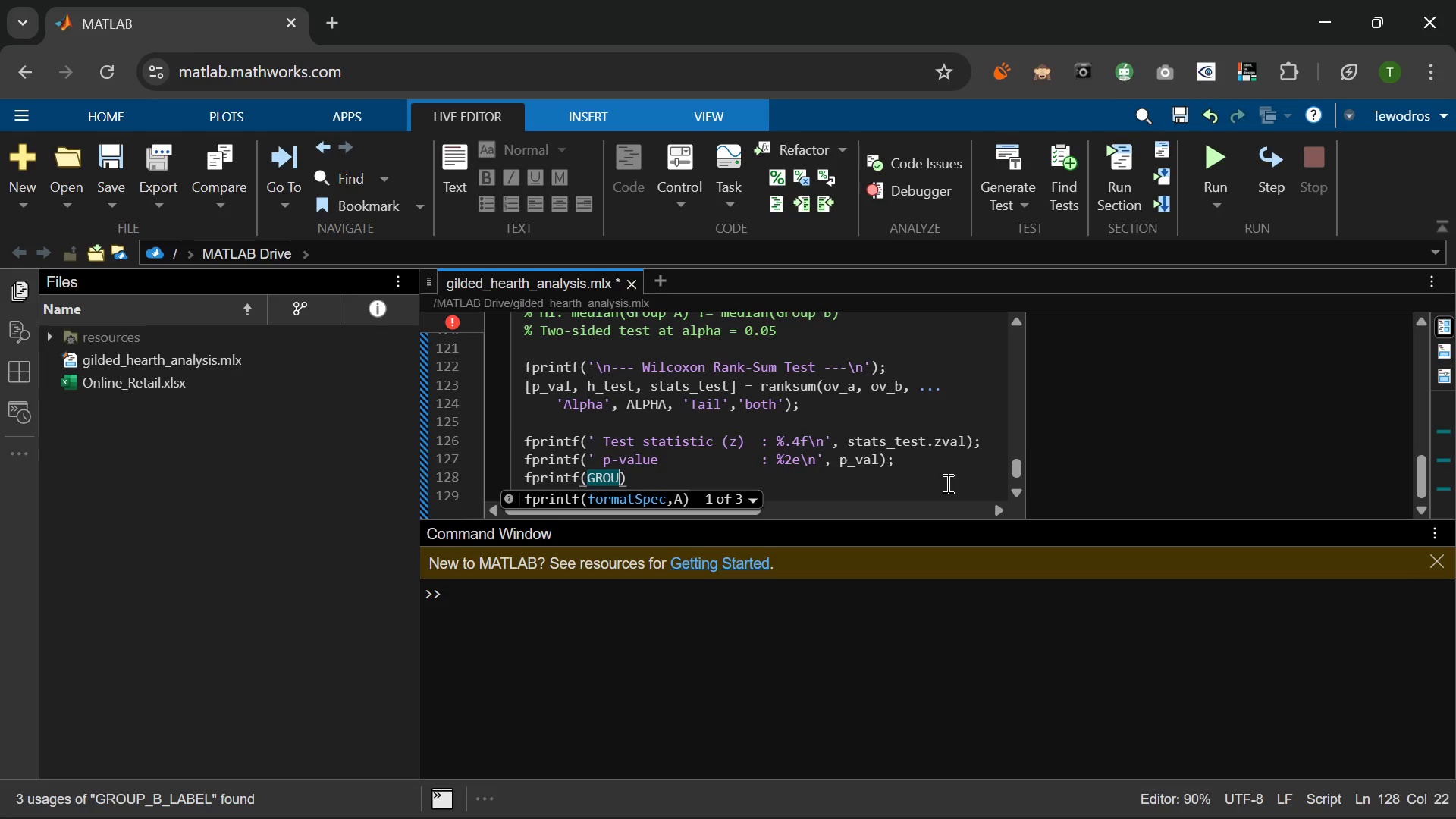 
key(Backspace)
 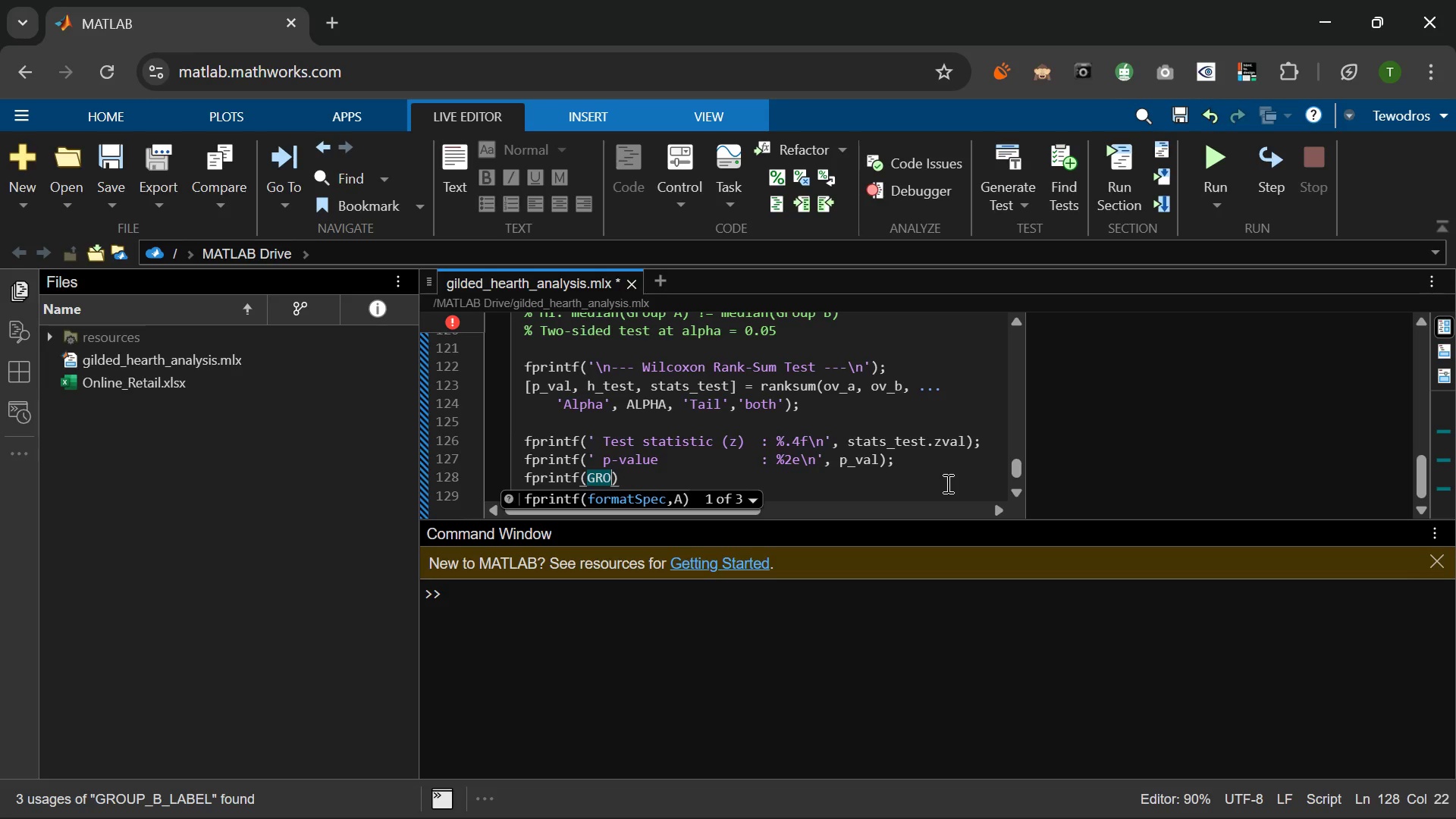 
key(Backspace)
 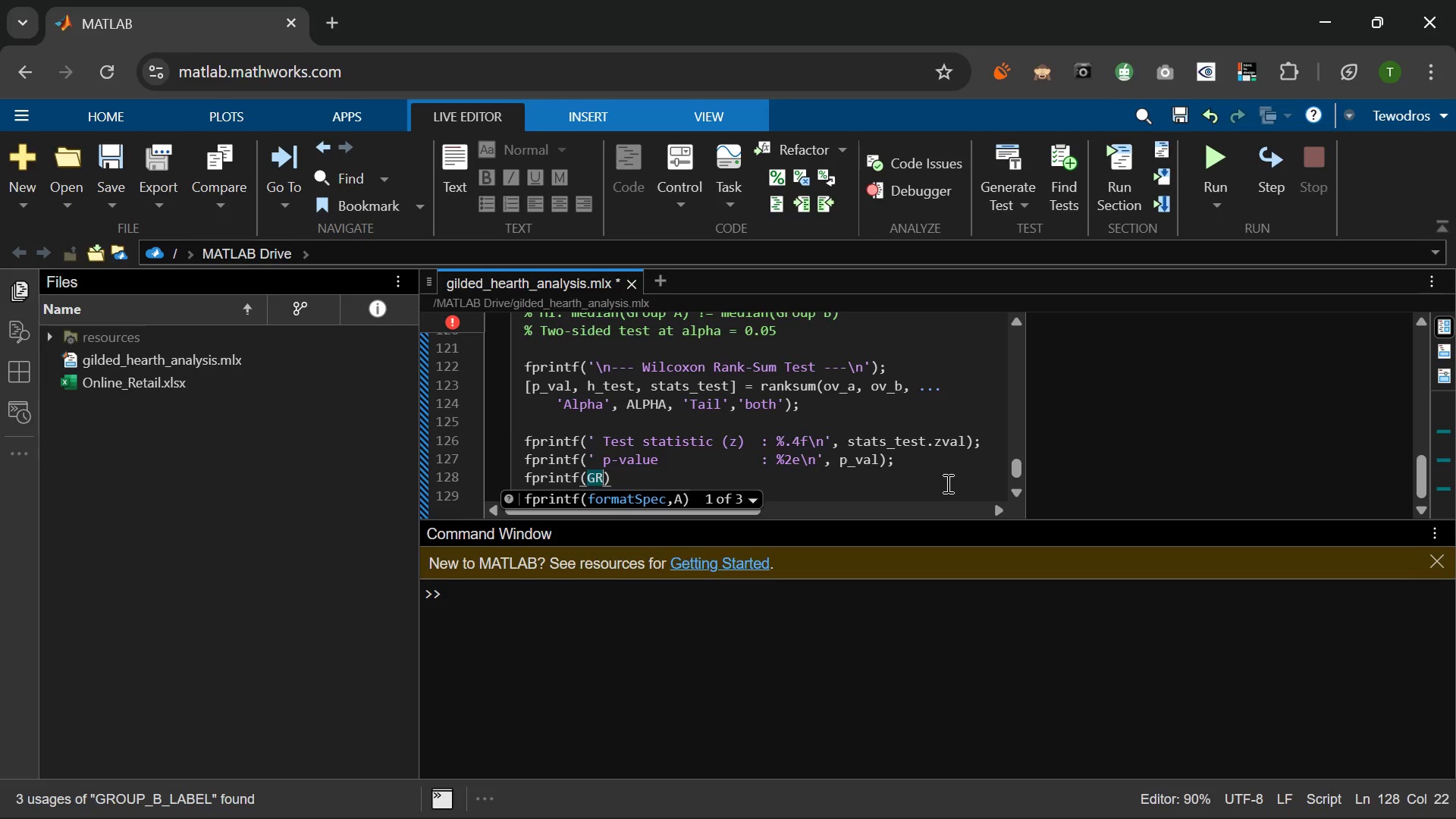 
key(Backspace)
 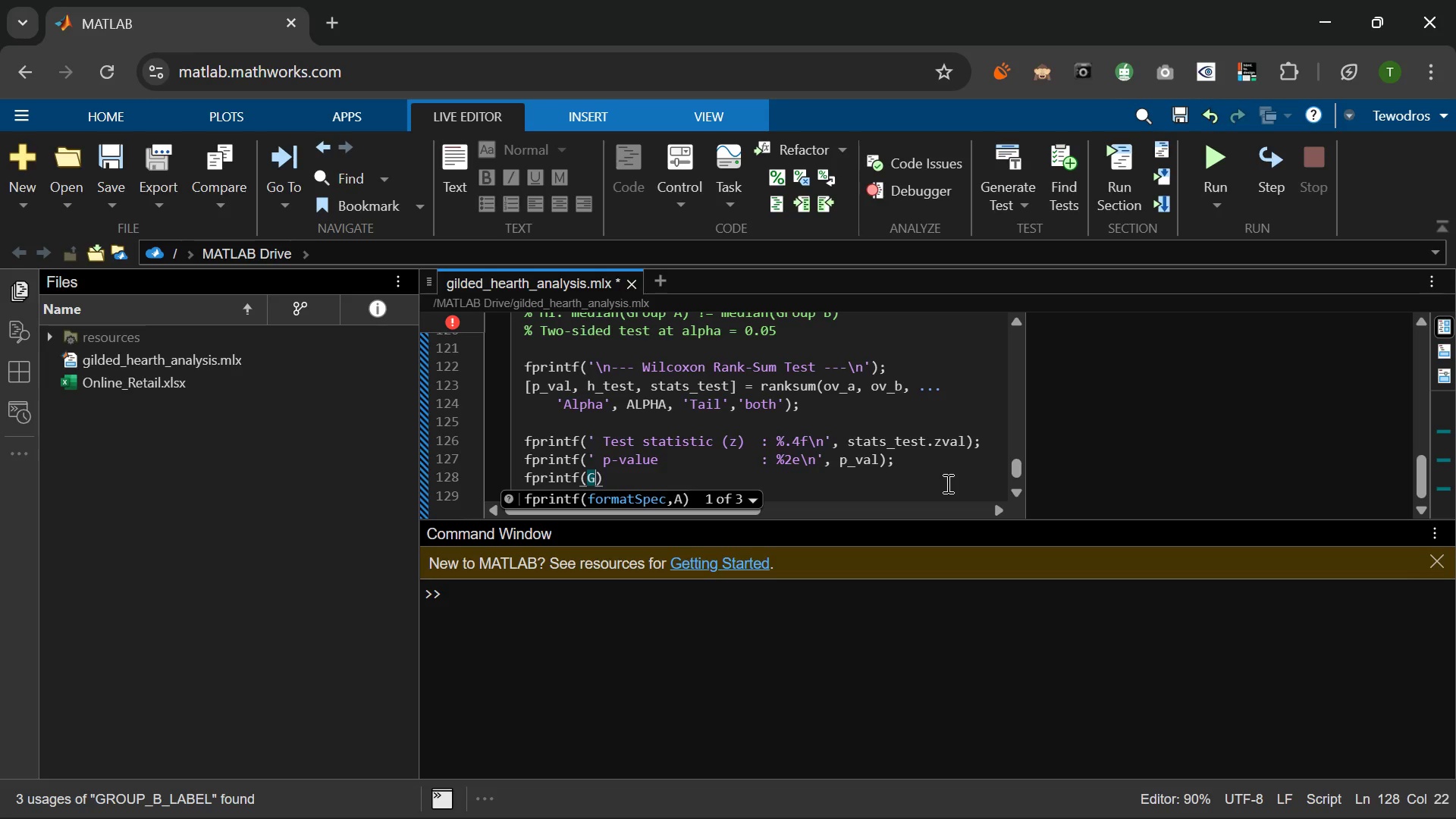 
key(Backspace)
 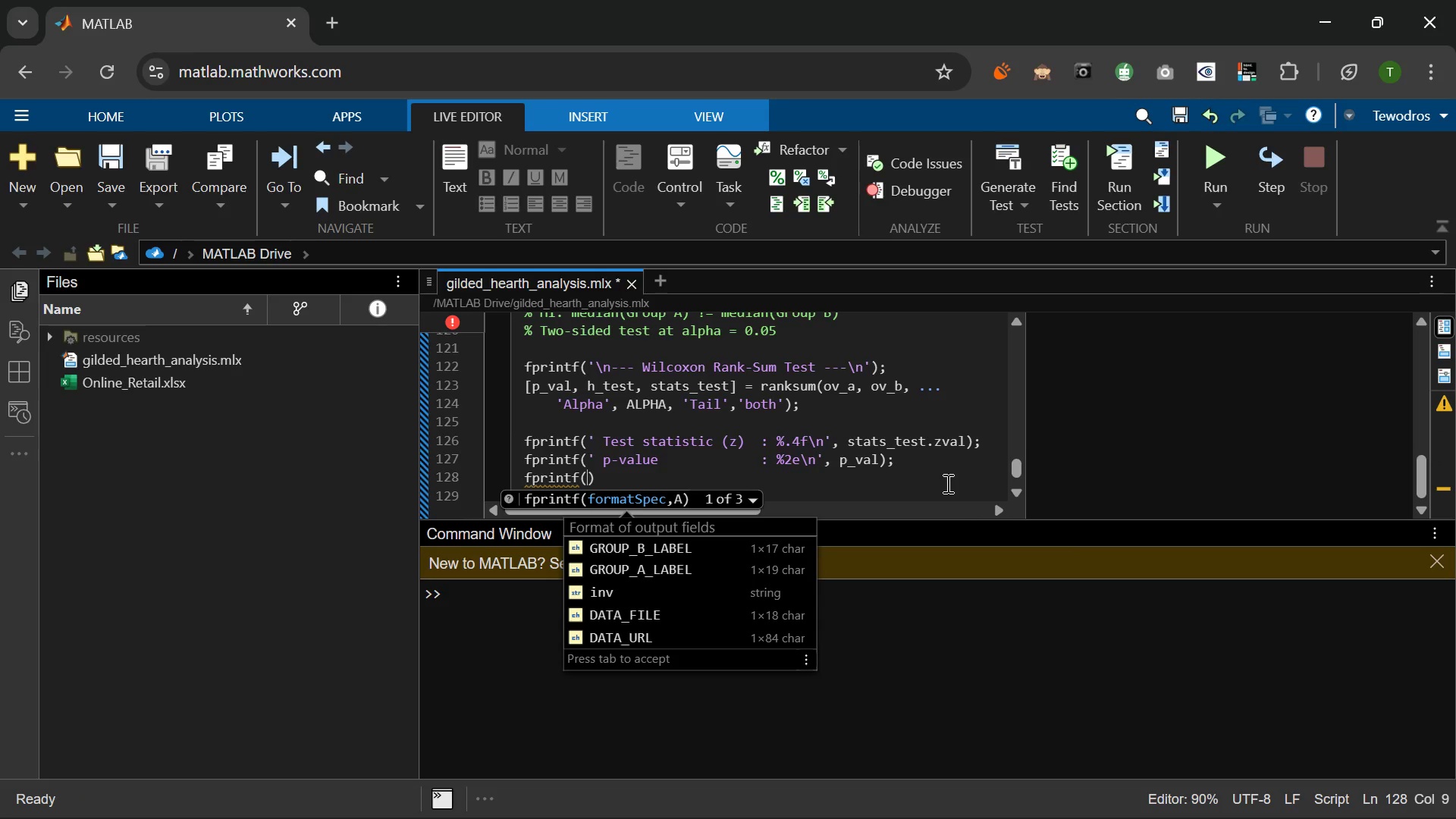 
key(Quote)
 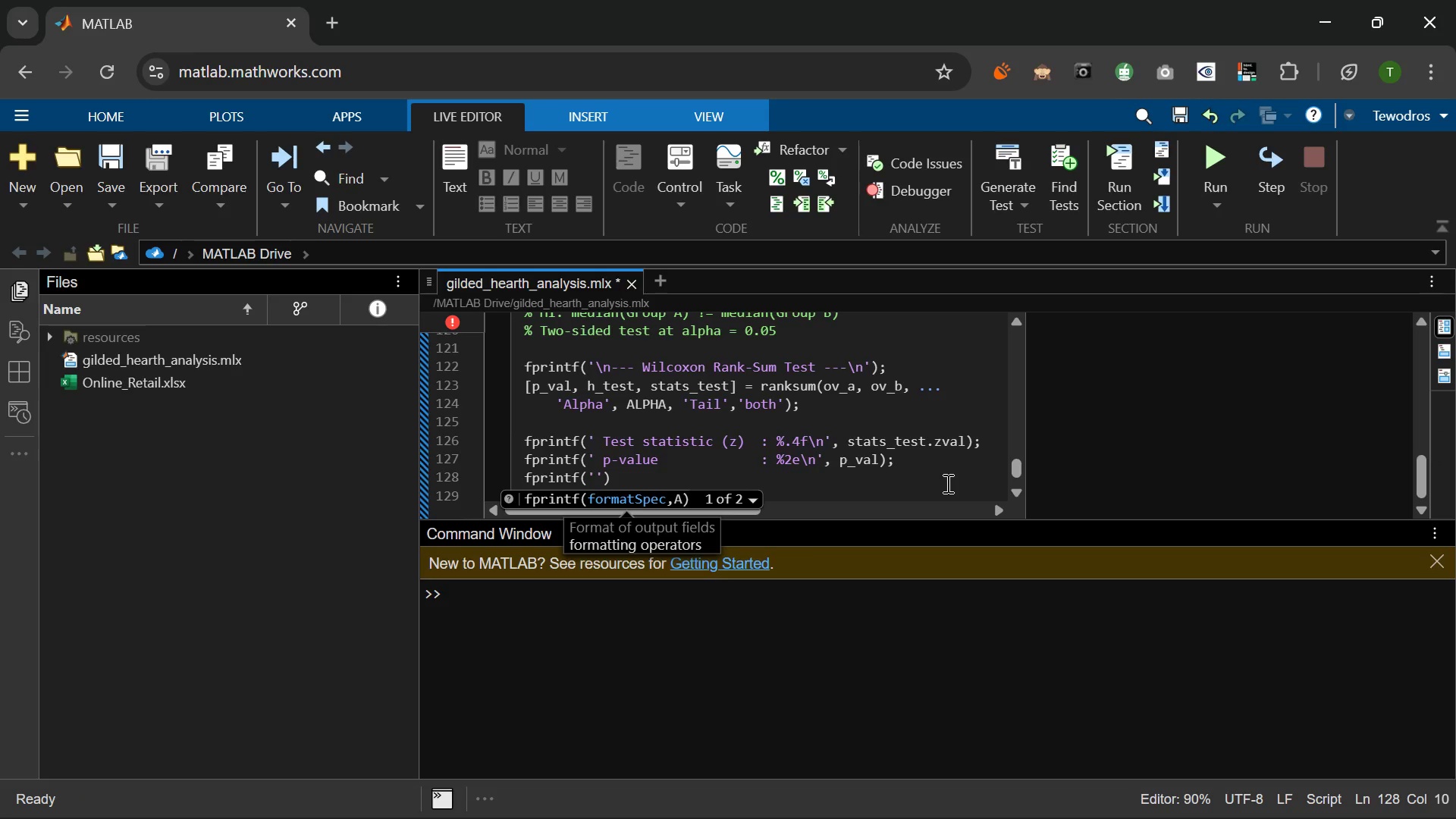 
type(Alpha   )
key(Backspace)
type(: )
 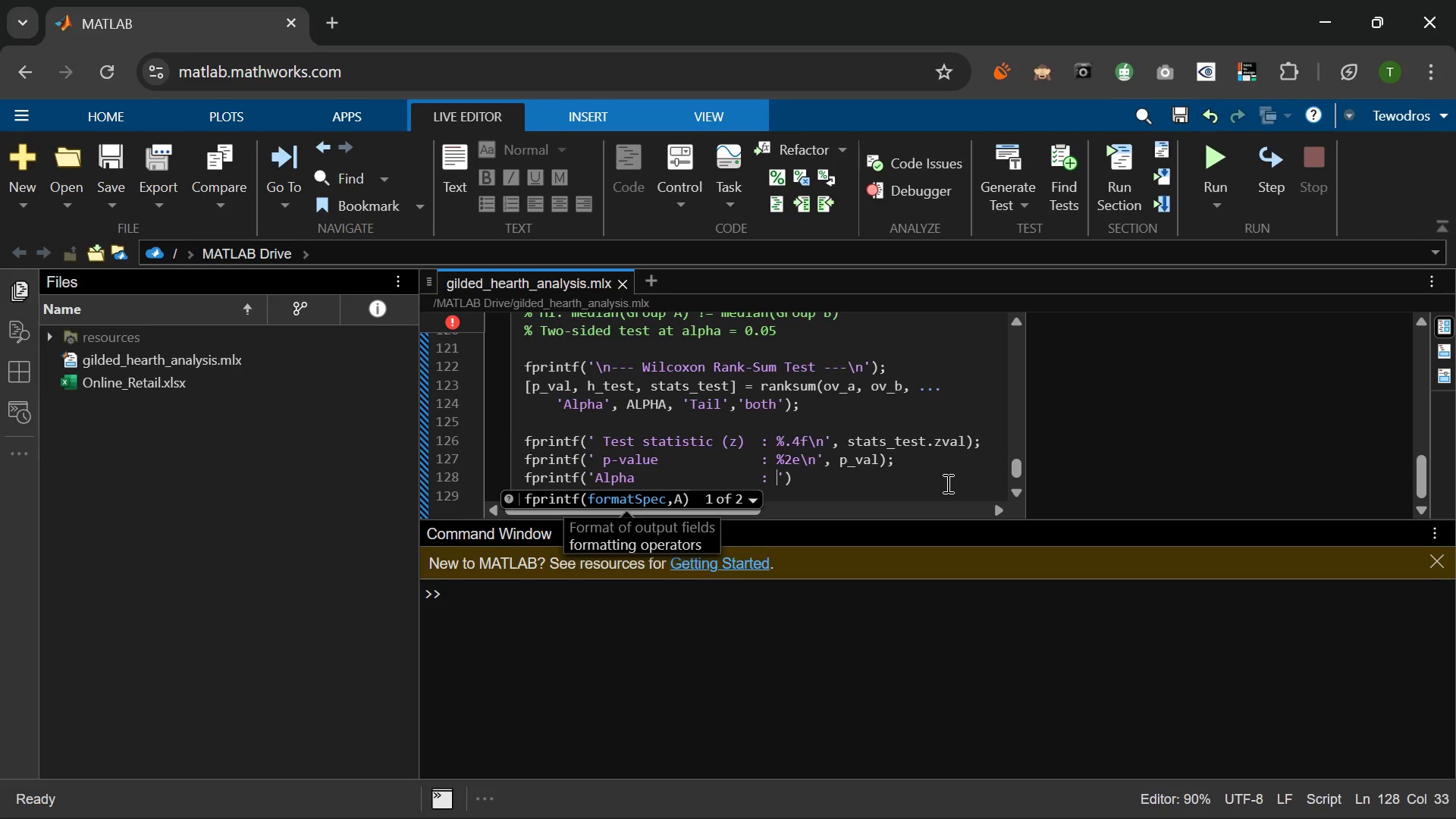 
type(%.2f)
 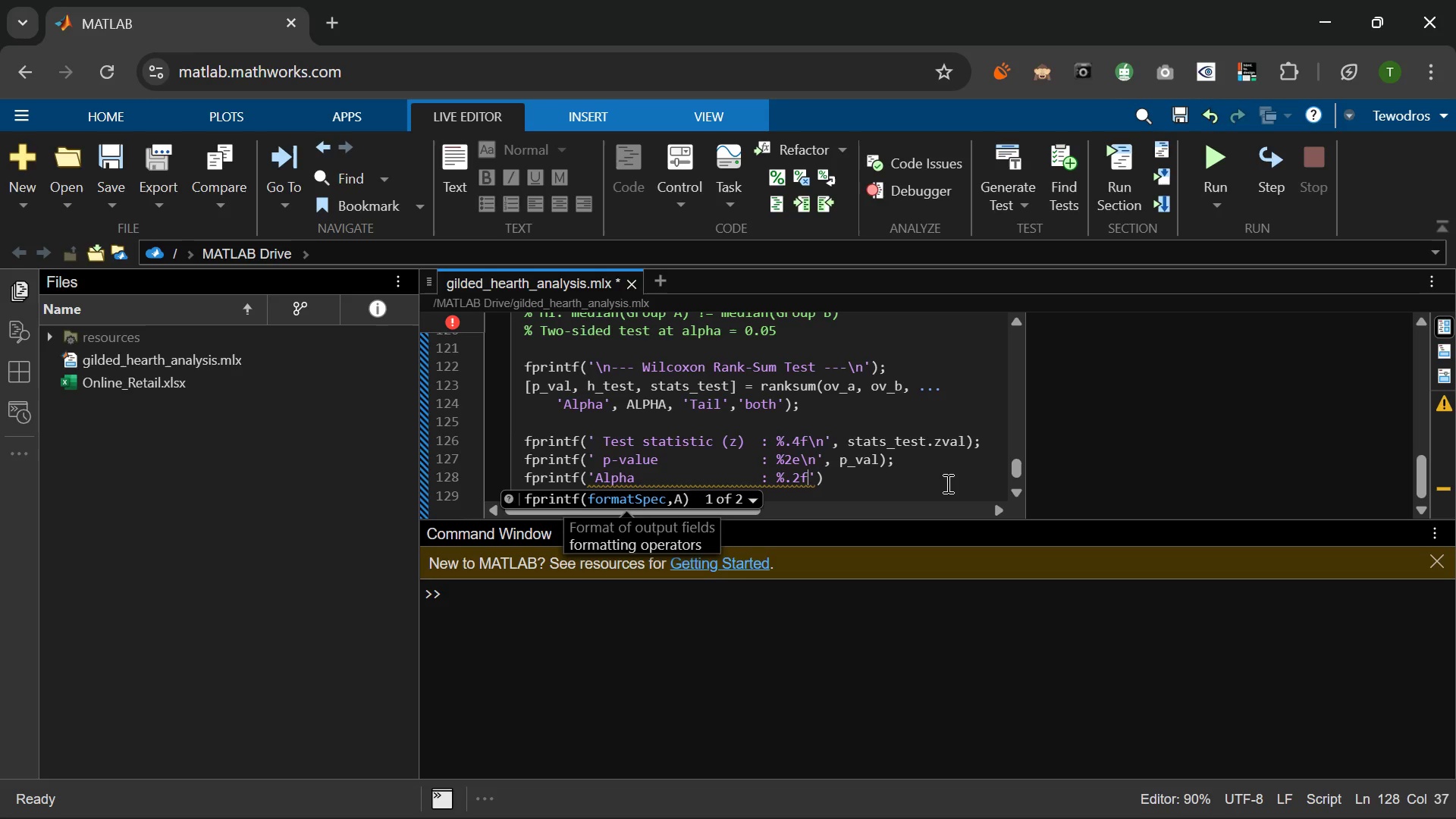 
key(Backslash)
 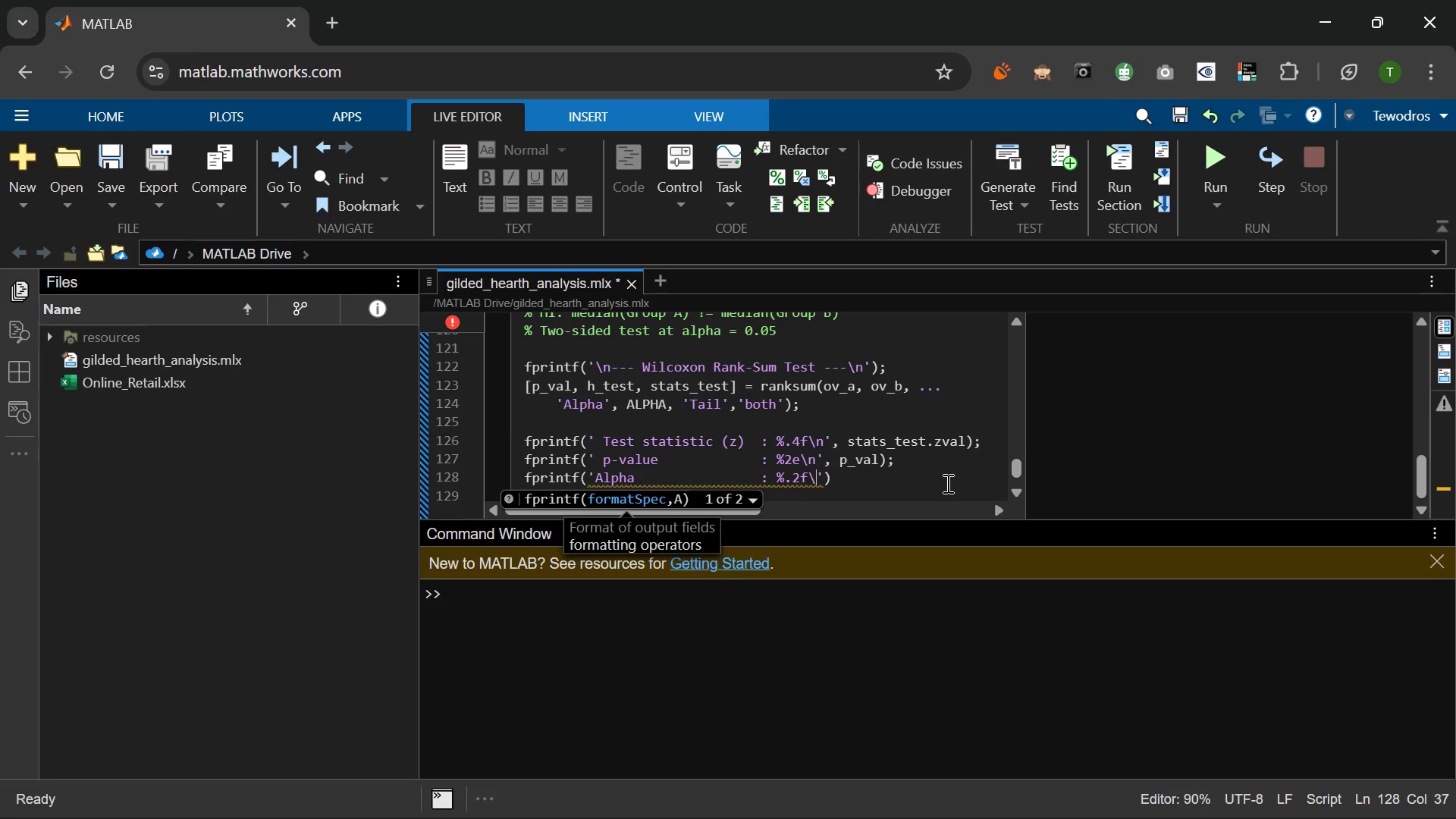 
key(N)
 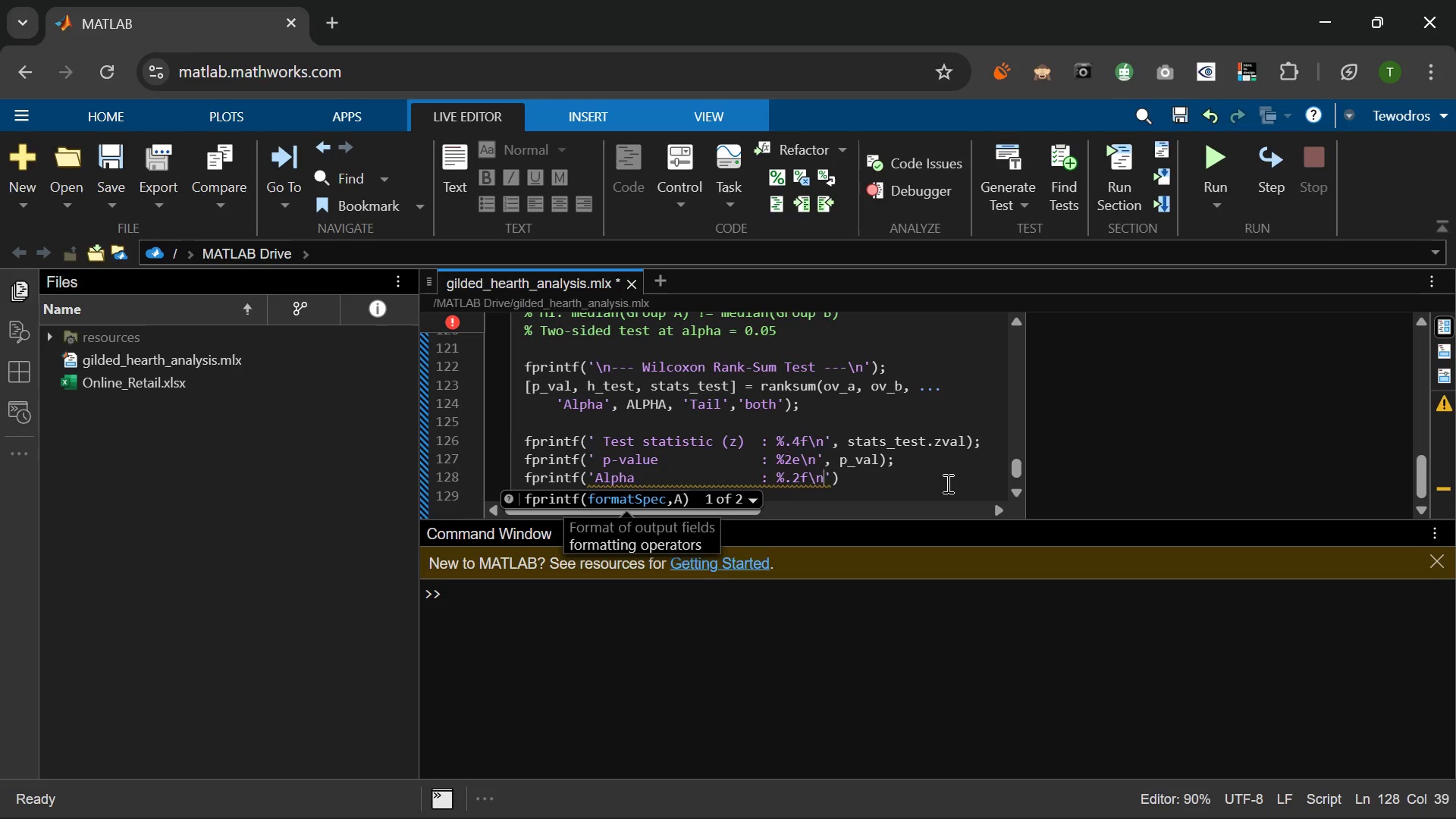 
wait(5.11)
 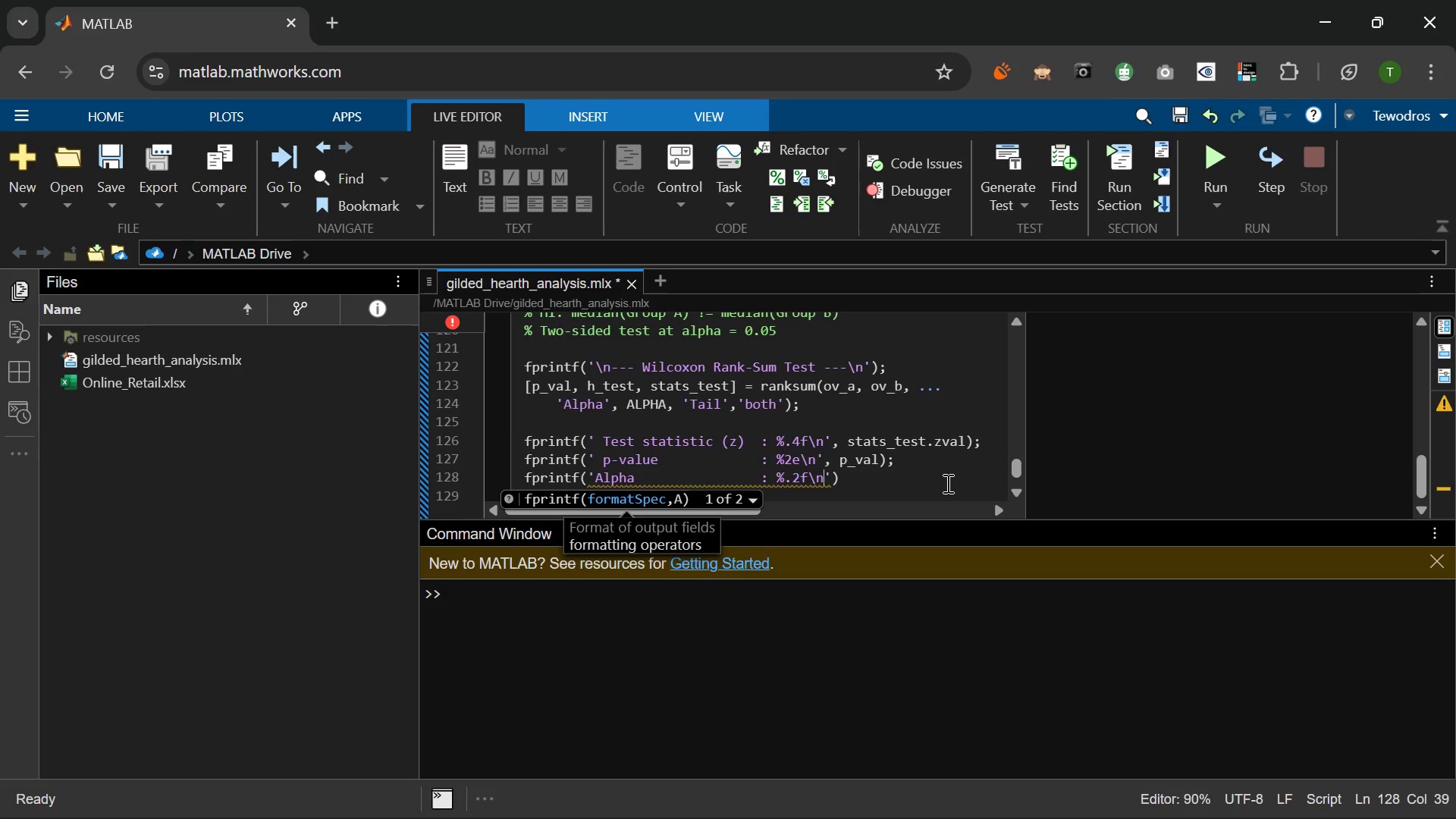 
key(ArrowRight)
 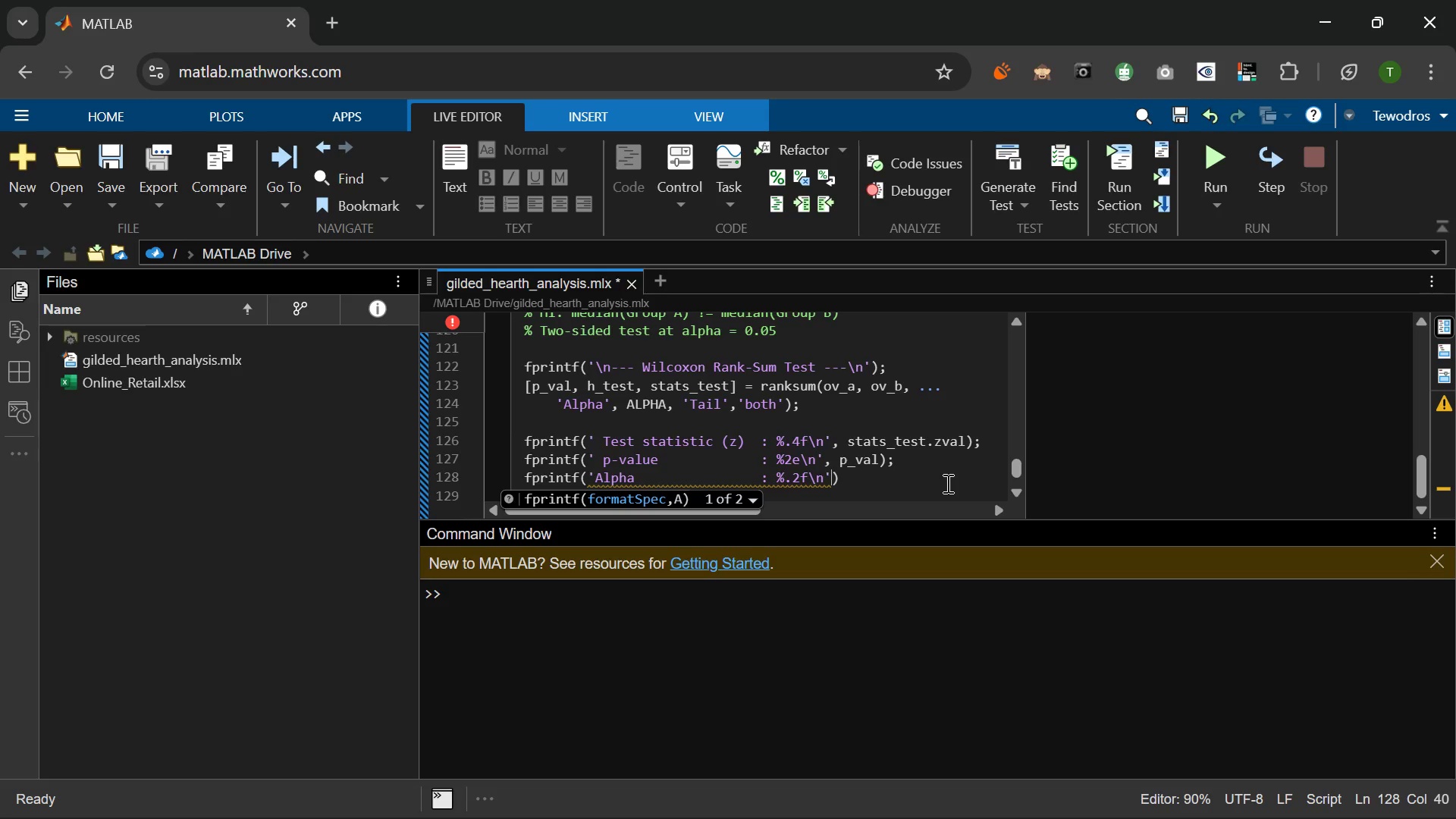 
key(Comma)
 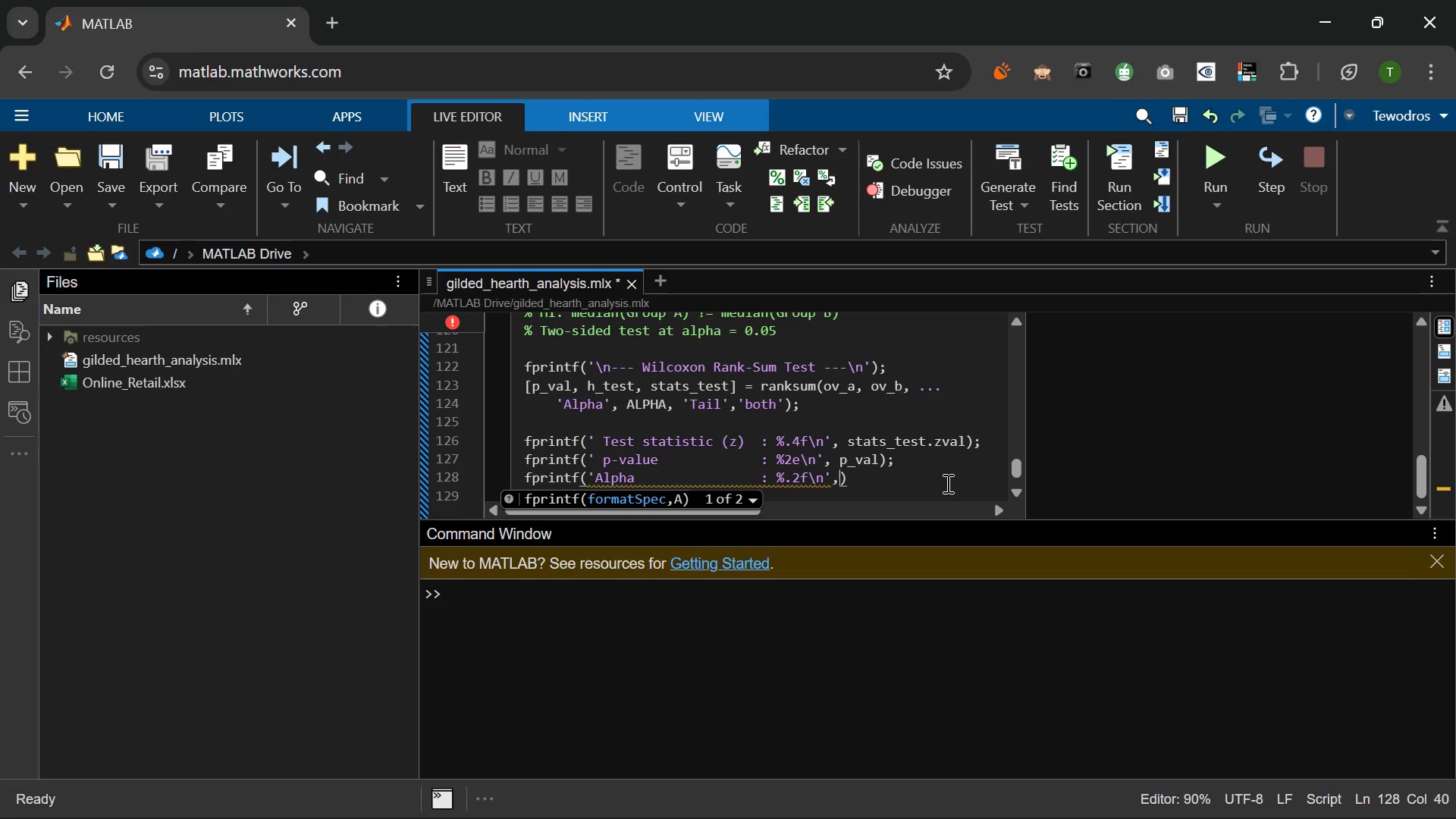 
key(Space)
 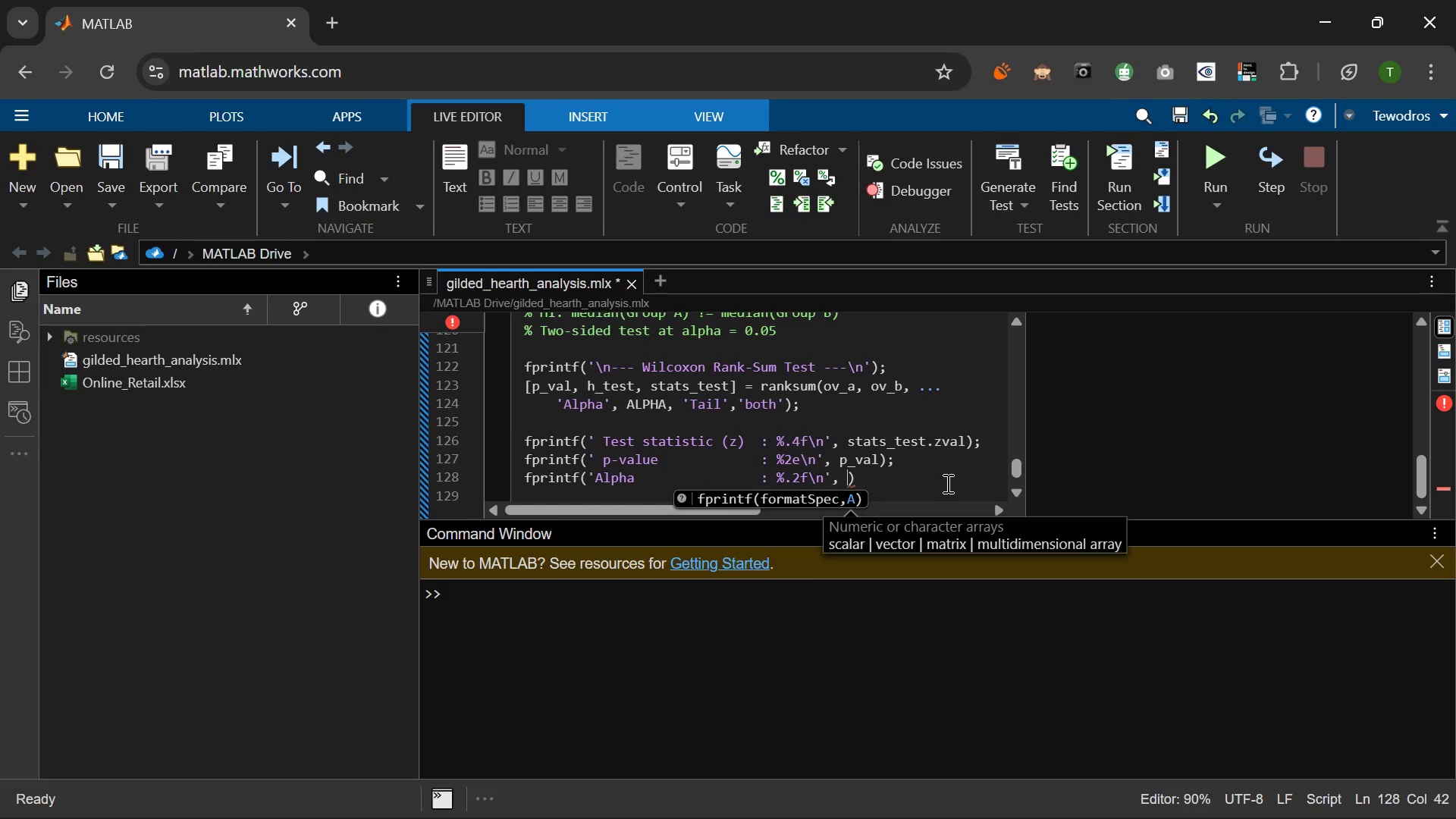 
type(ALPHA)
 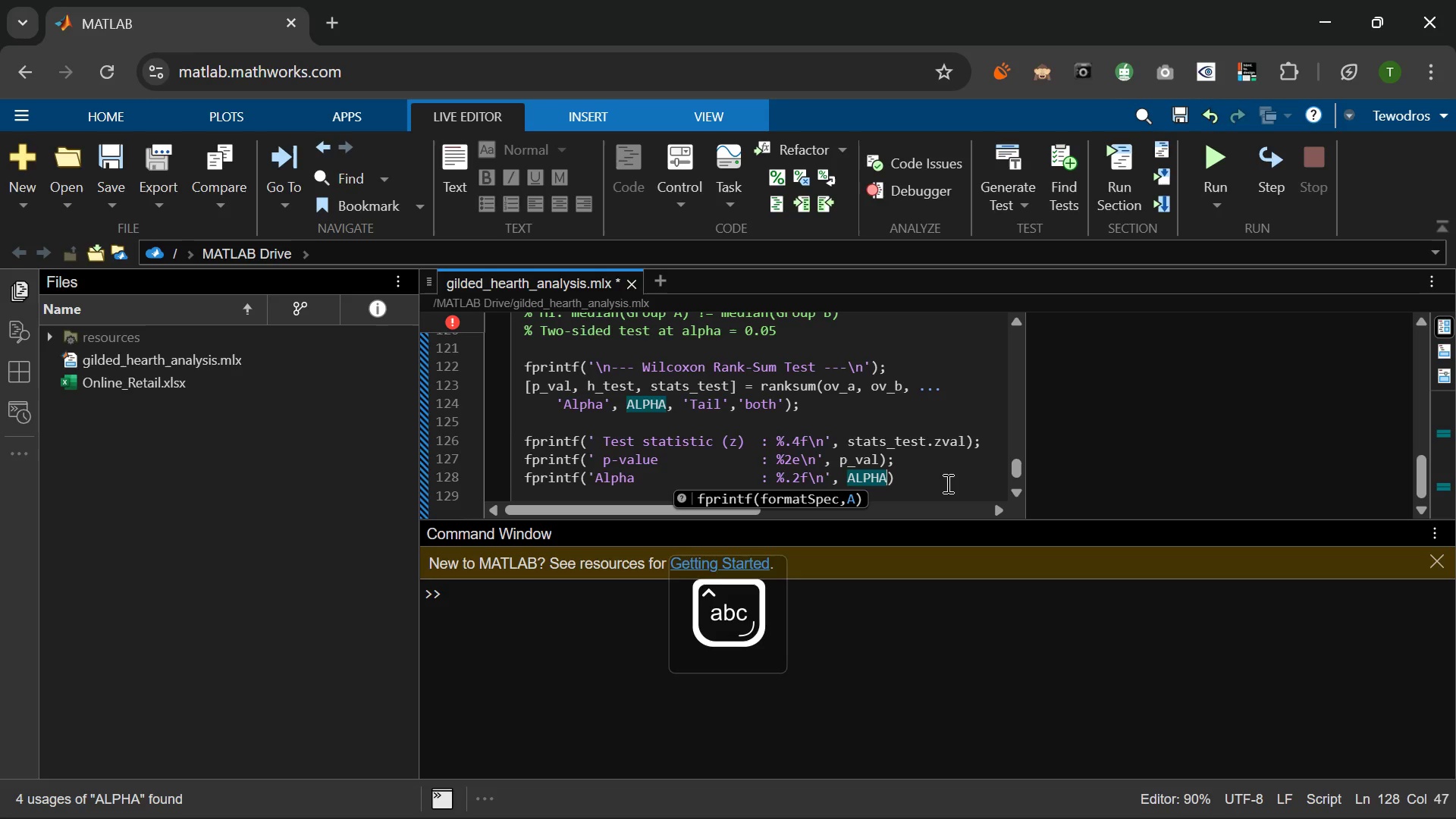 
key(ArrowRight)
 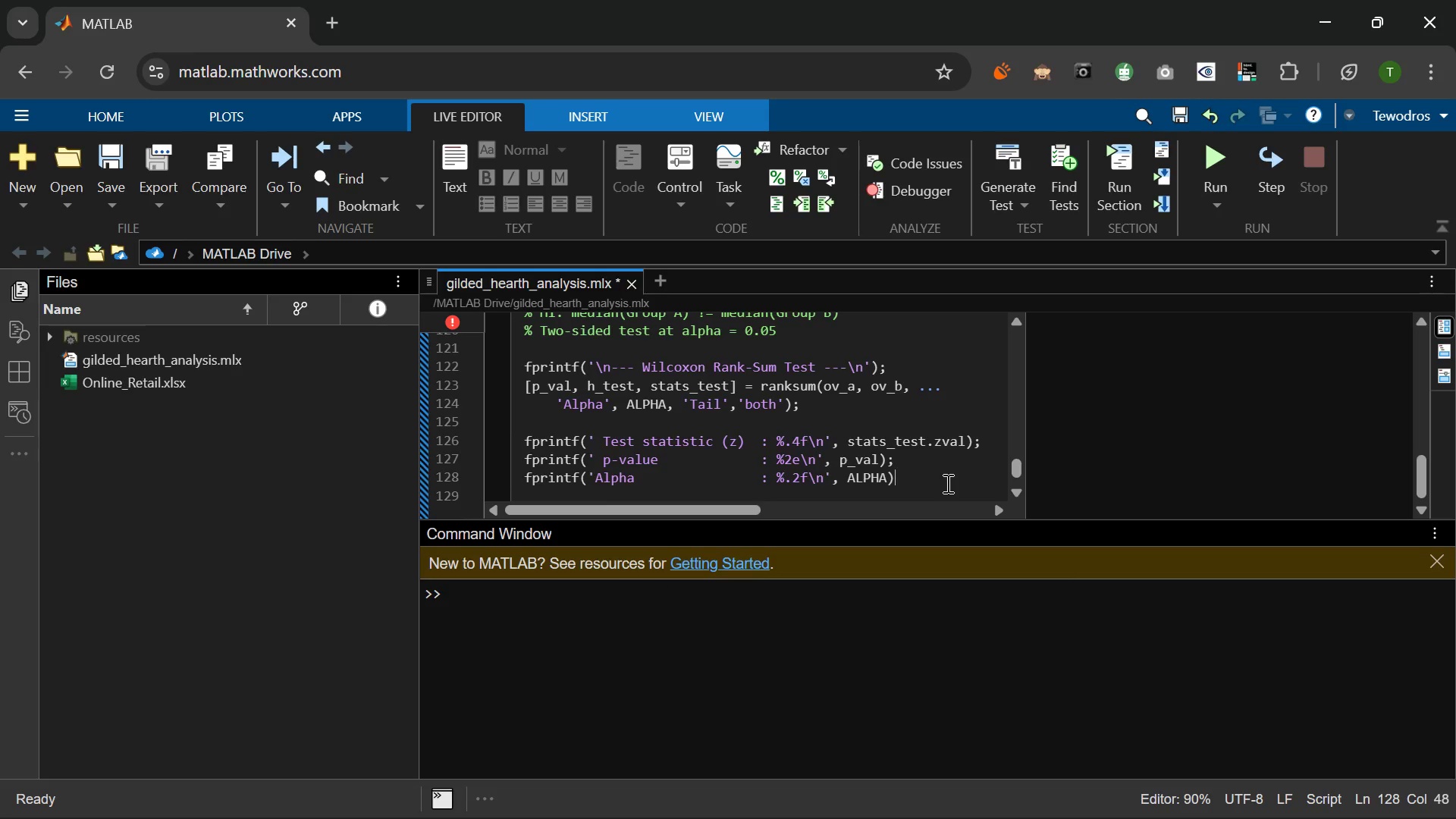 
key(Semicolon)
 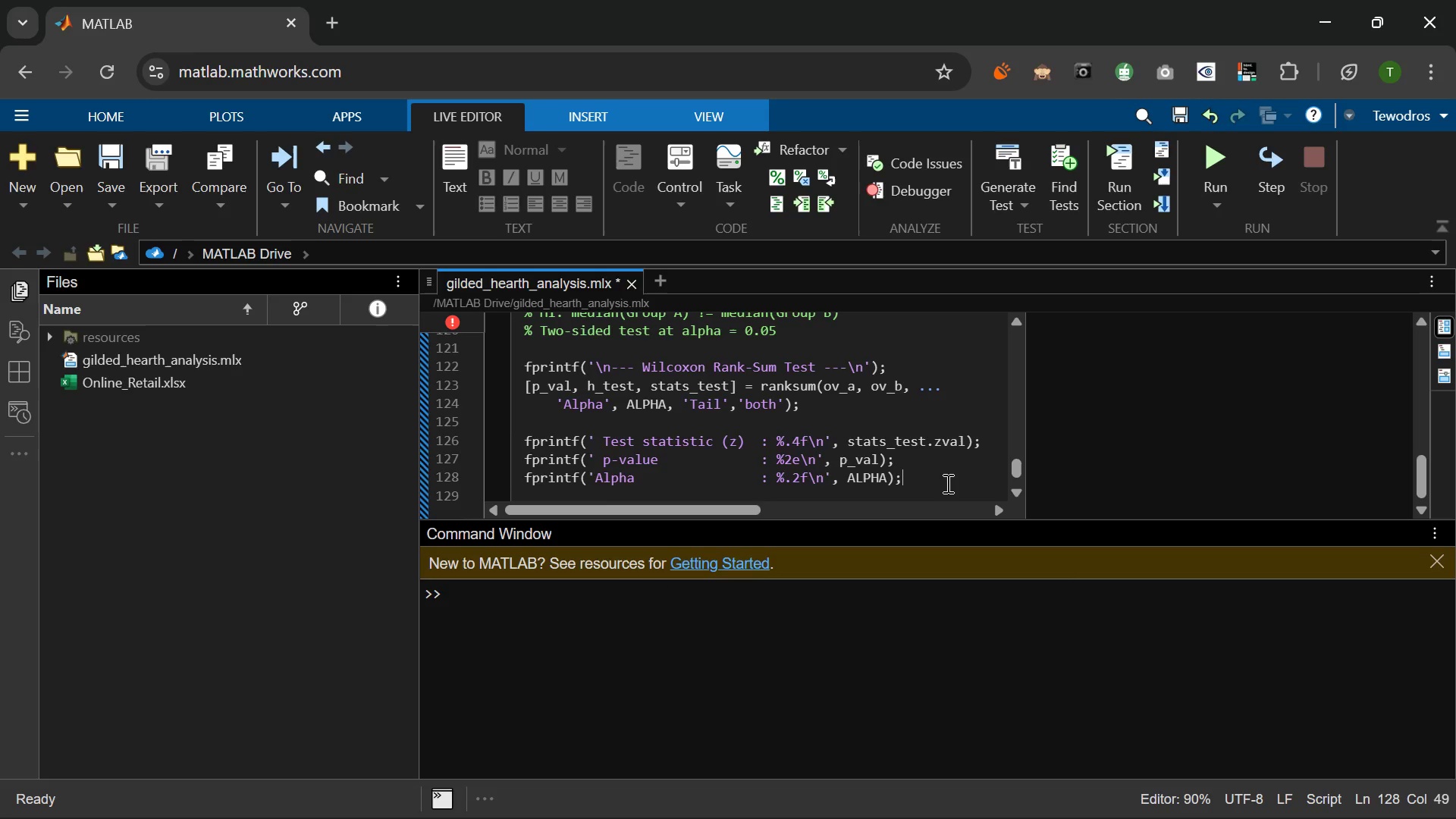 
key(Enter)
 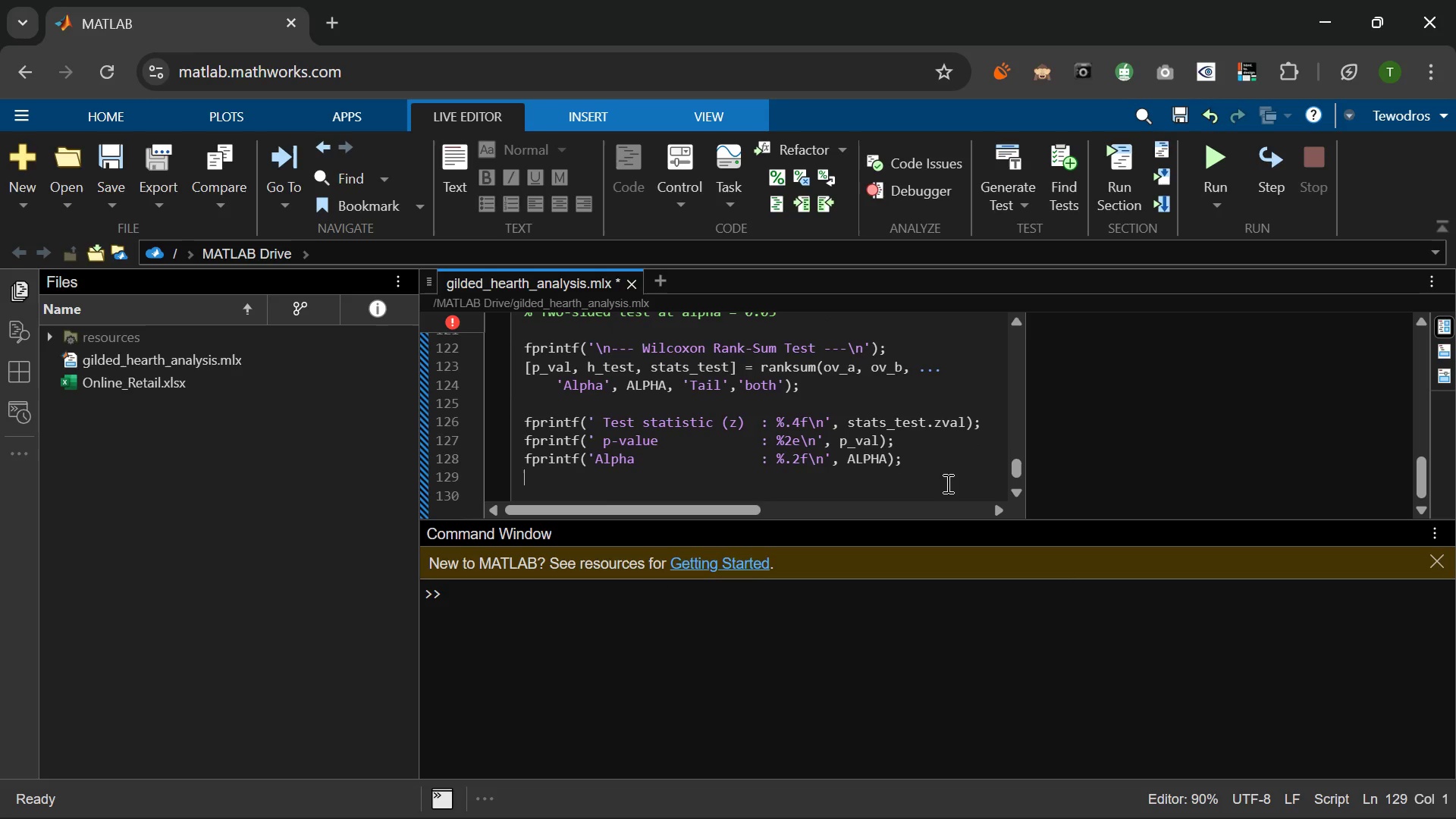 
type(fprnt)
 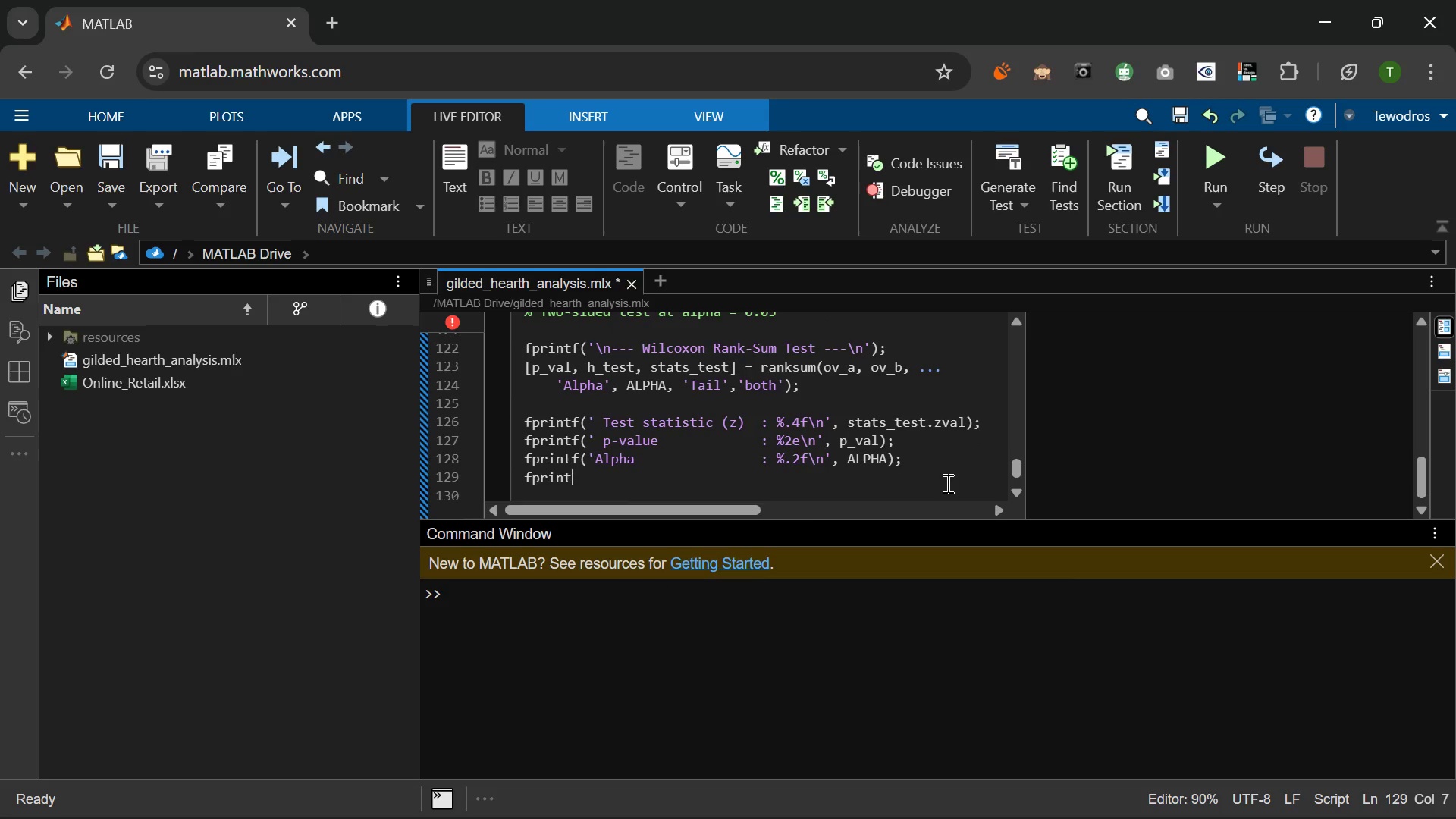 
hold_key(key=I, duration=0.33)
 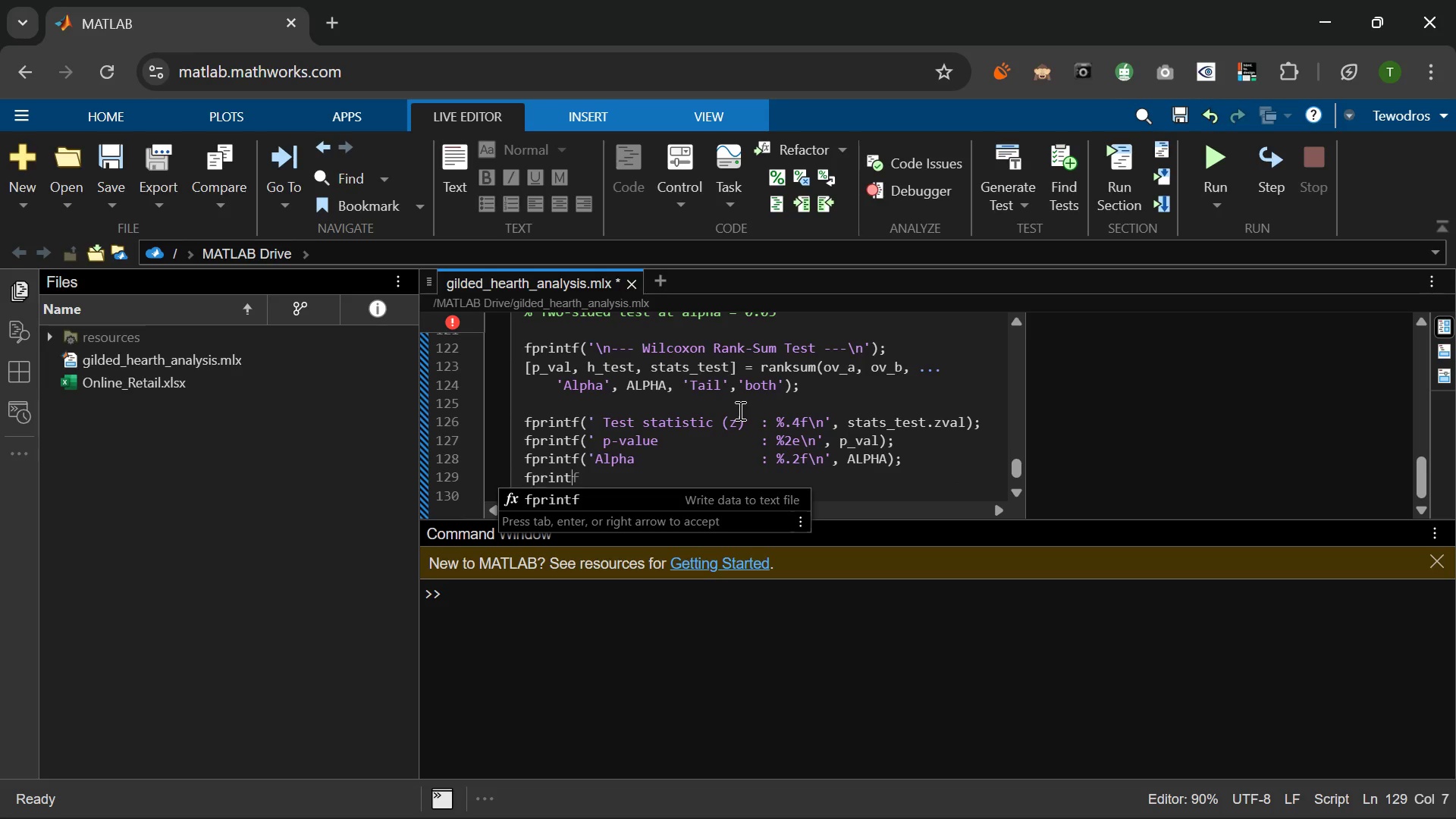 
left_click([595, 456])
 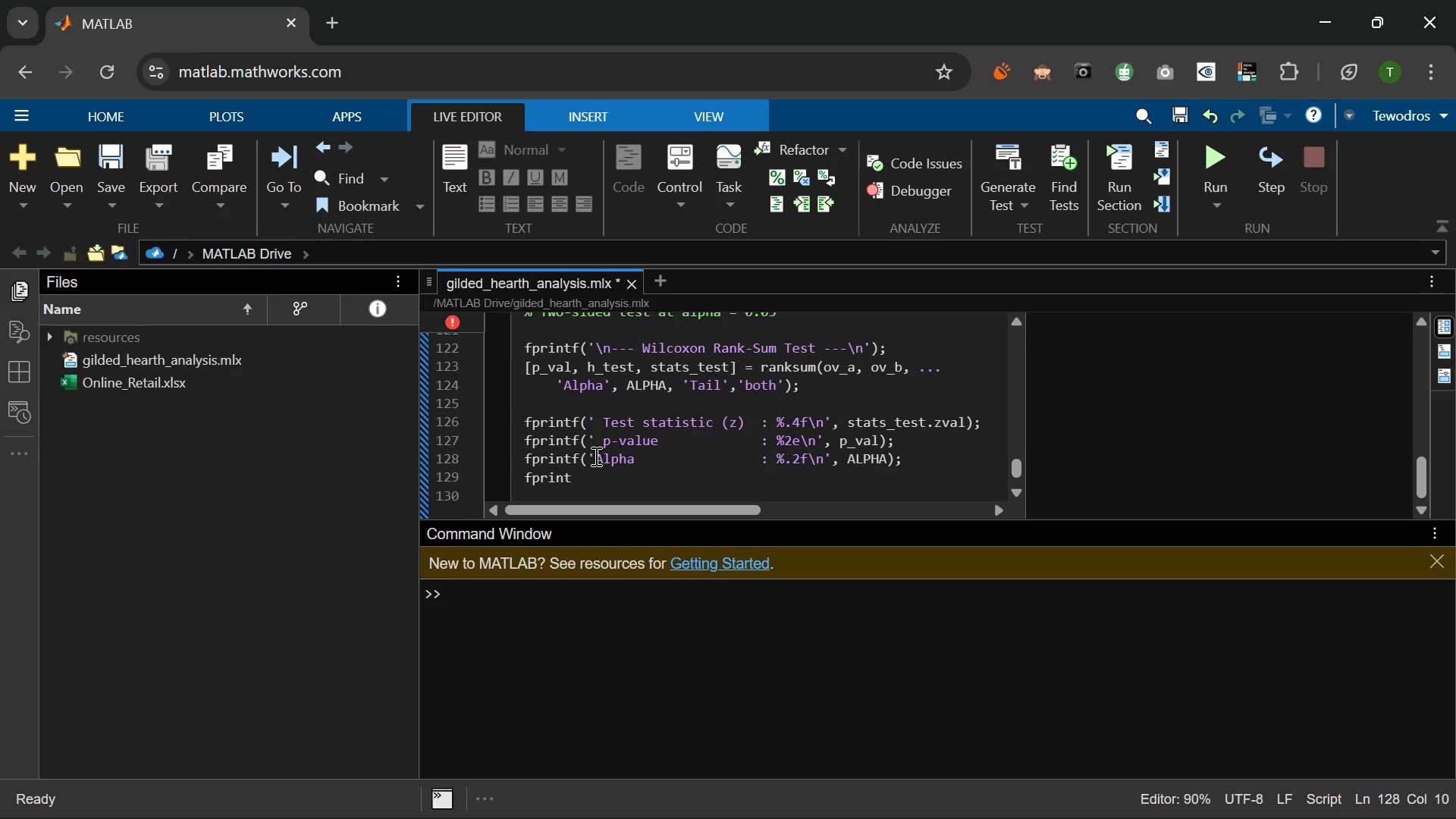 
key(Space)
 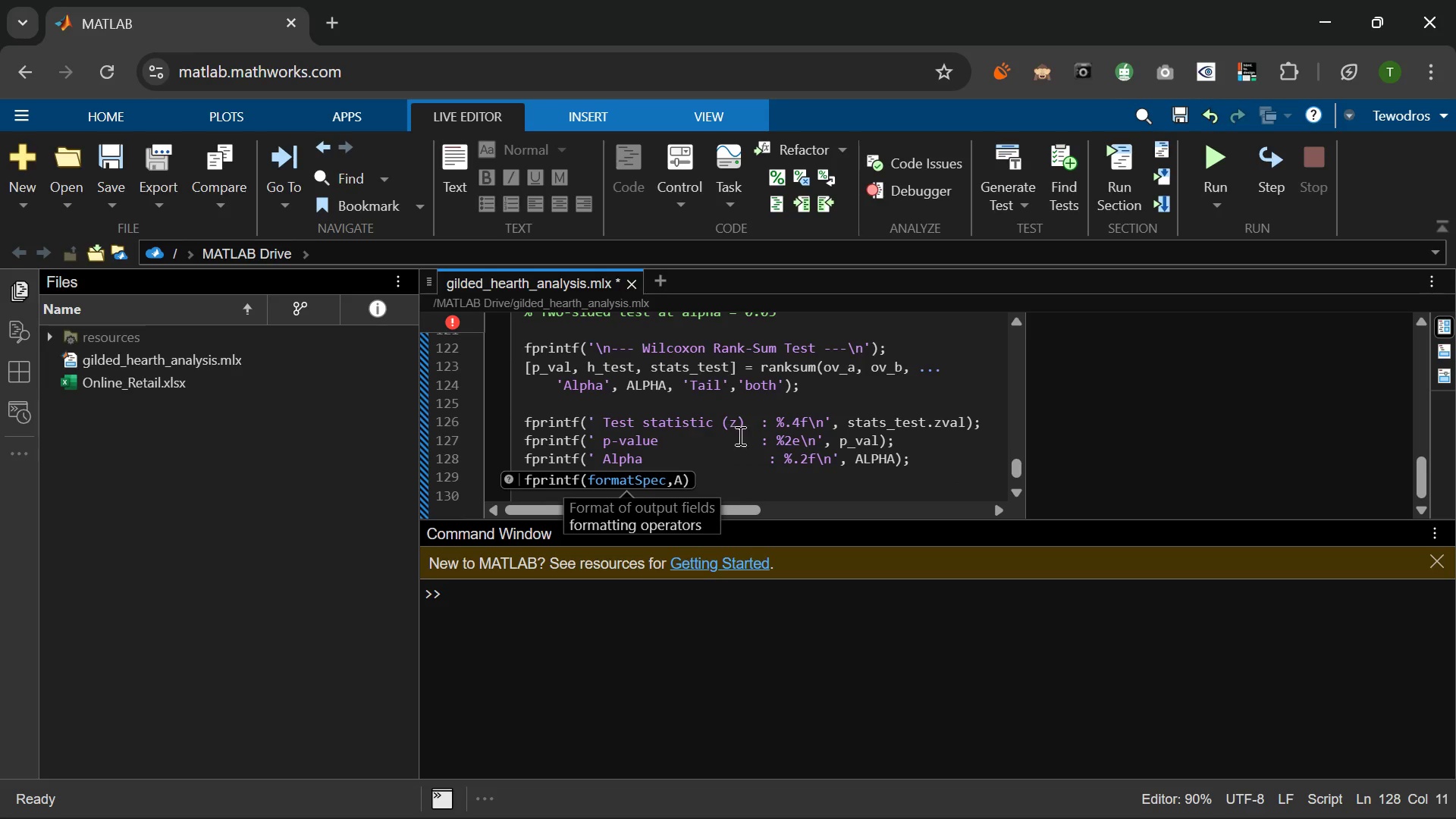 
left_click([720, 487])
 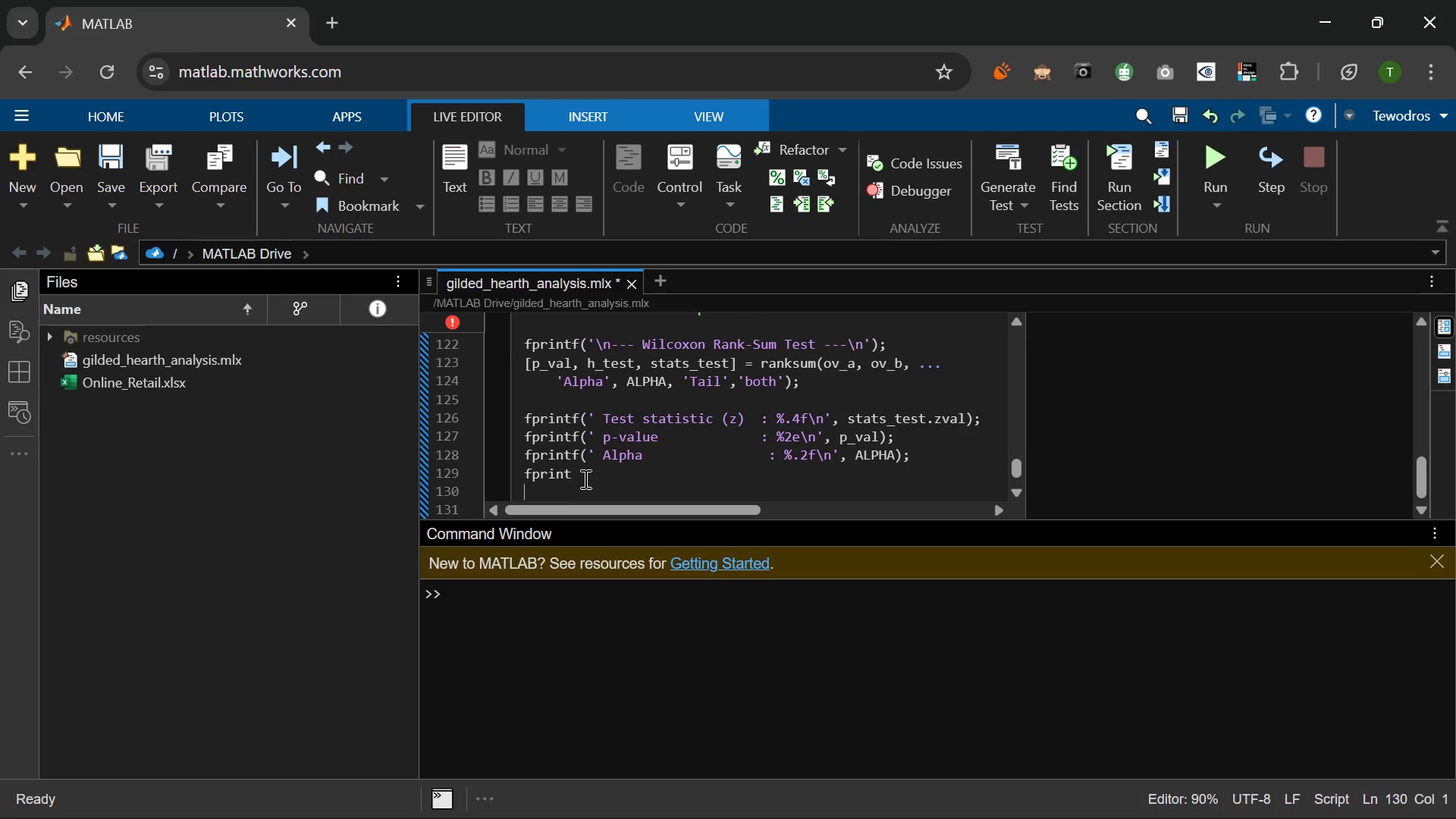 
left_click([579, 476])
 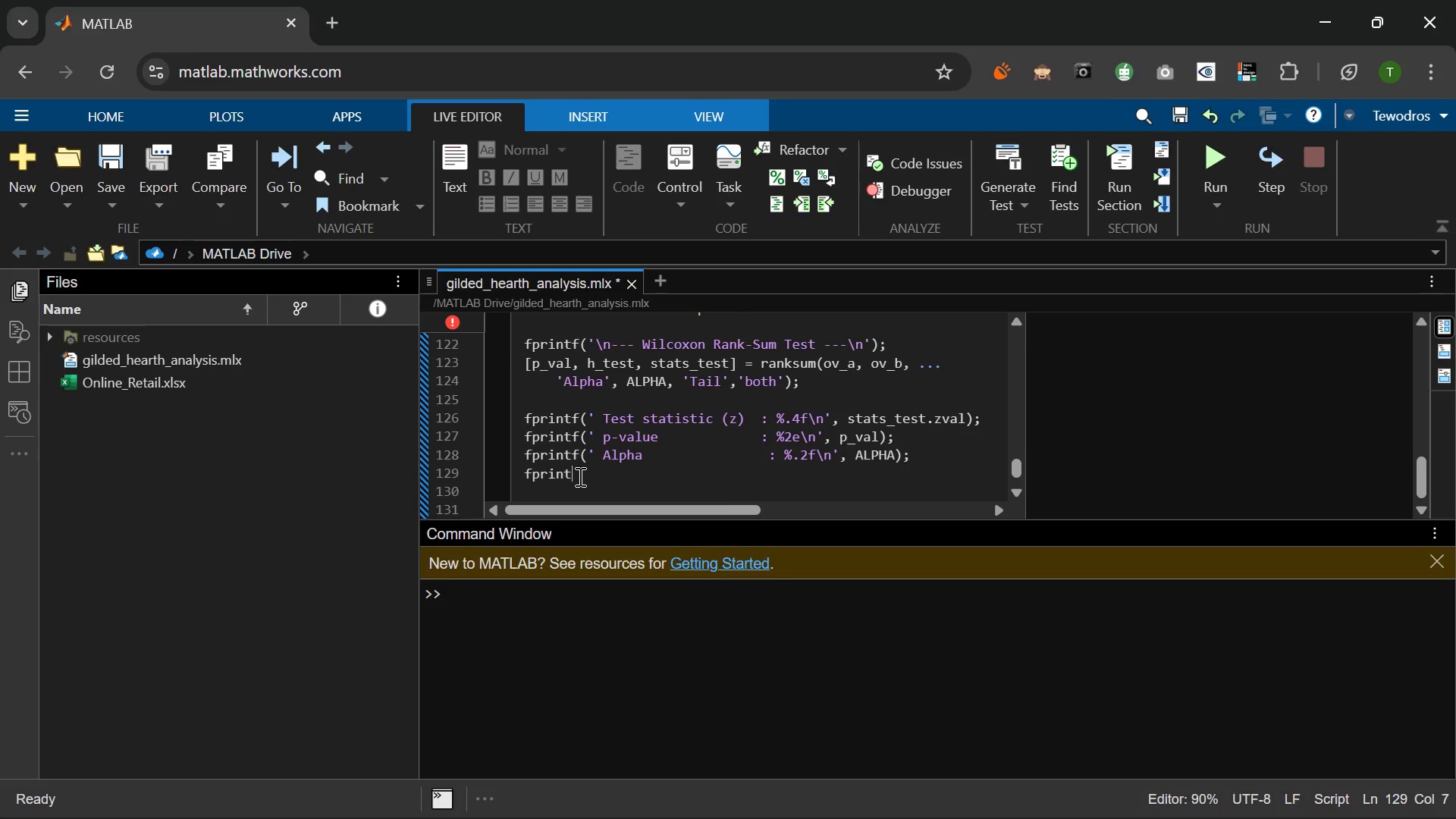 
type(f( )
key(Backspace)
type(' H)
 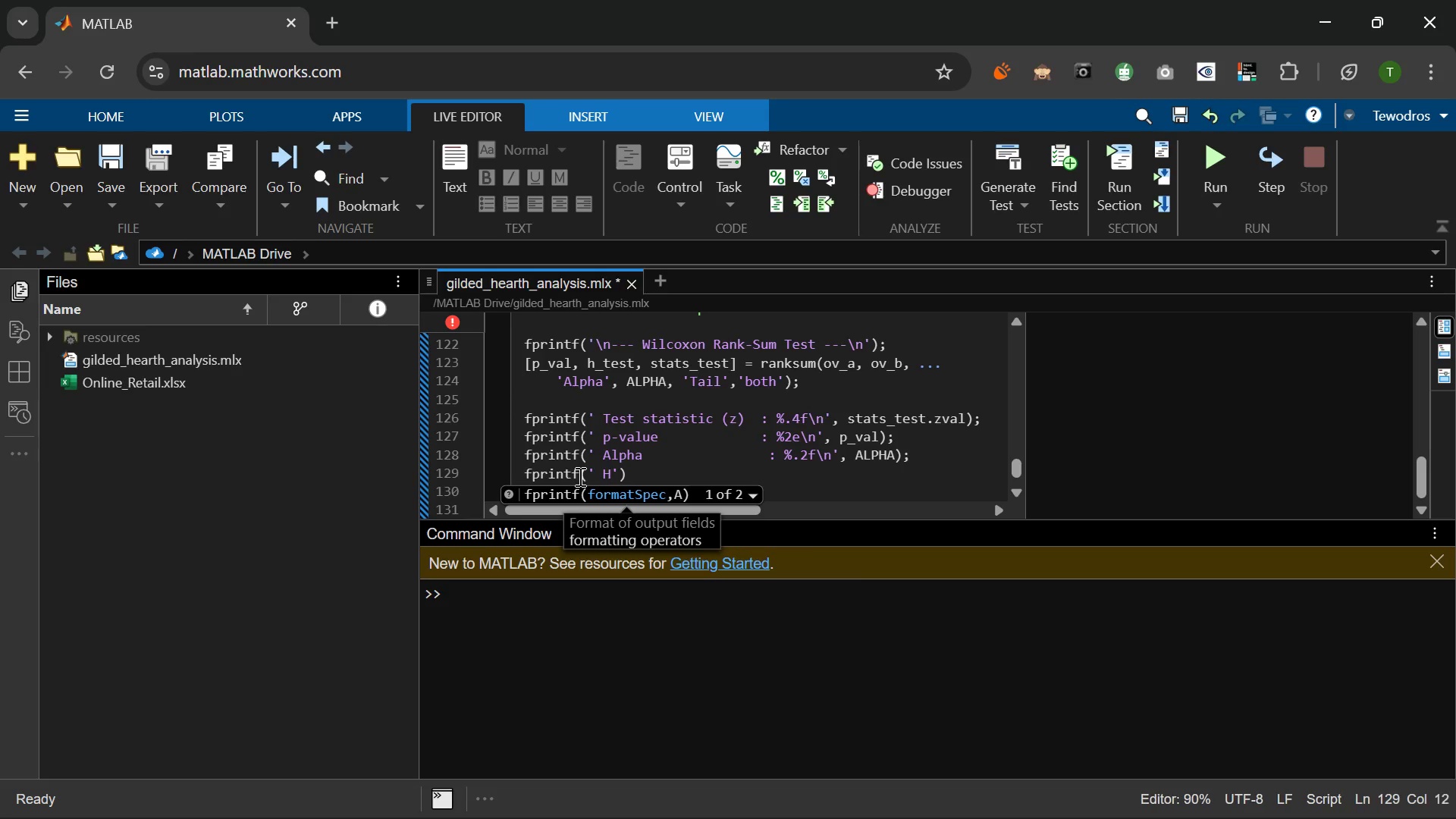 
type(0 reg)
key(Backspace)
type(jed)
key(Backspace)
 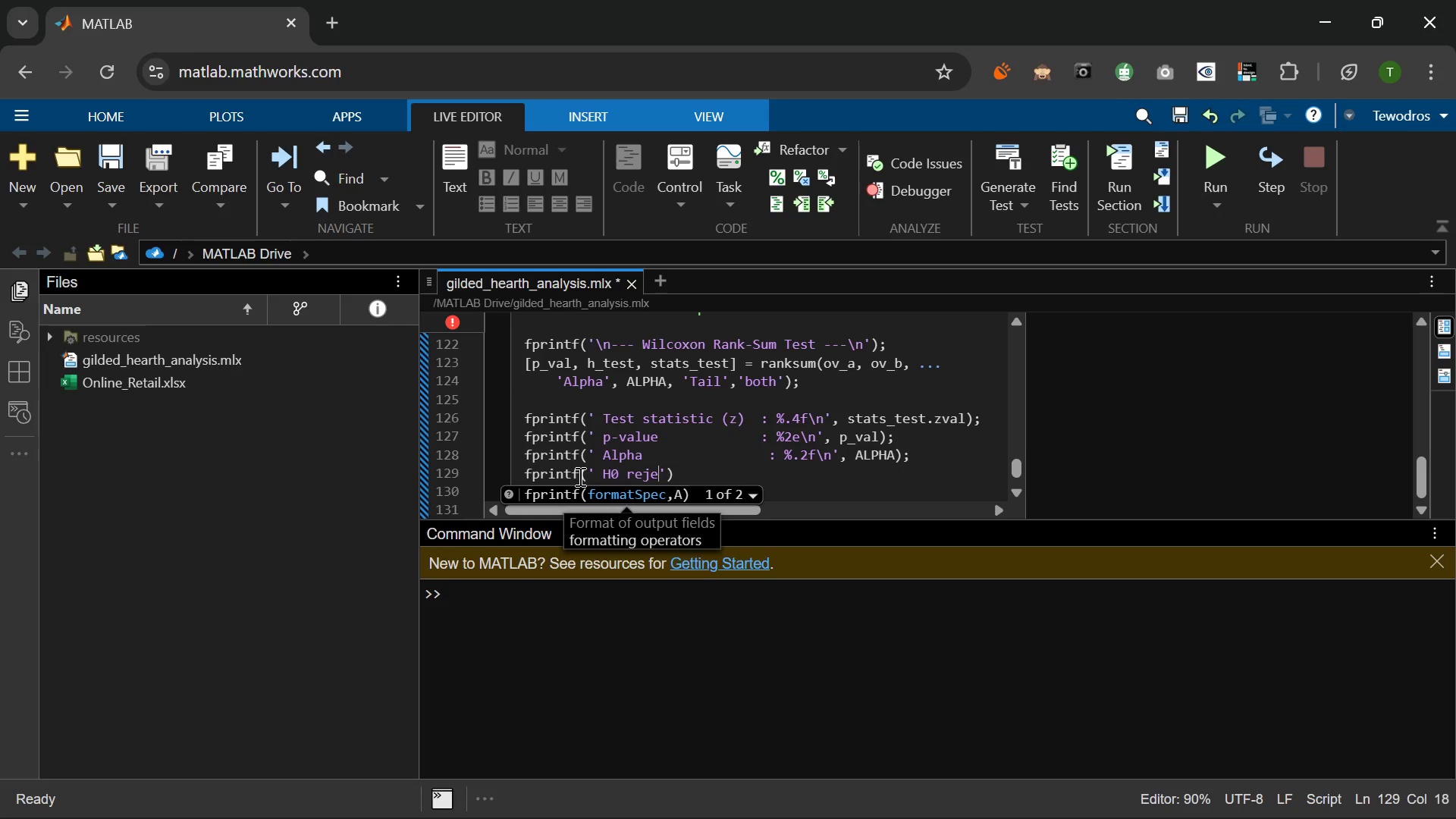 
type(cte)
 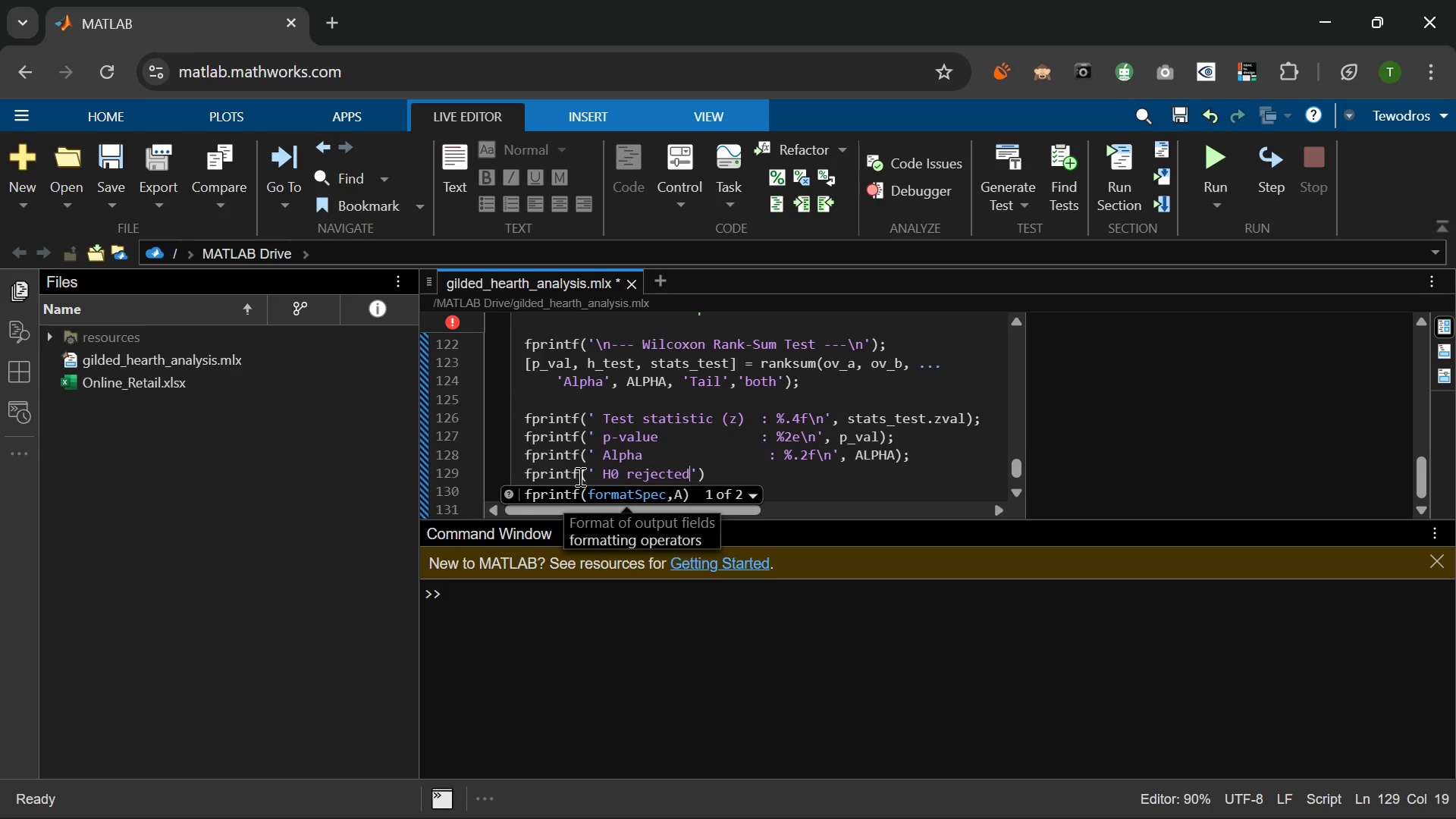 
hold_key(key=D, duration=0.33)
 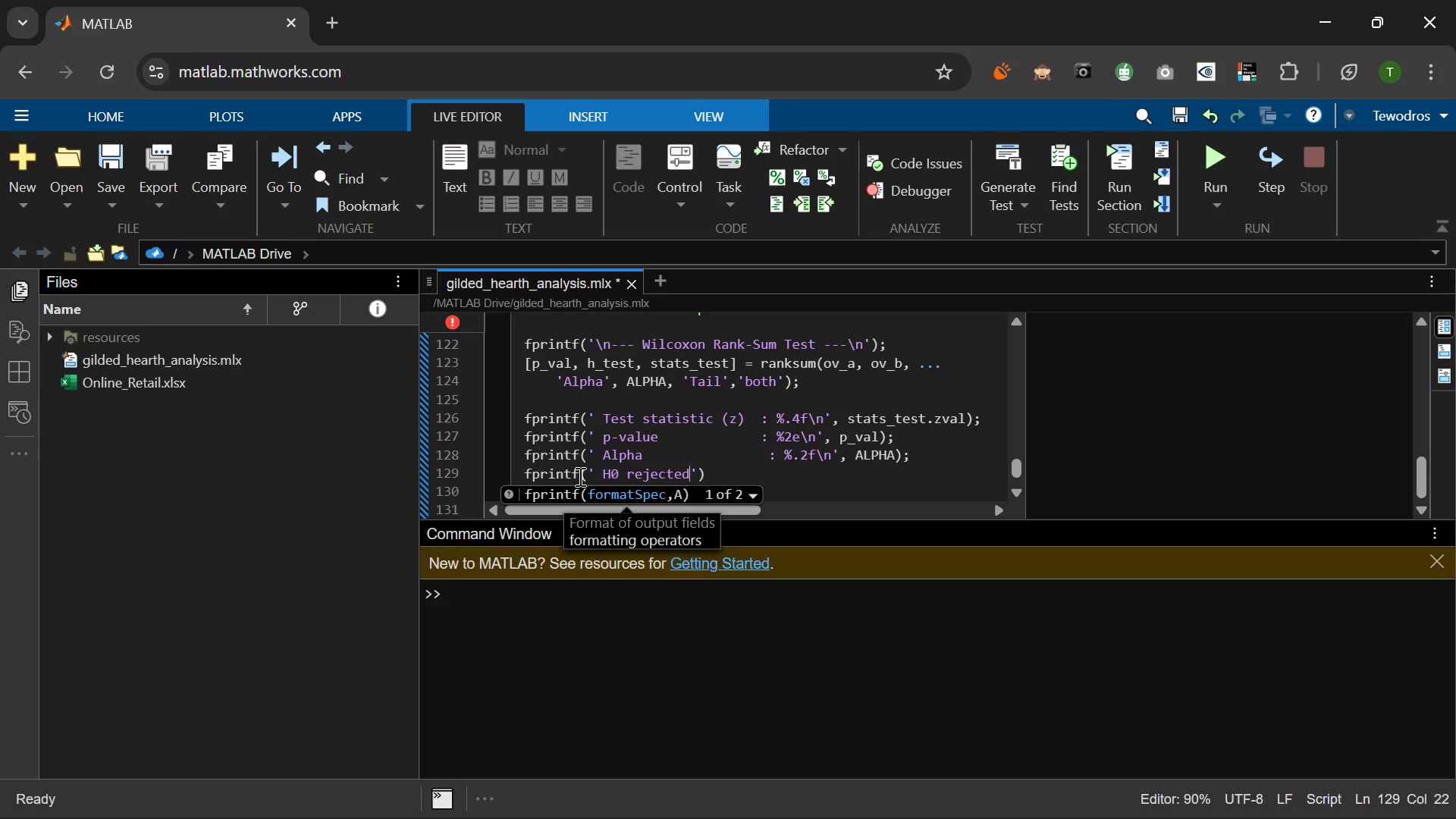 
wait(6.55)
 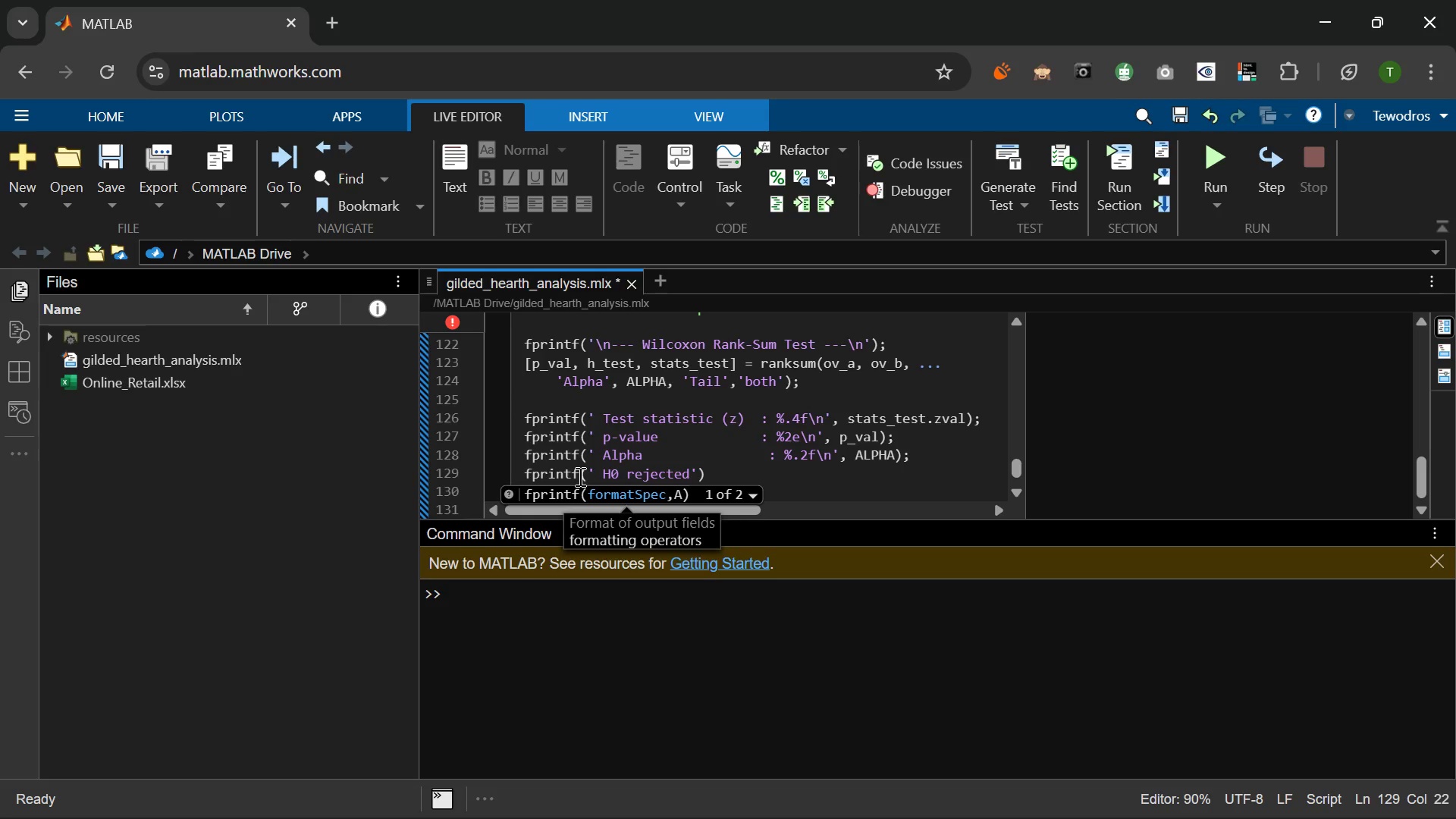 
hold_key(key=Space, duration=0.72)
 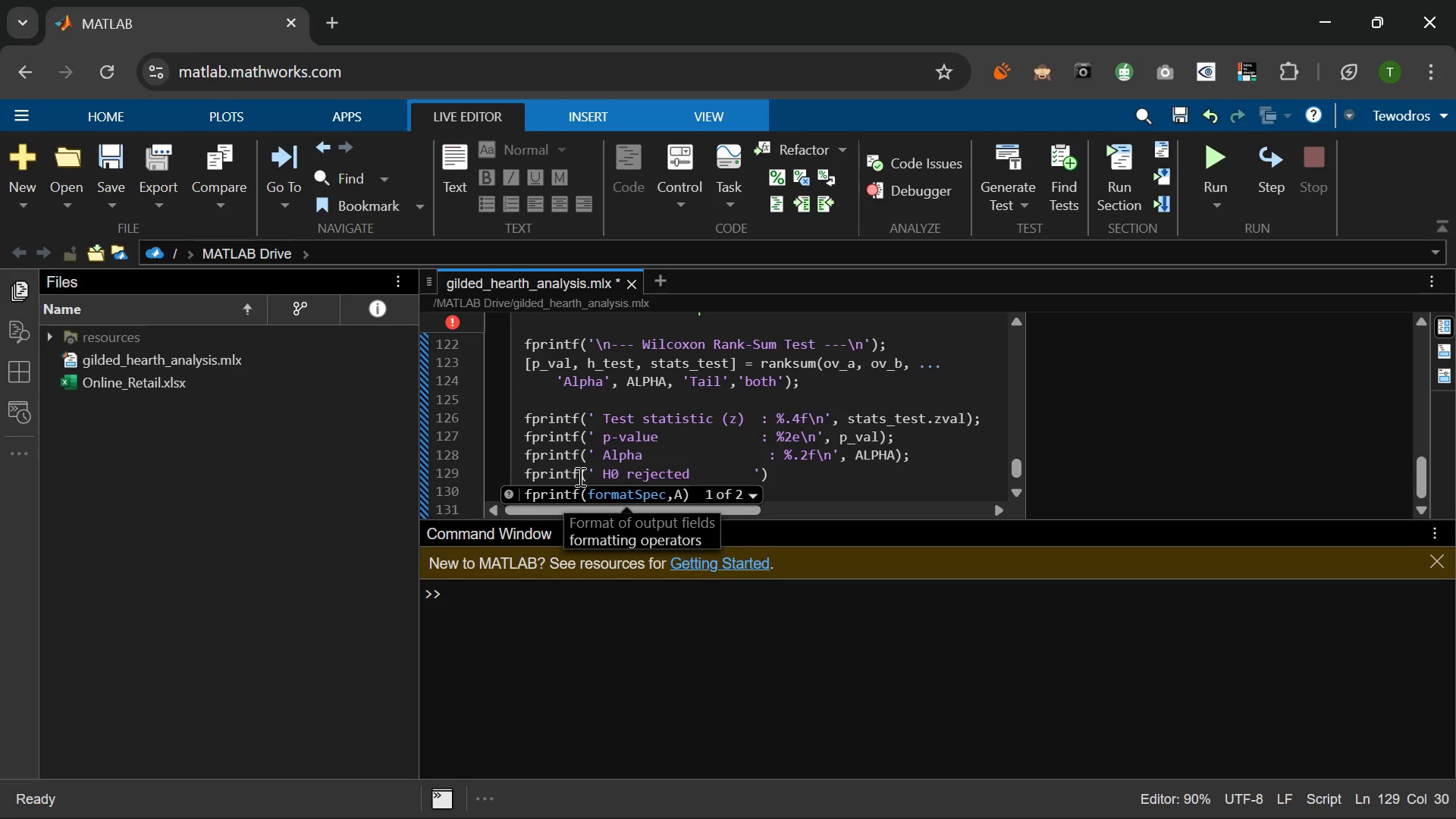 
key(Space)
 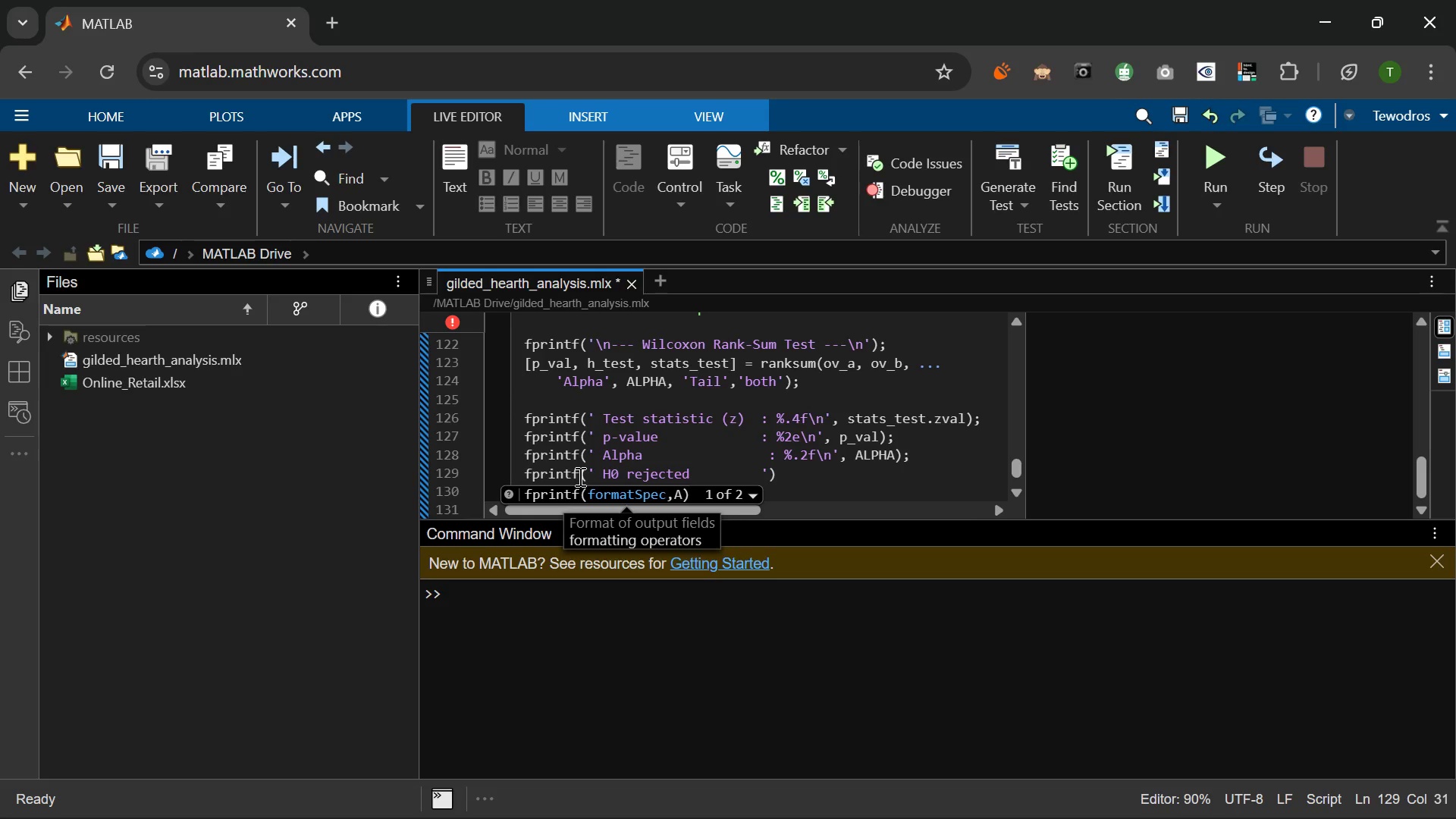 
key(Shift+Semicolon)
 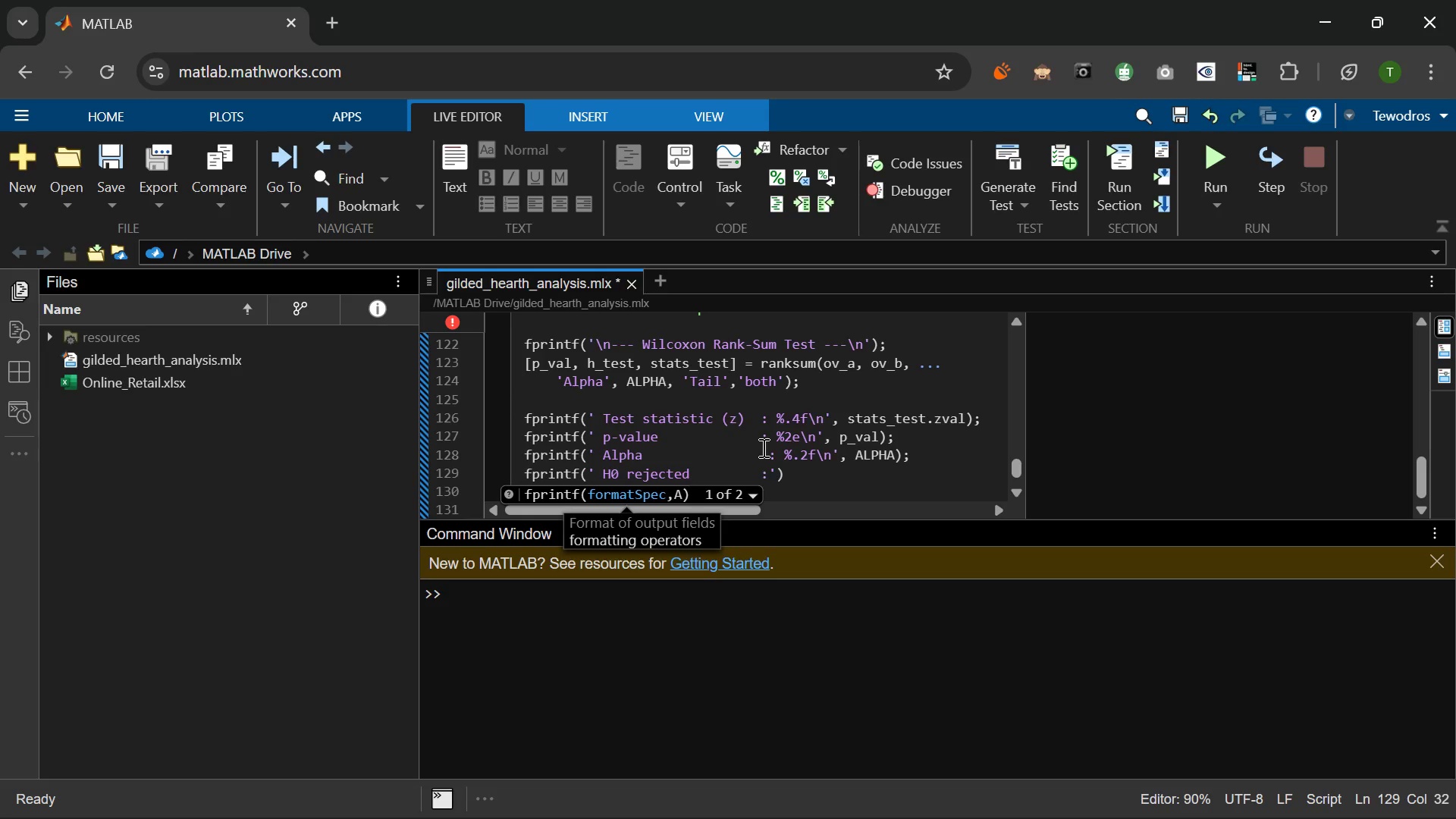 
wait(8.08)
 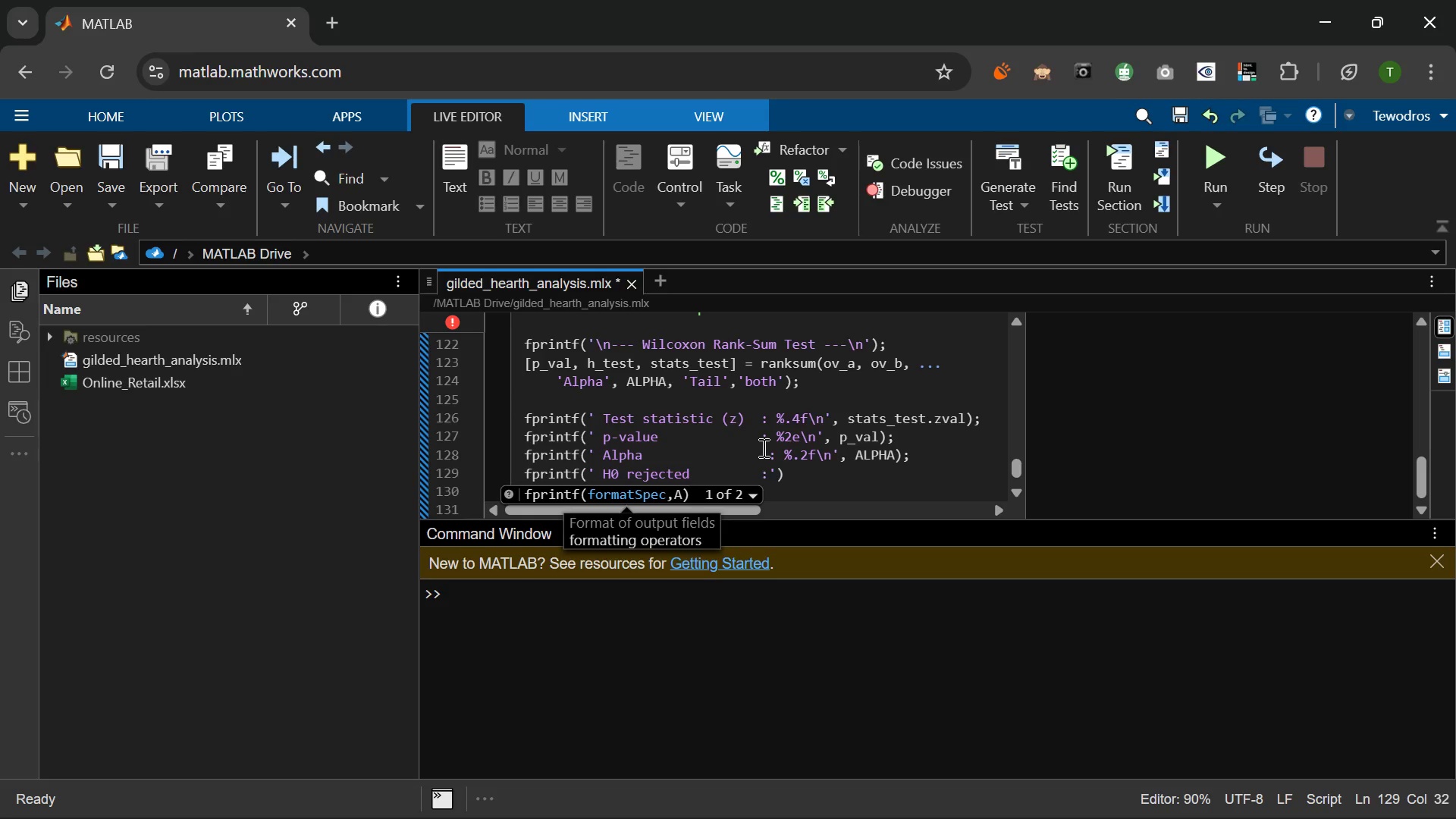 
hold_key(key=K, duration=0.44)
 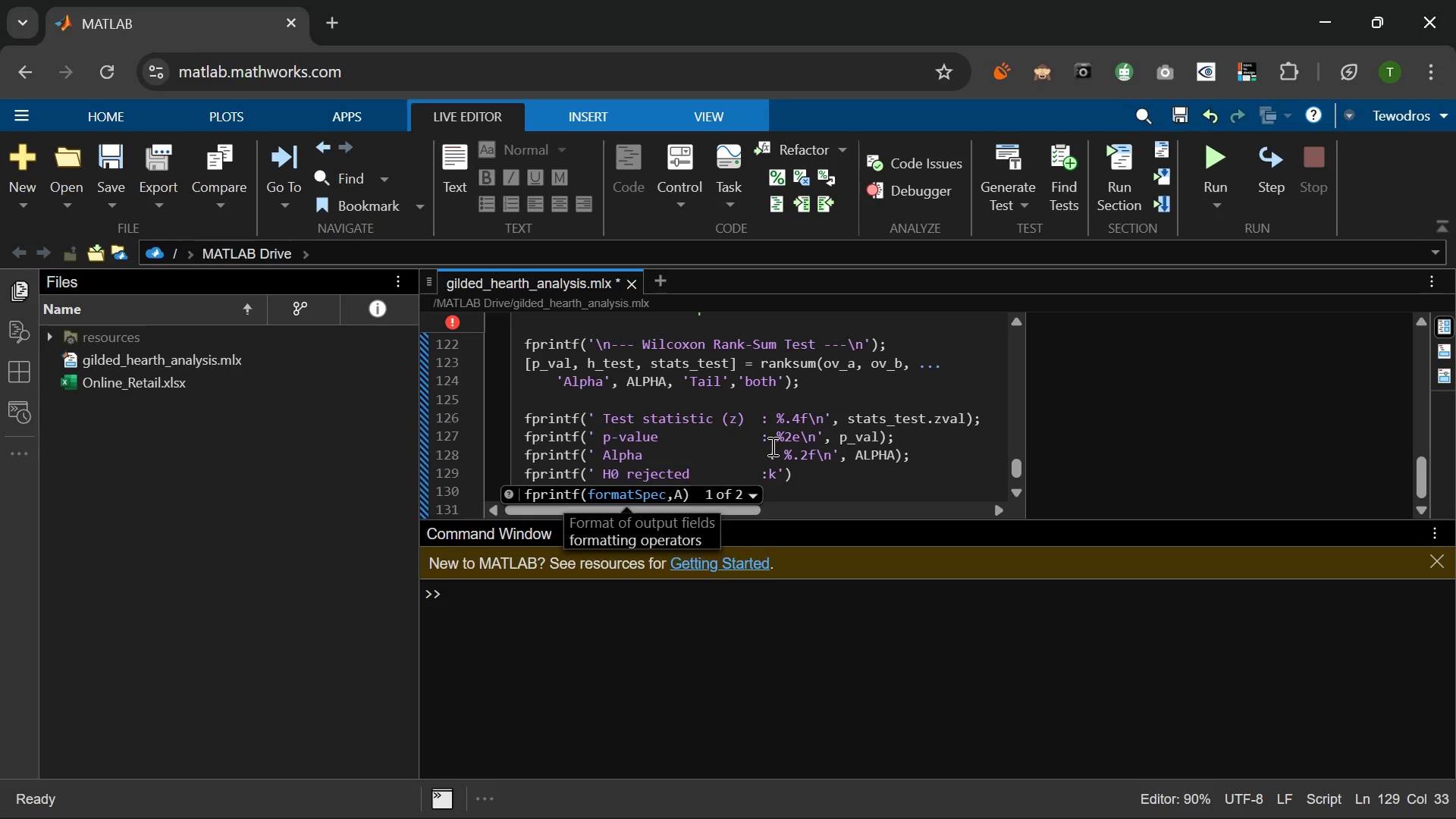 
key(Backspace)
 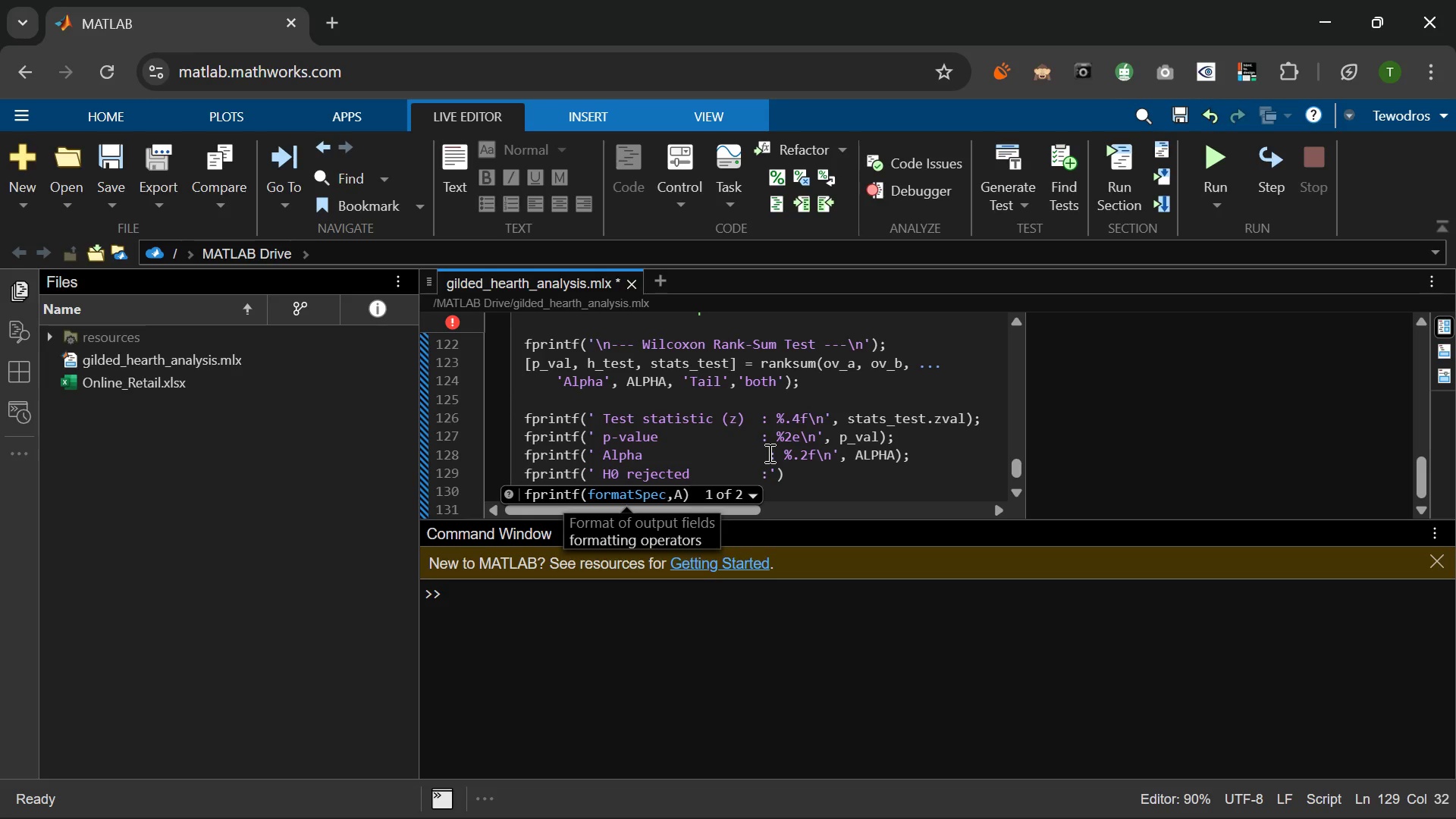 
left_click([768, 453])
 